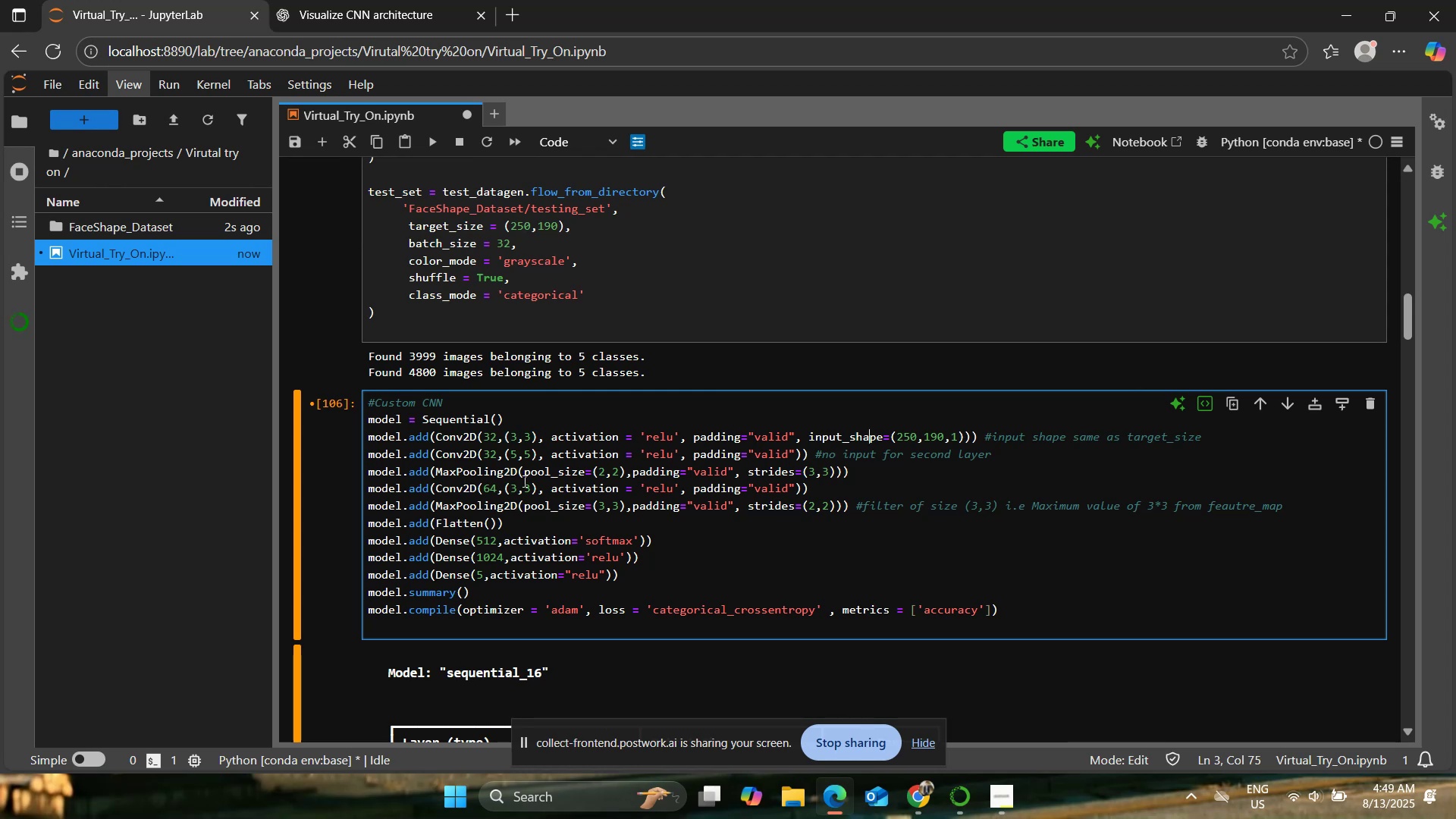 
hold_key(key=ArrowRight, duration=0.82)
 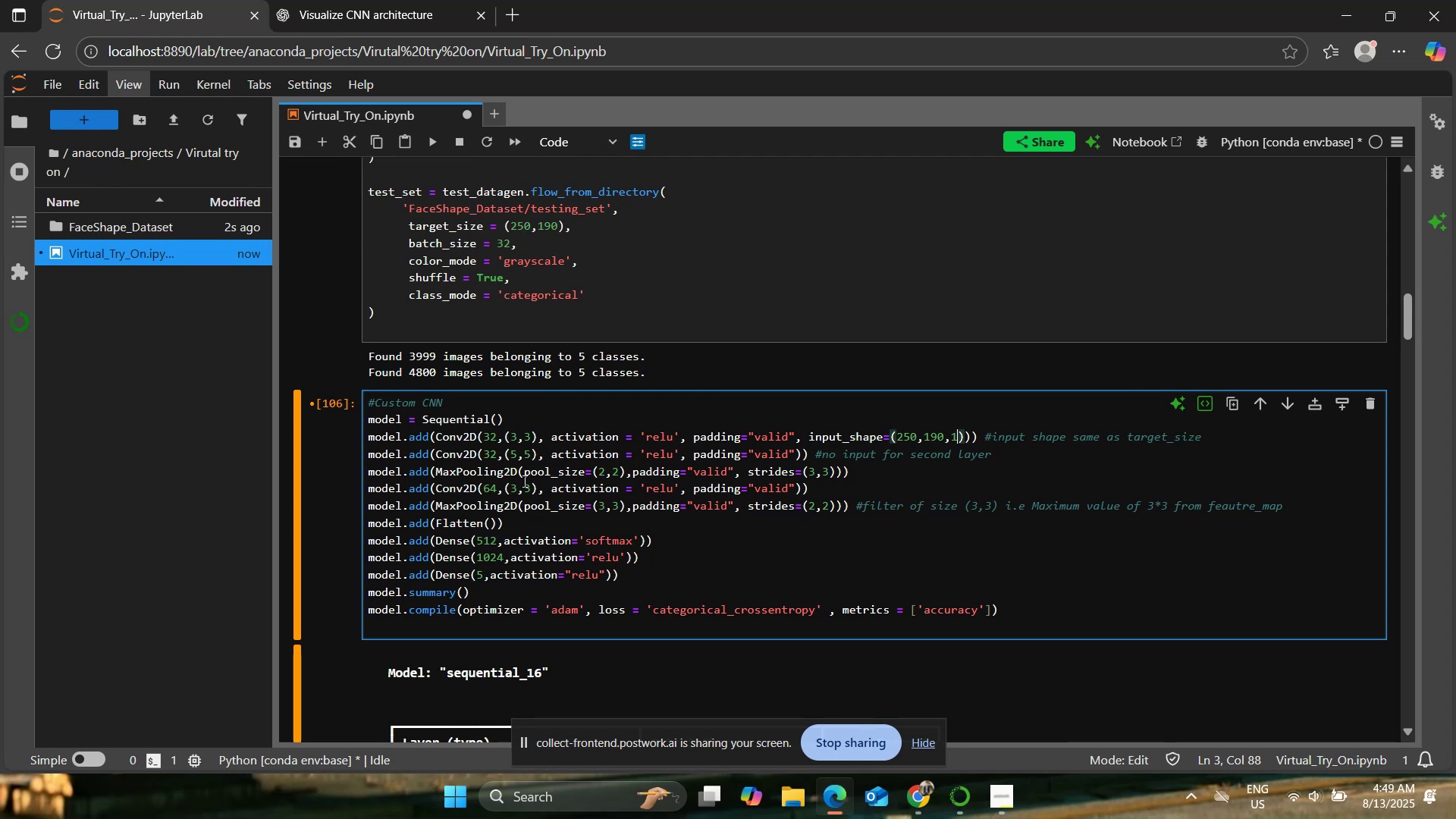 
key(ArrowUp)
 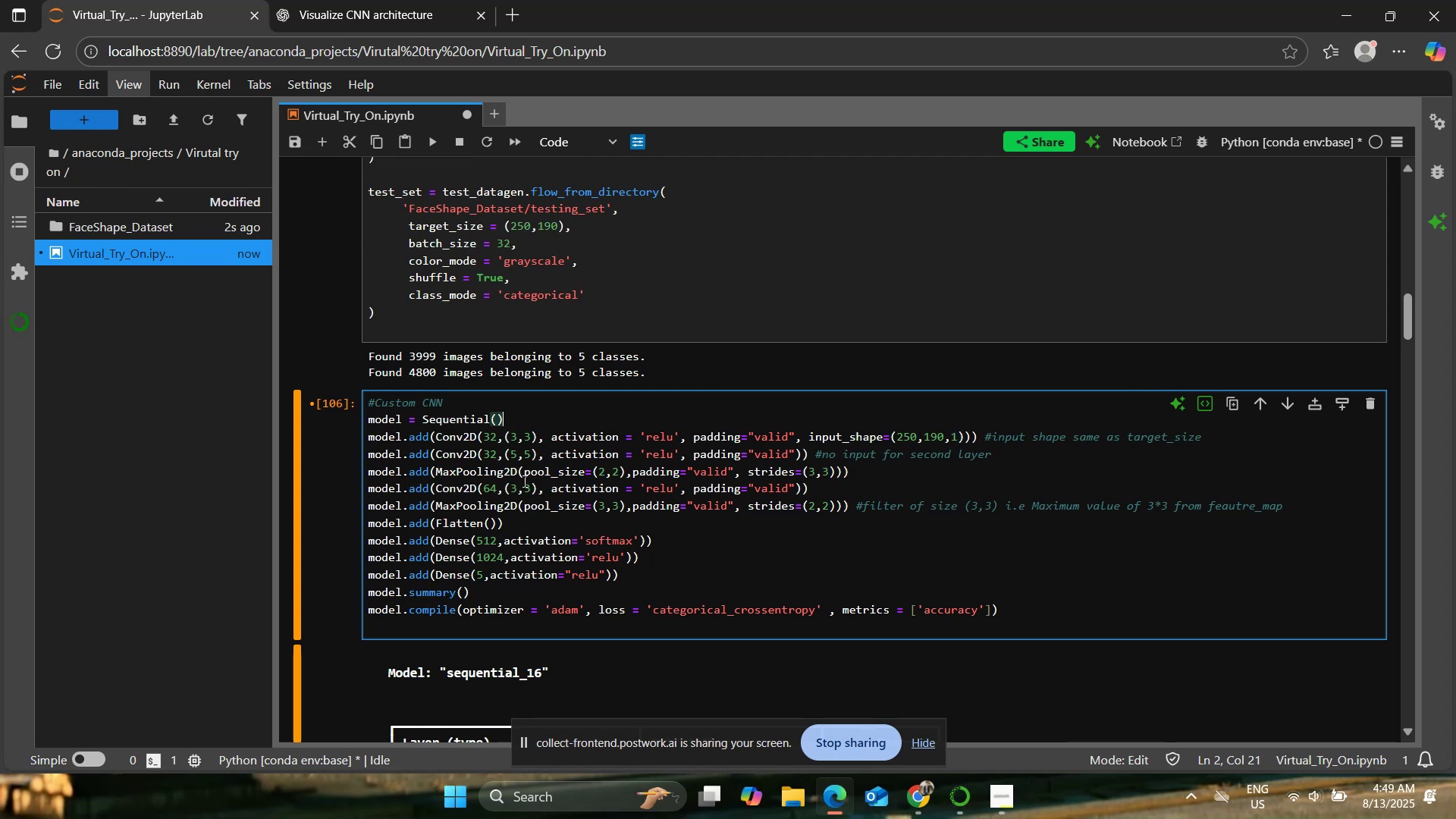 
key(Enter)
 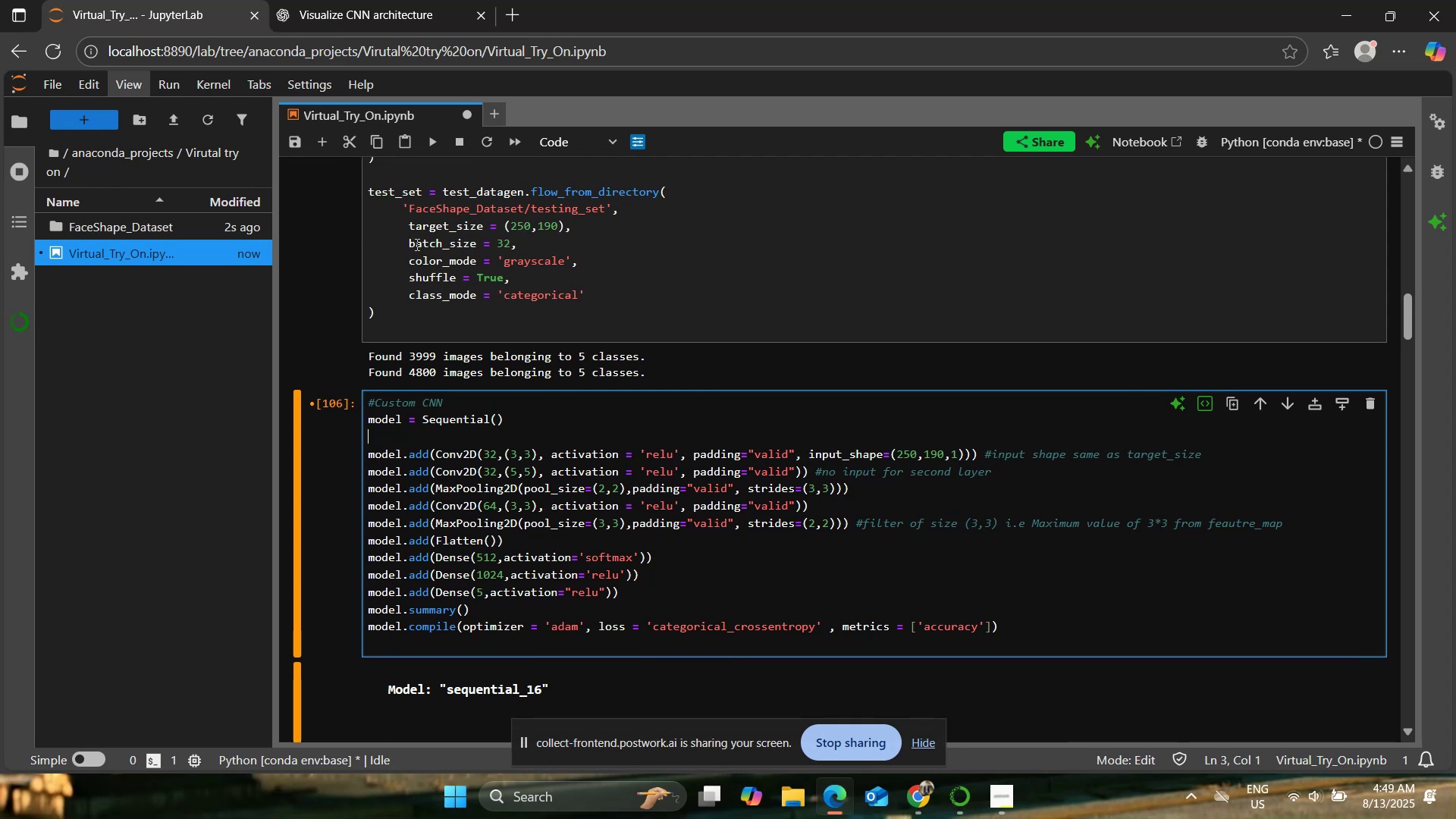 
left_click([395, 0])
 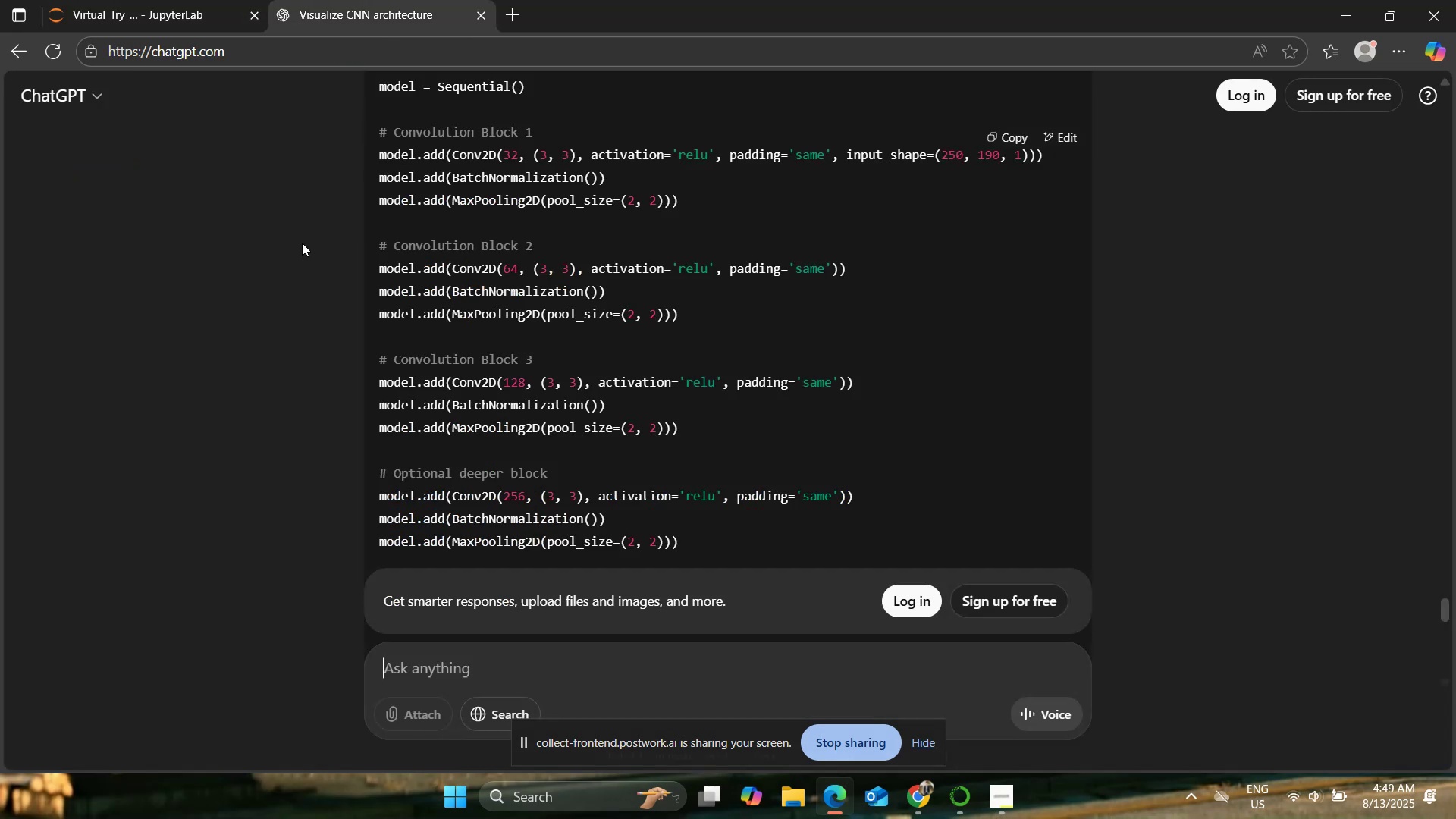 
wait(8.55)
 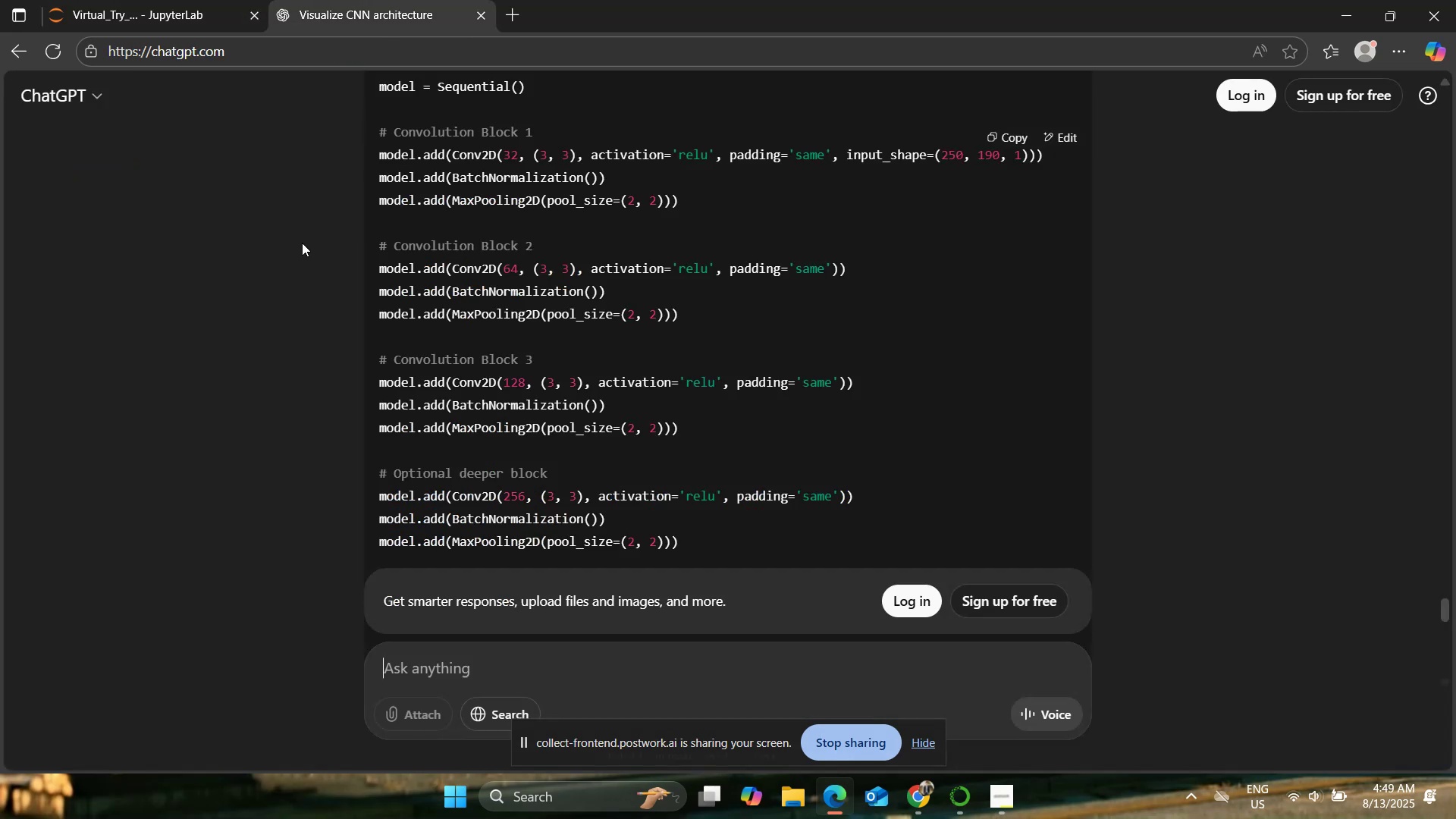 
left_click([200, 1])
 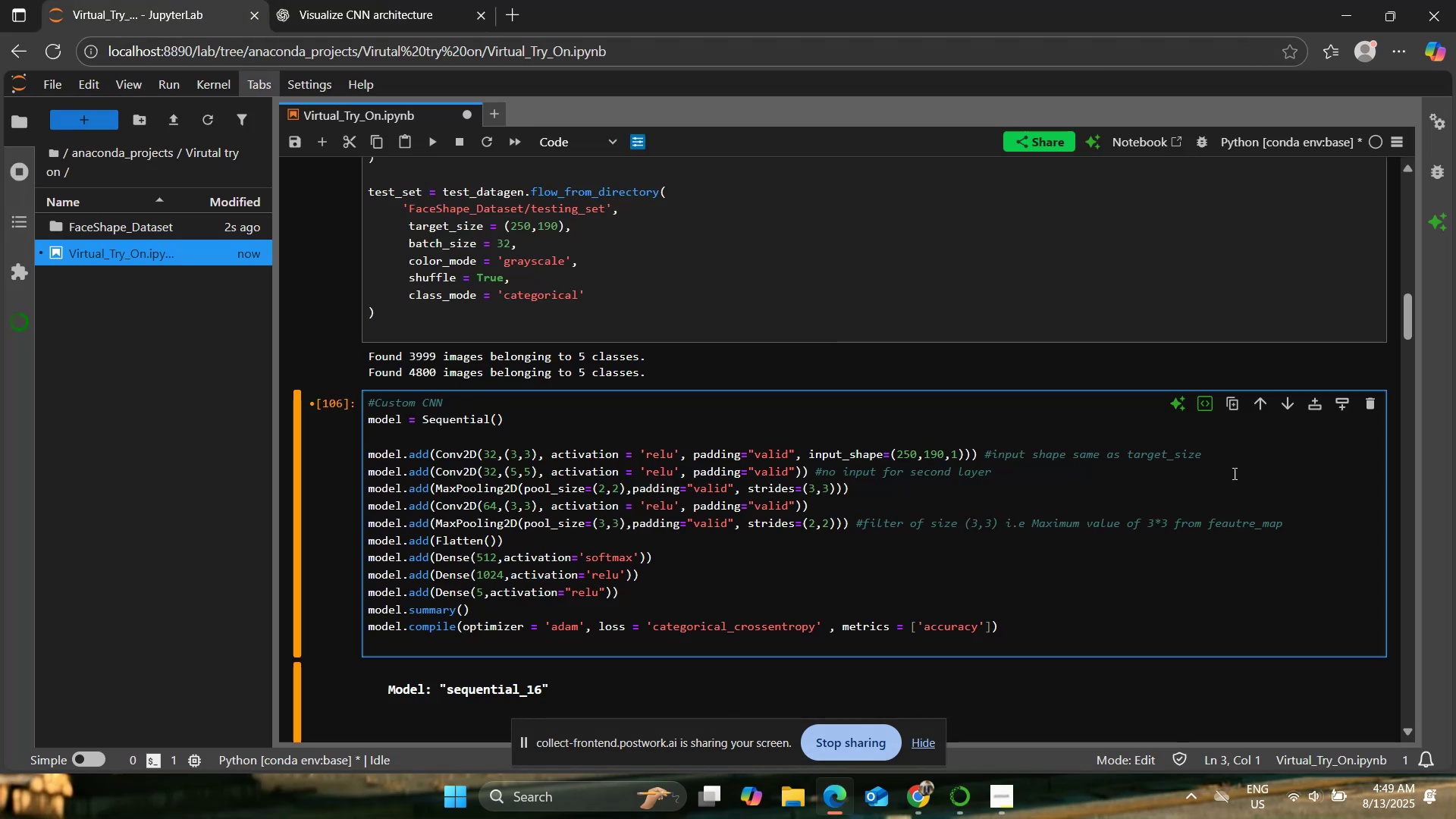 
left_click([1230, 448])
 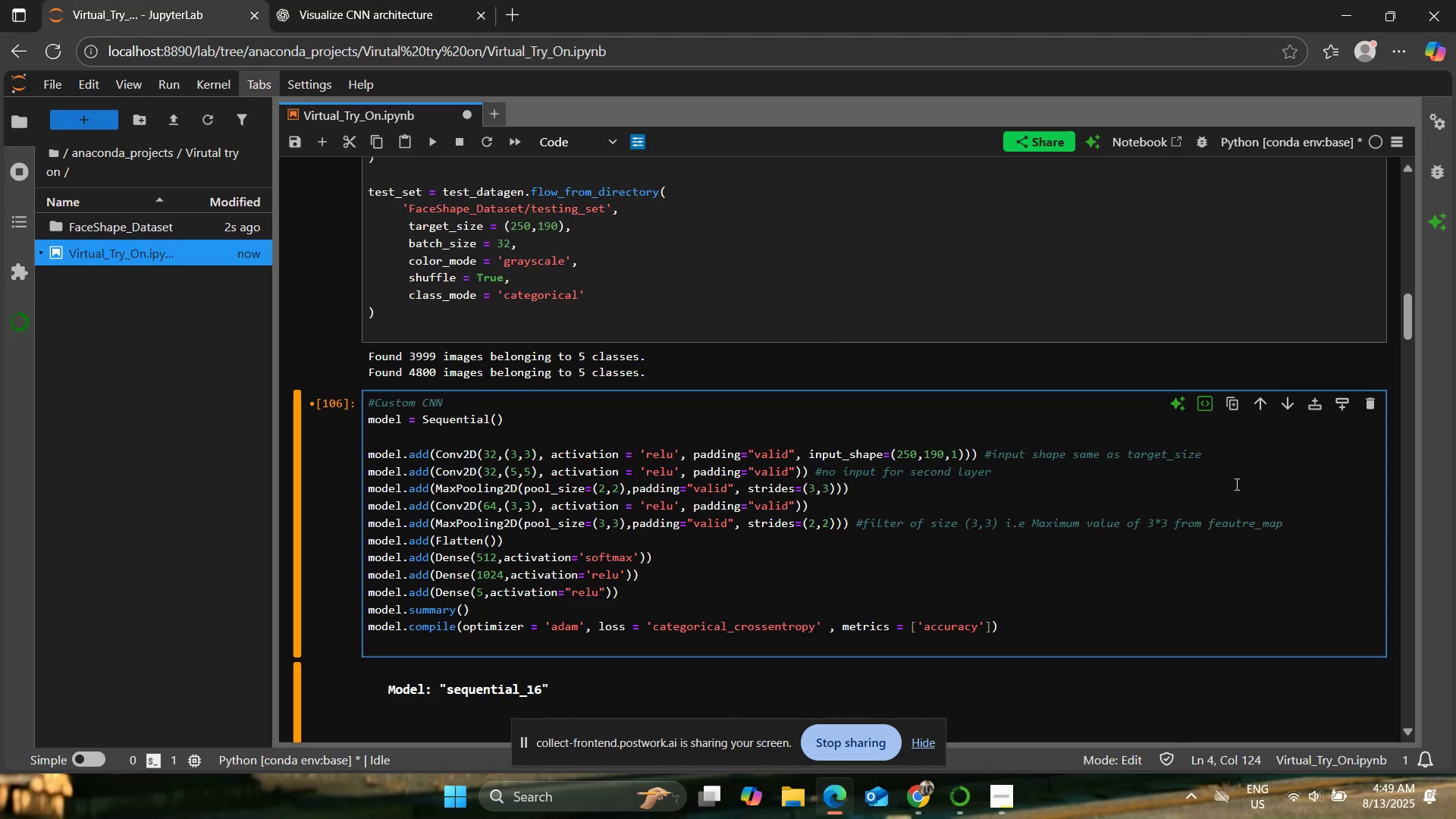 
key(Enter)
 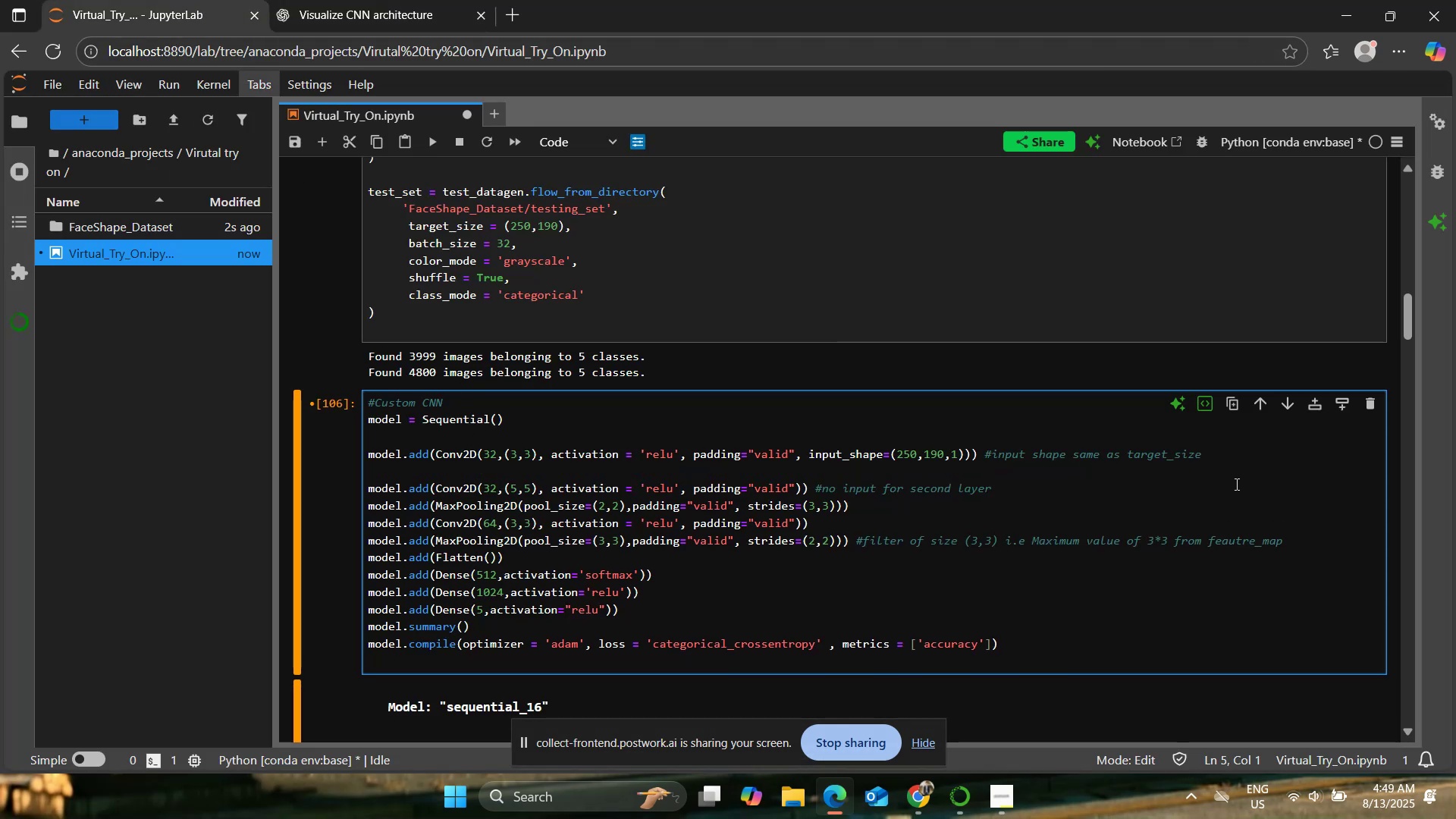 
type(model.add(BatchNormalization()))
 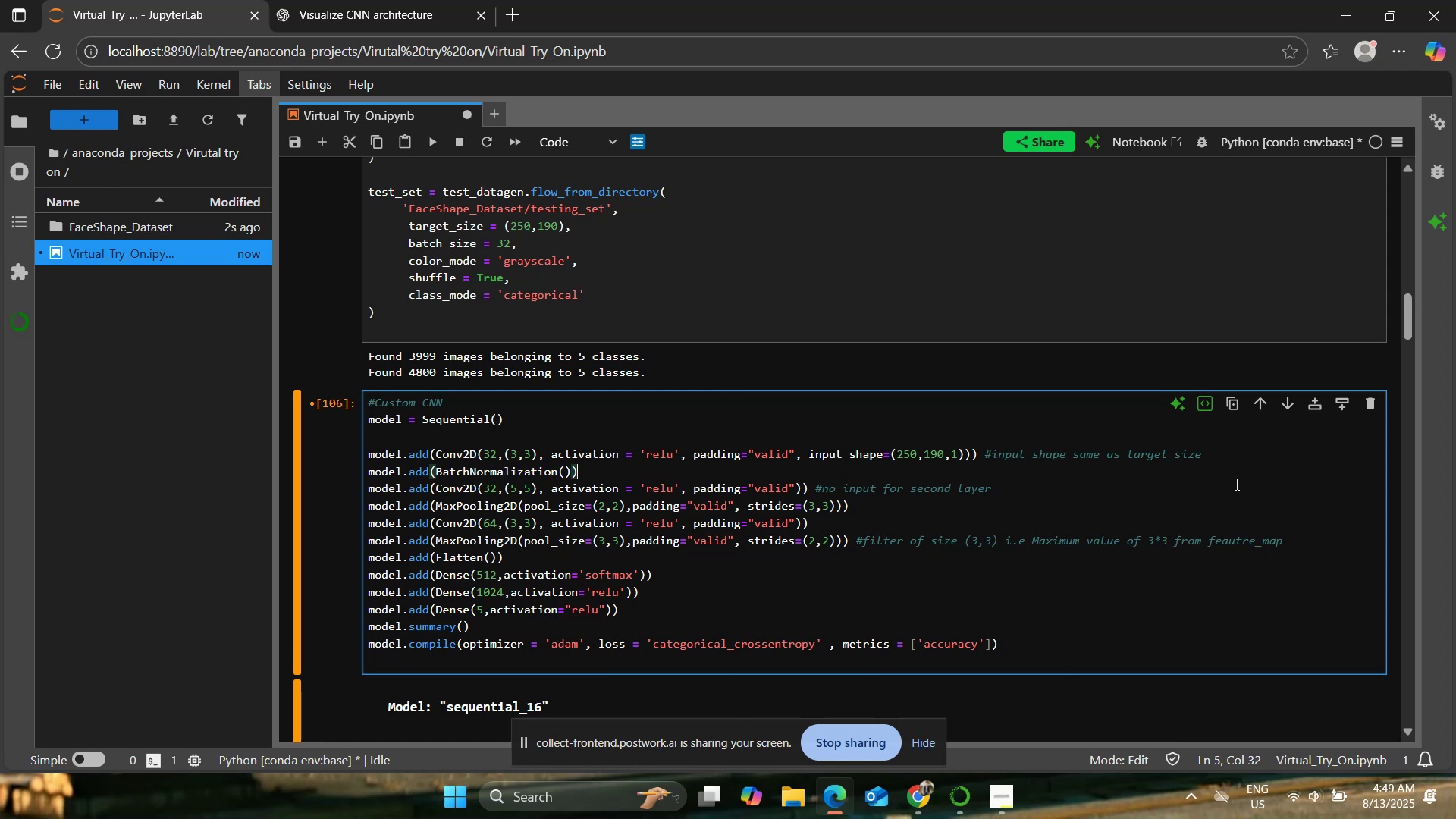 
left_click([1235, 485])
 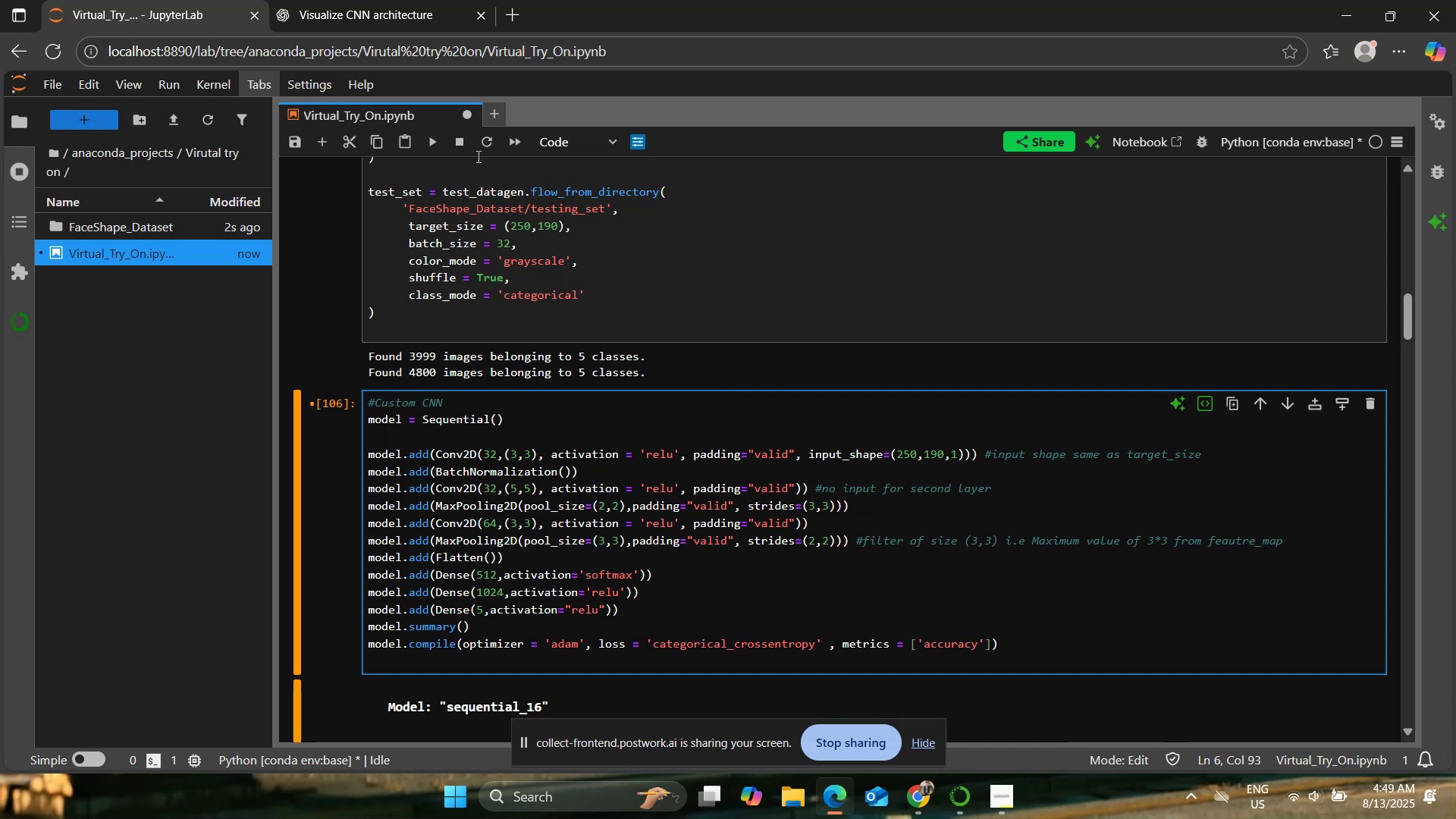 
left_click([433, 141])
 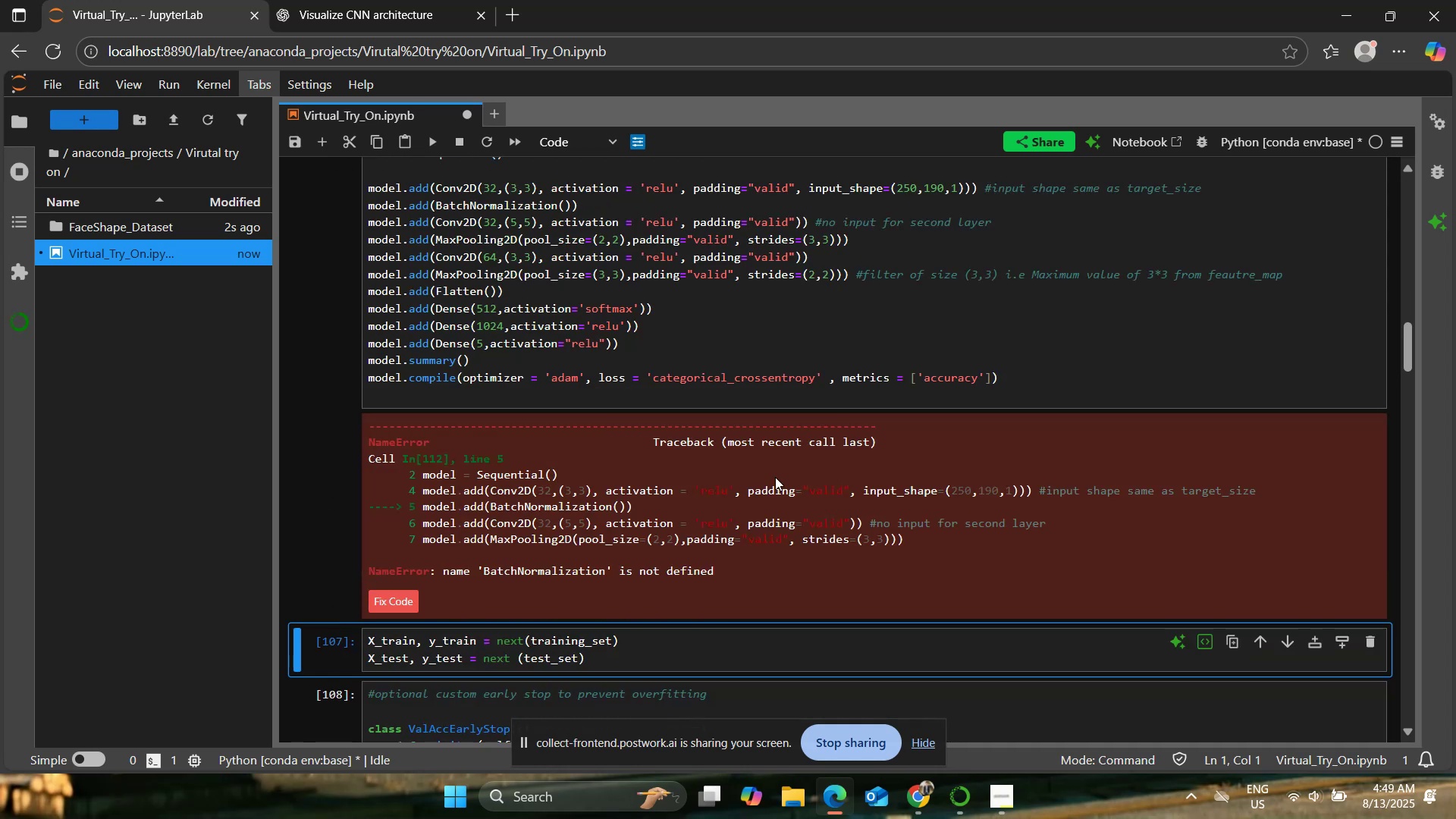 
left_click([370, 0])
 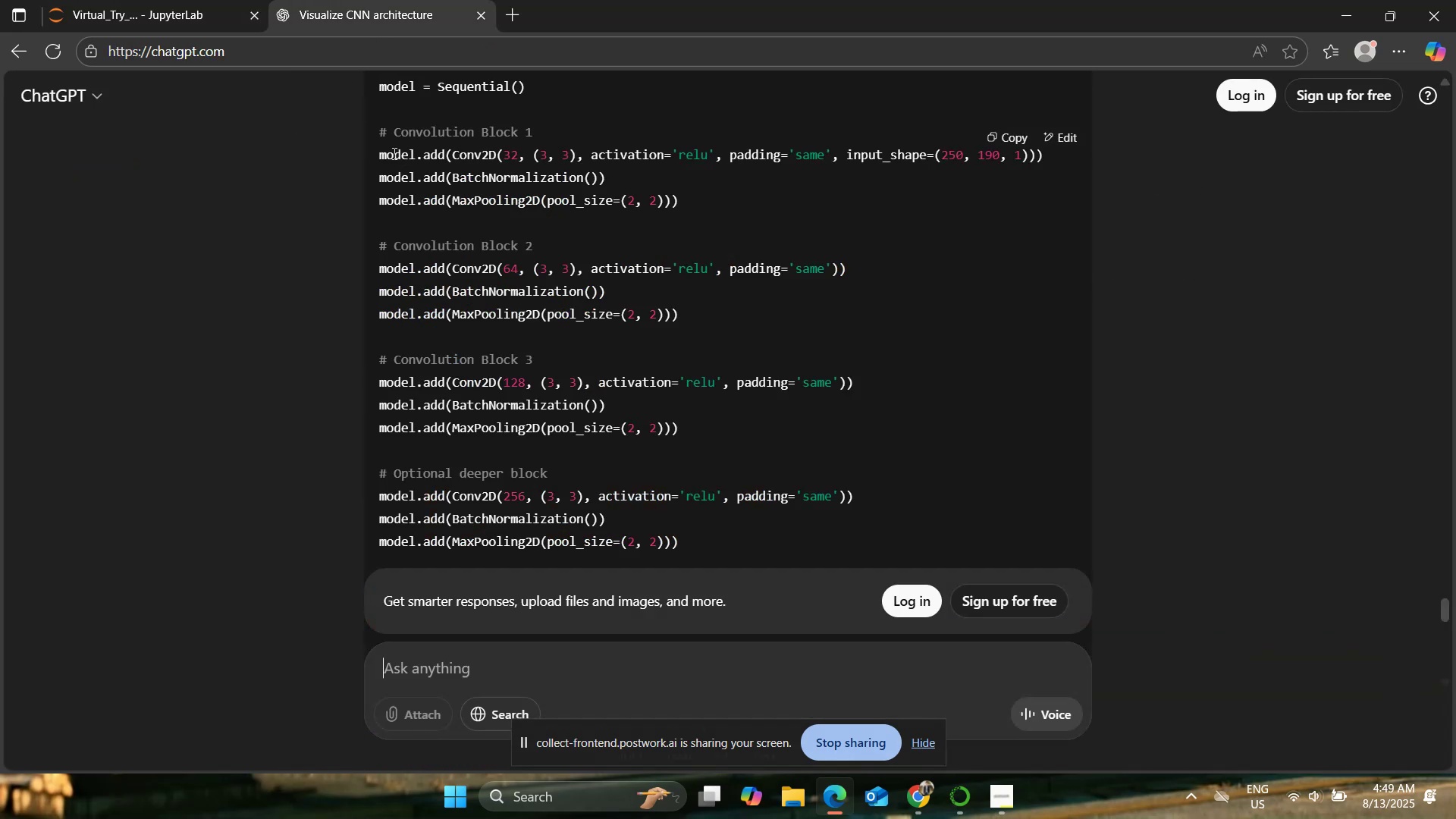 
scroll: coordinate [370, 299], scroll_direction: up, amount: 3.0
 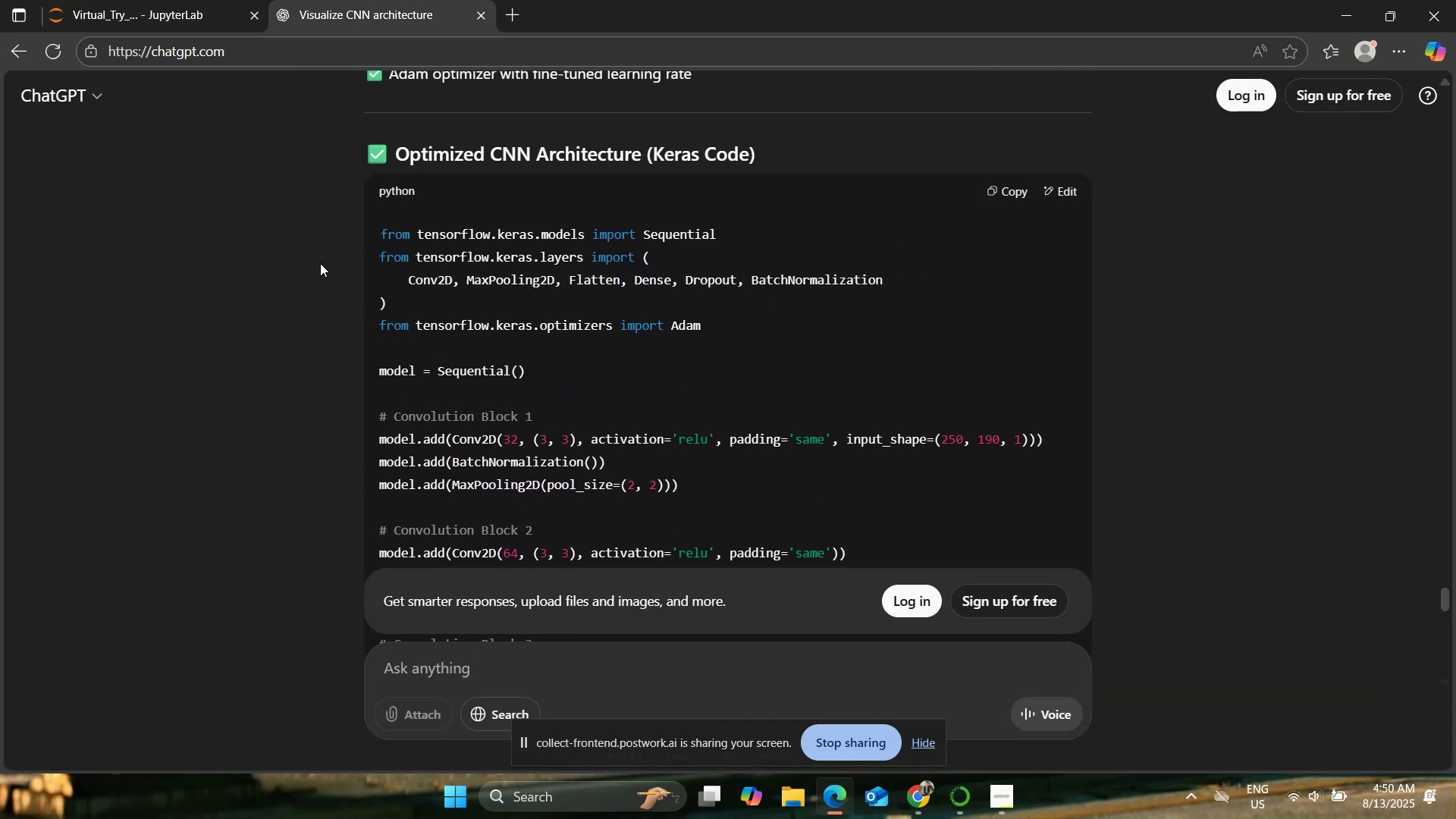 
left_click([151, 0])
 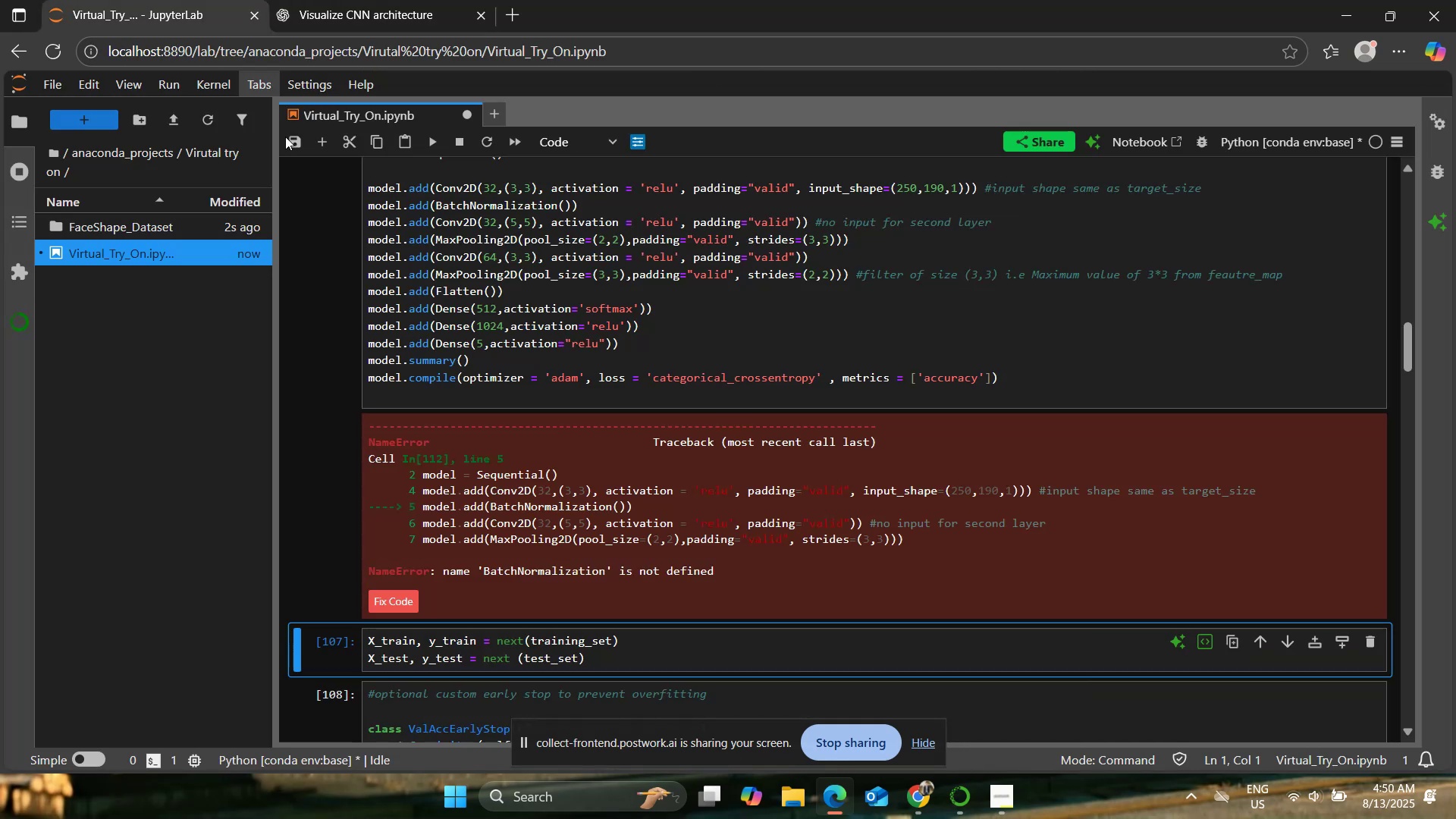 
scroll: coordinate [736, 397], scroll_direction: up, amount: 12.0
 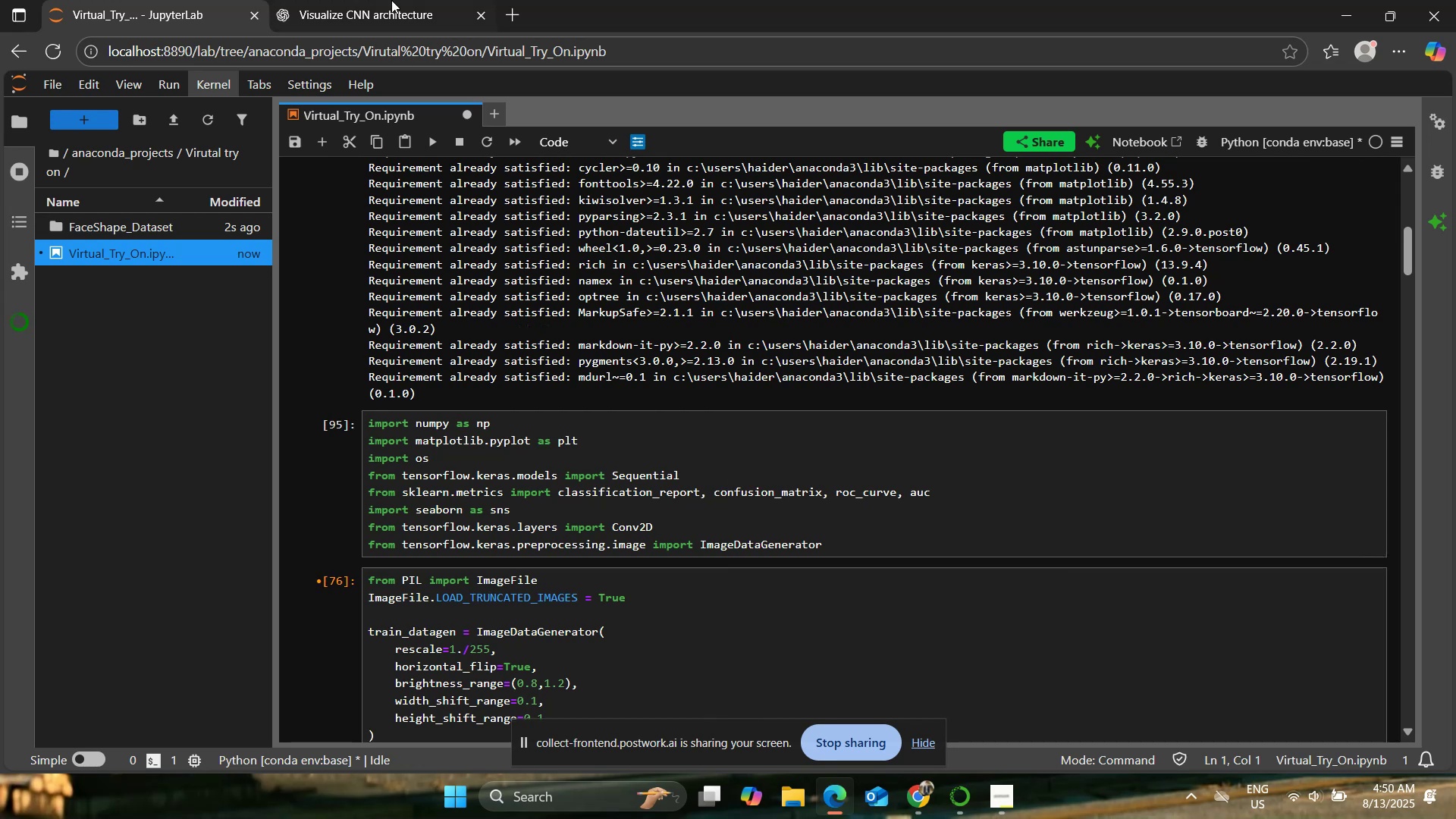 
left_click([439, 0])
 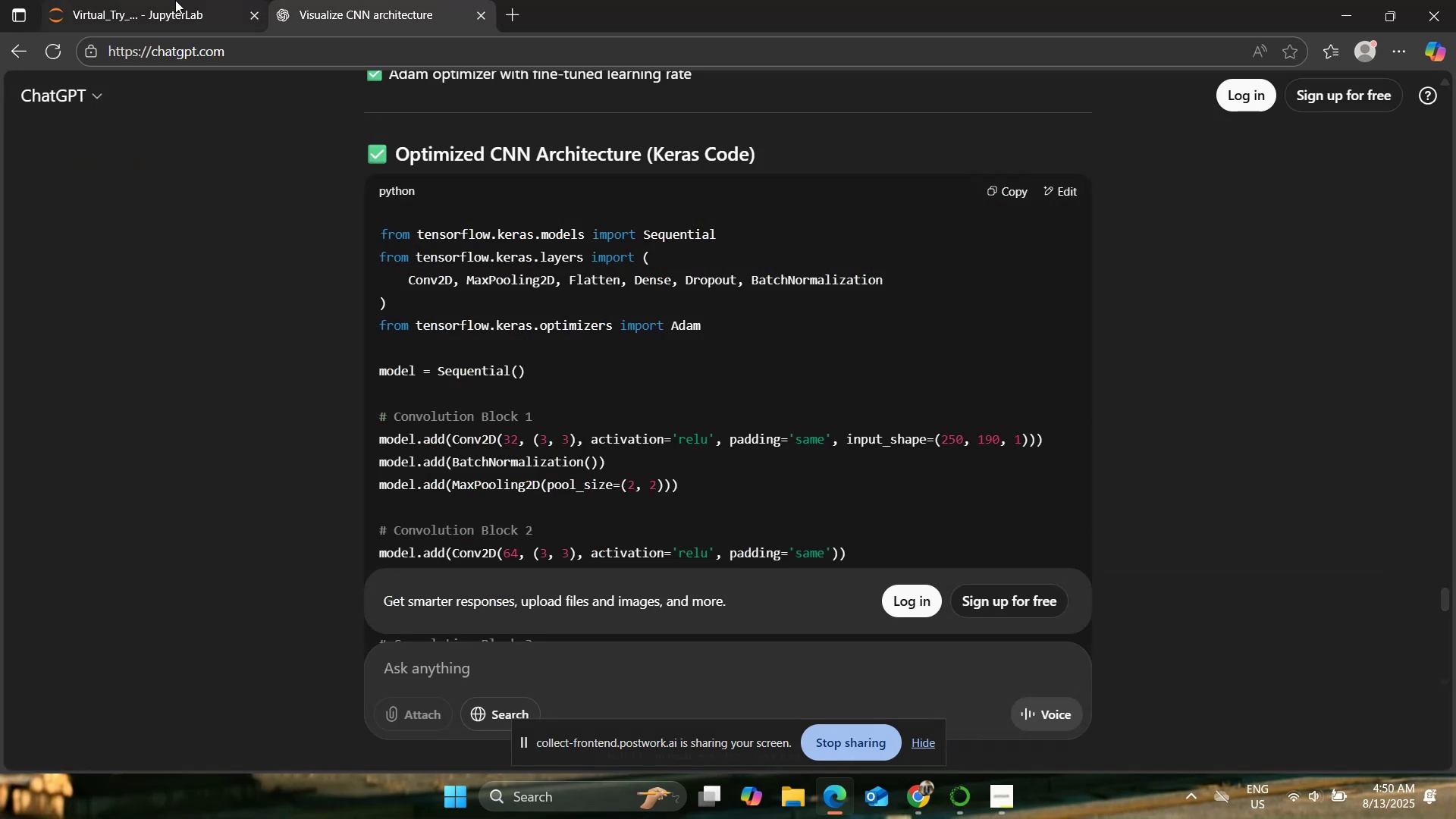 
left_click([175, 0])
 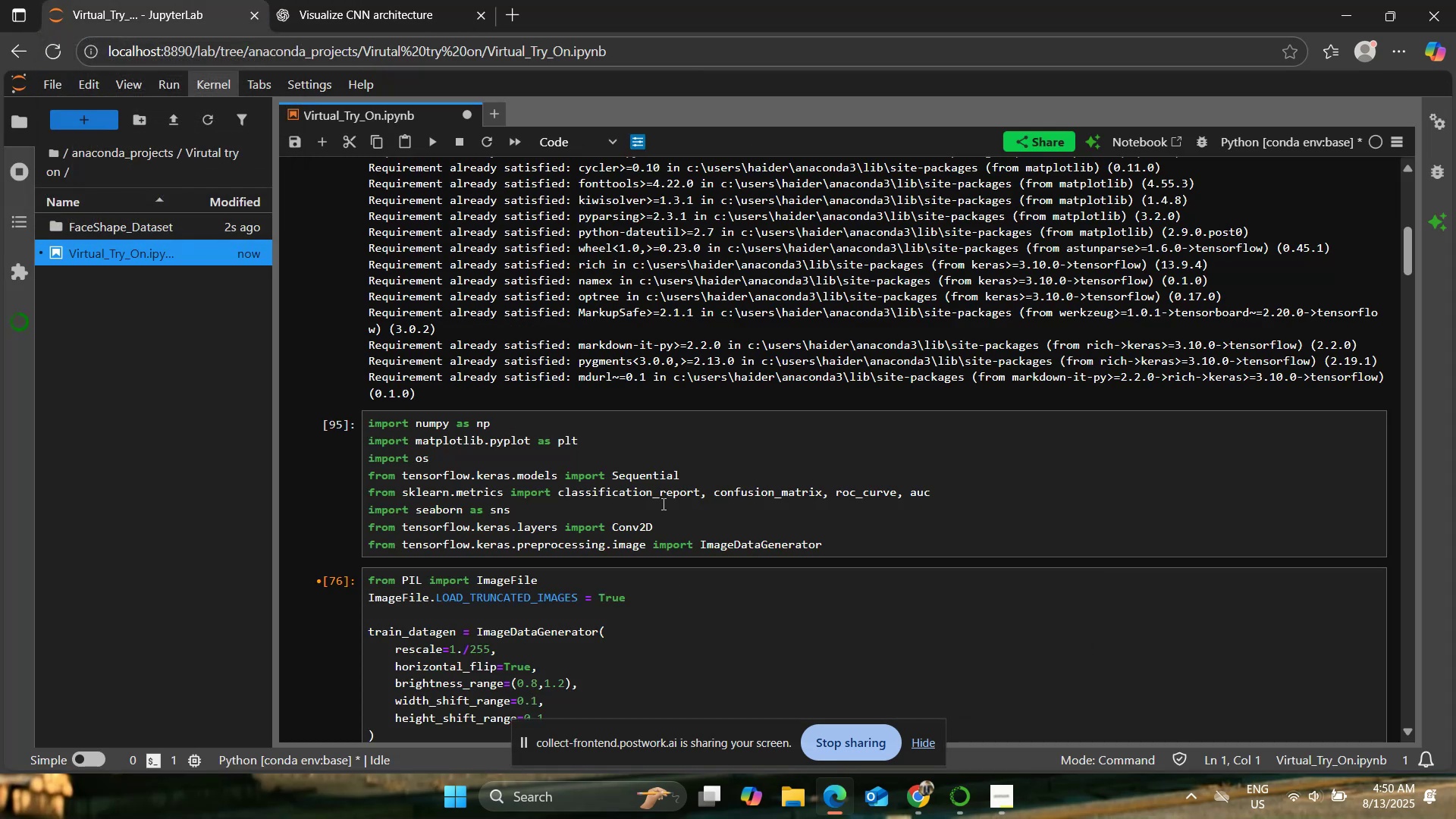 
left_click([687, 529])
 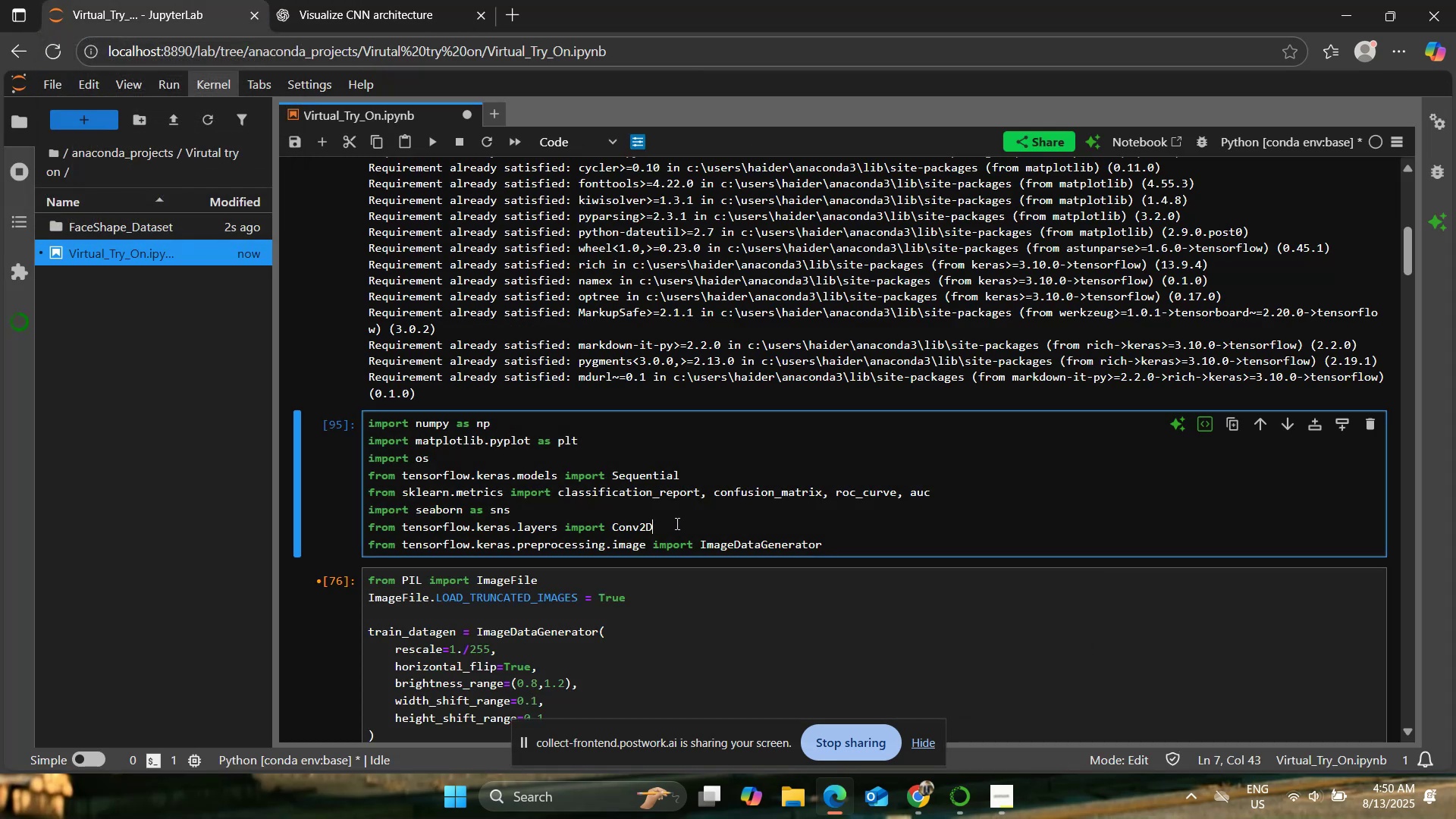 
type(, BatchNormalization)
 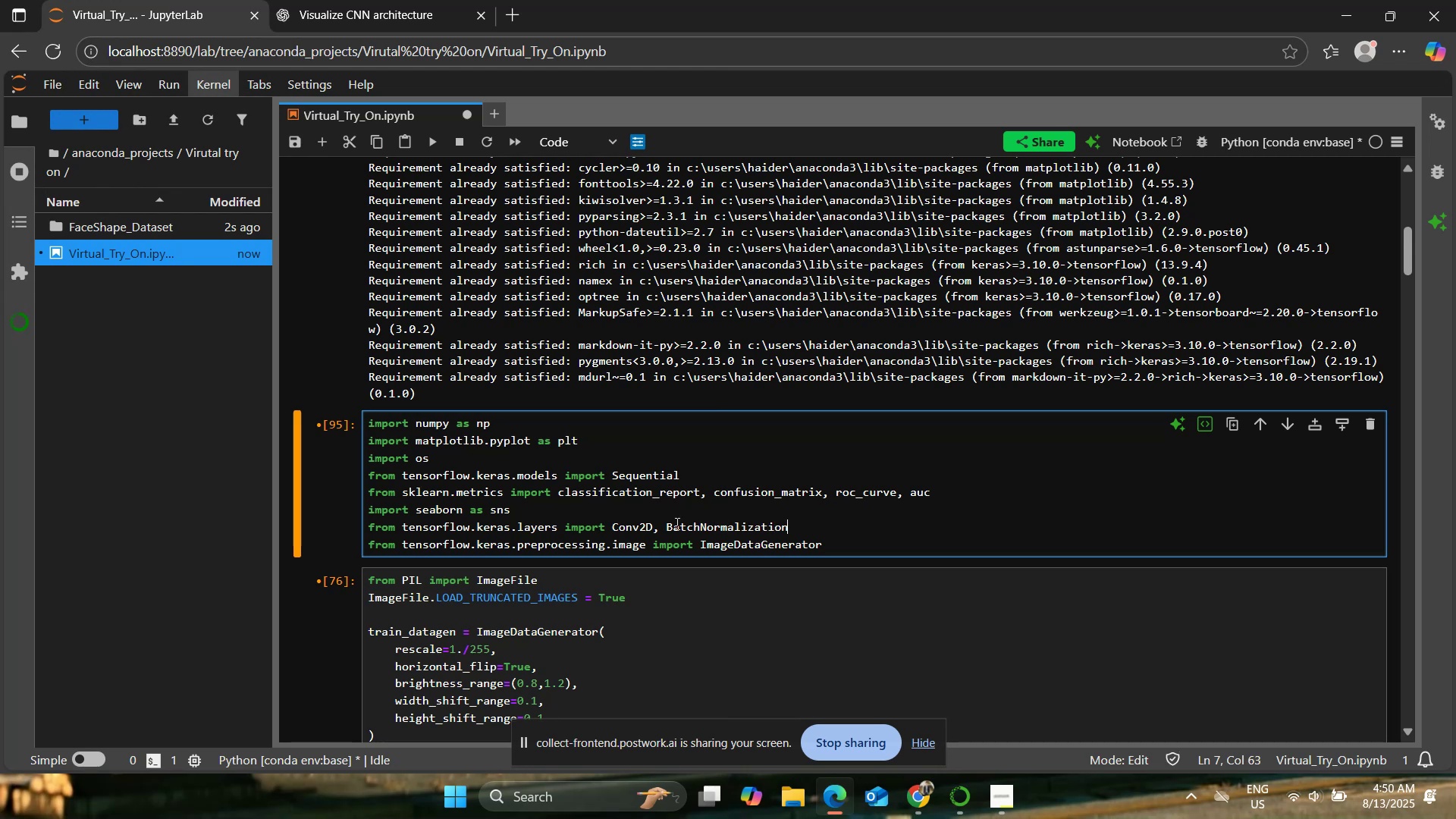 
left_click([676, 523])
 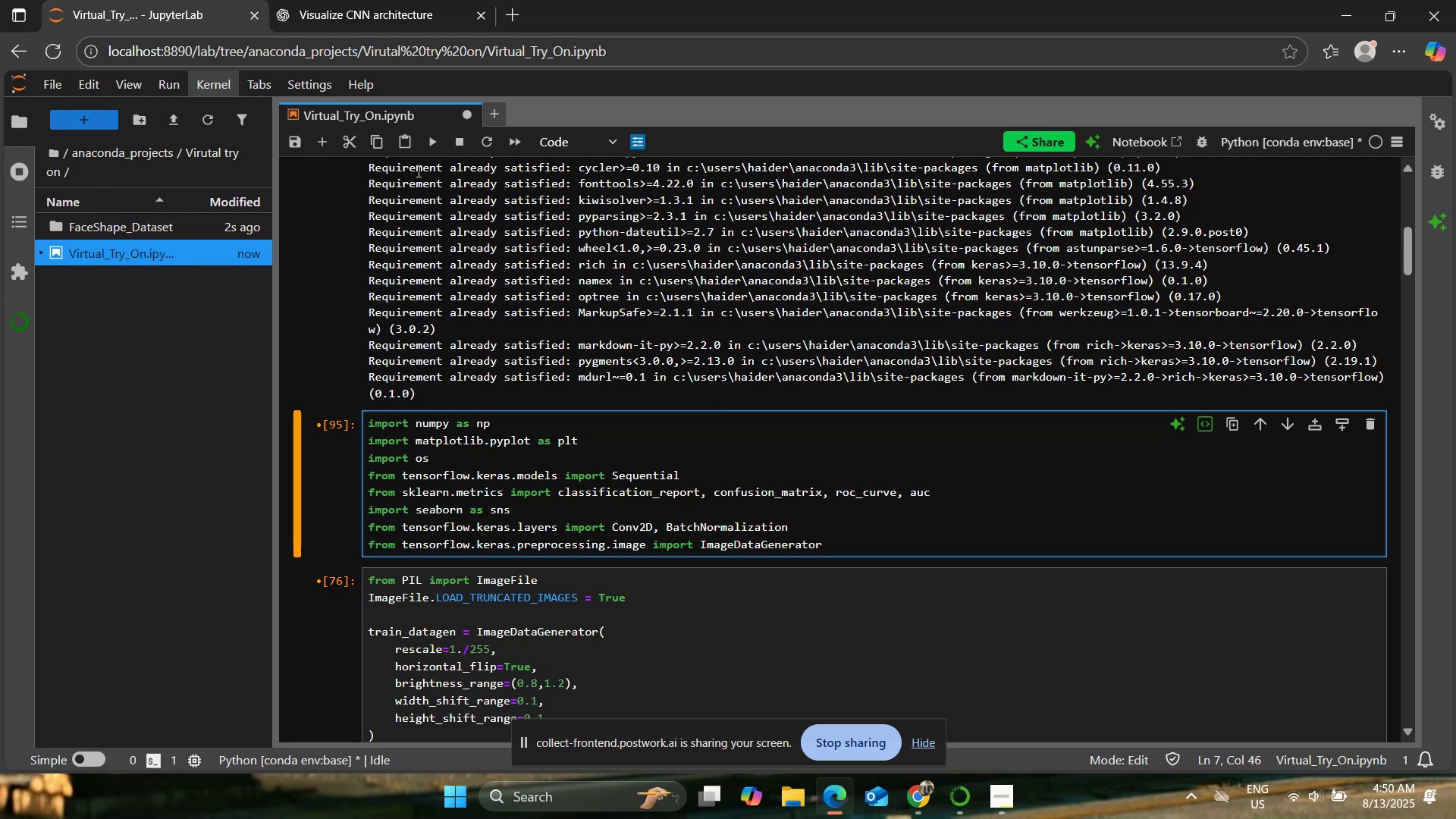 
left_click([428, 145])
 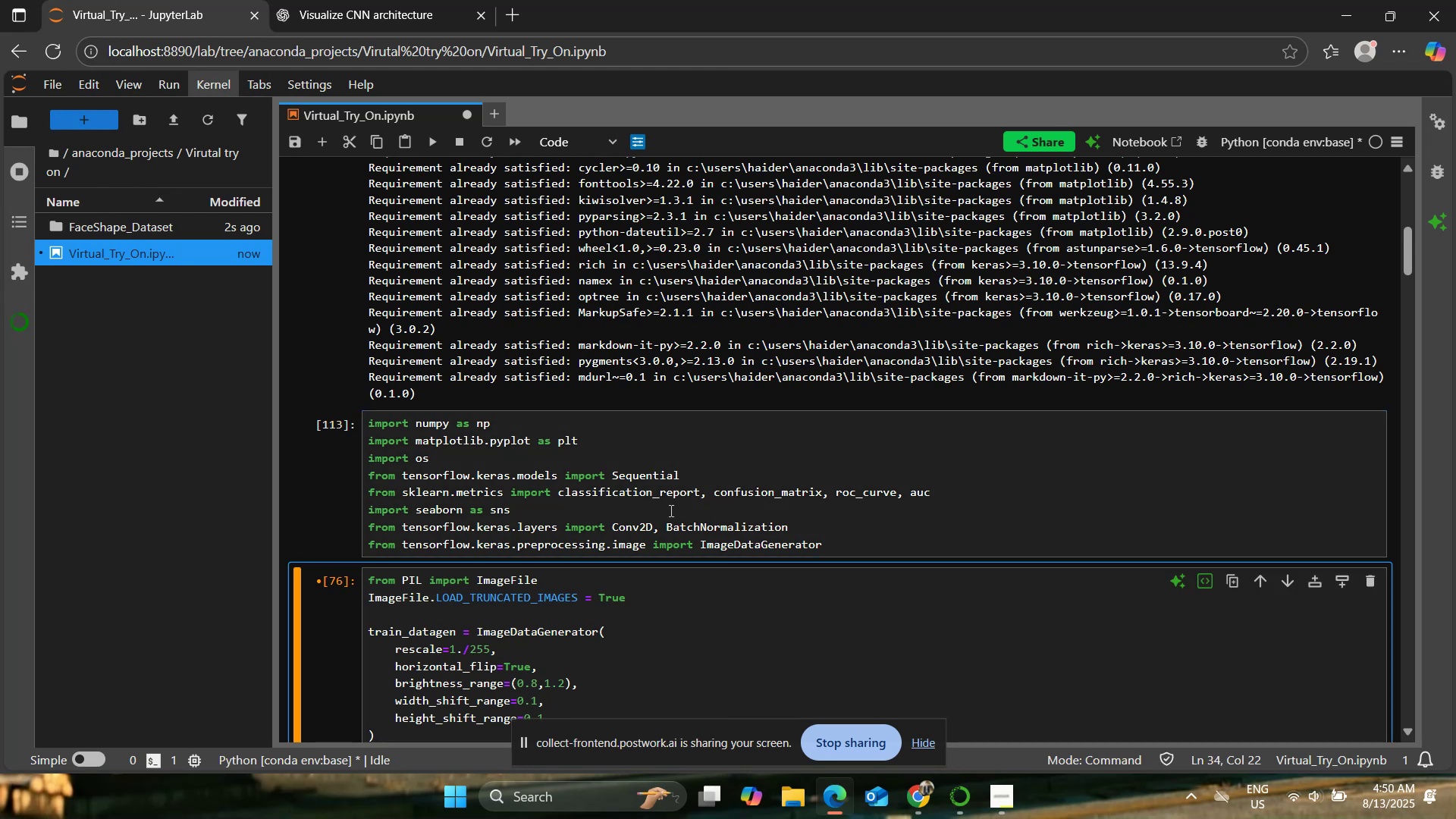 
scroll: coordinate [698, 498], scroll_direction: down, amount: 11.0
 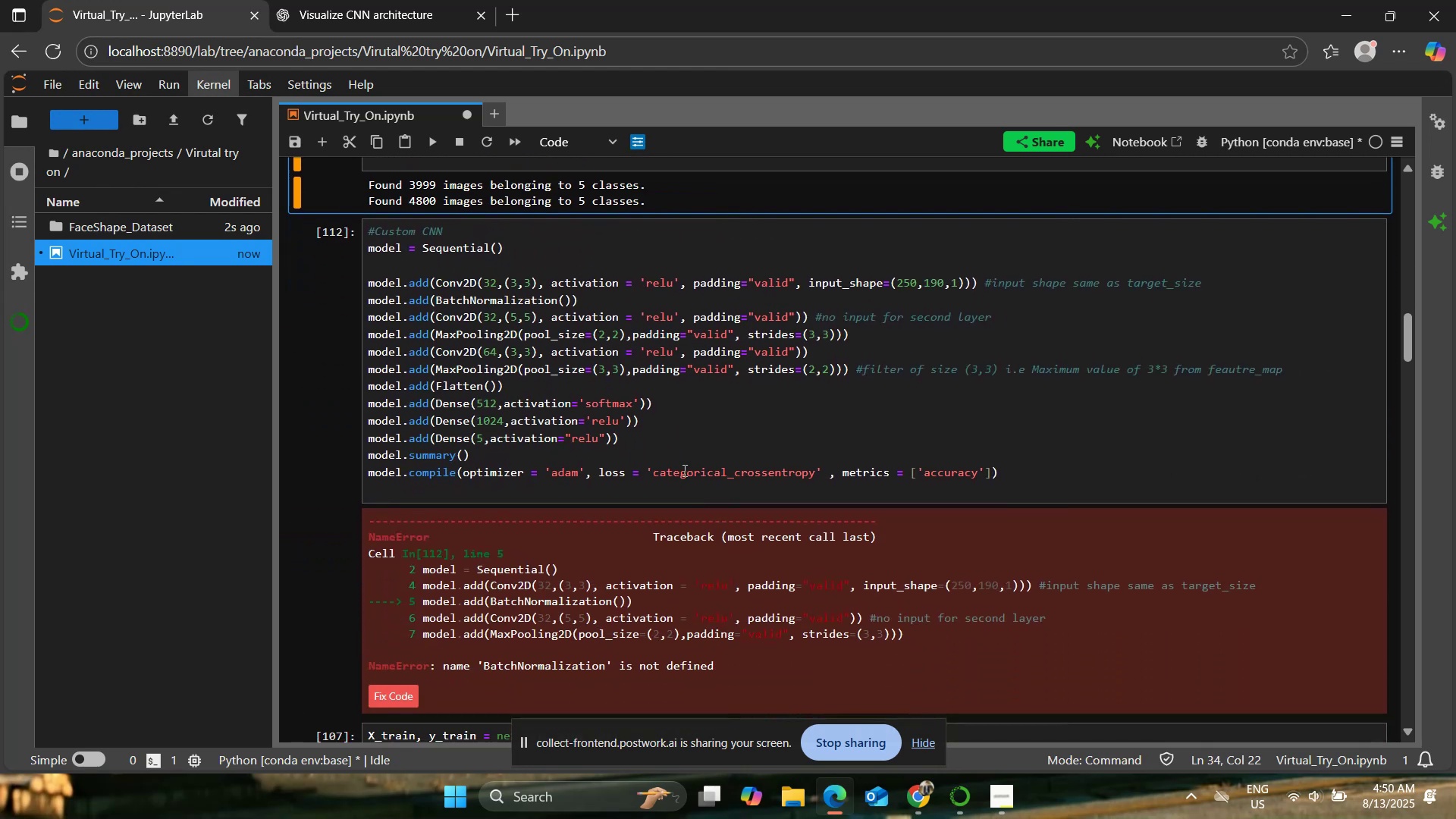 
left_click([676, 448])
 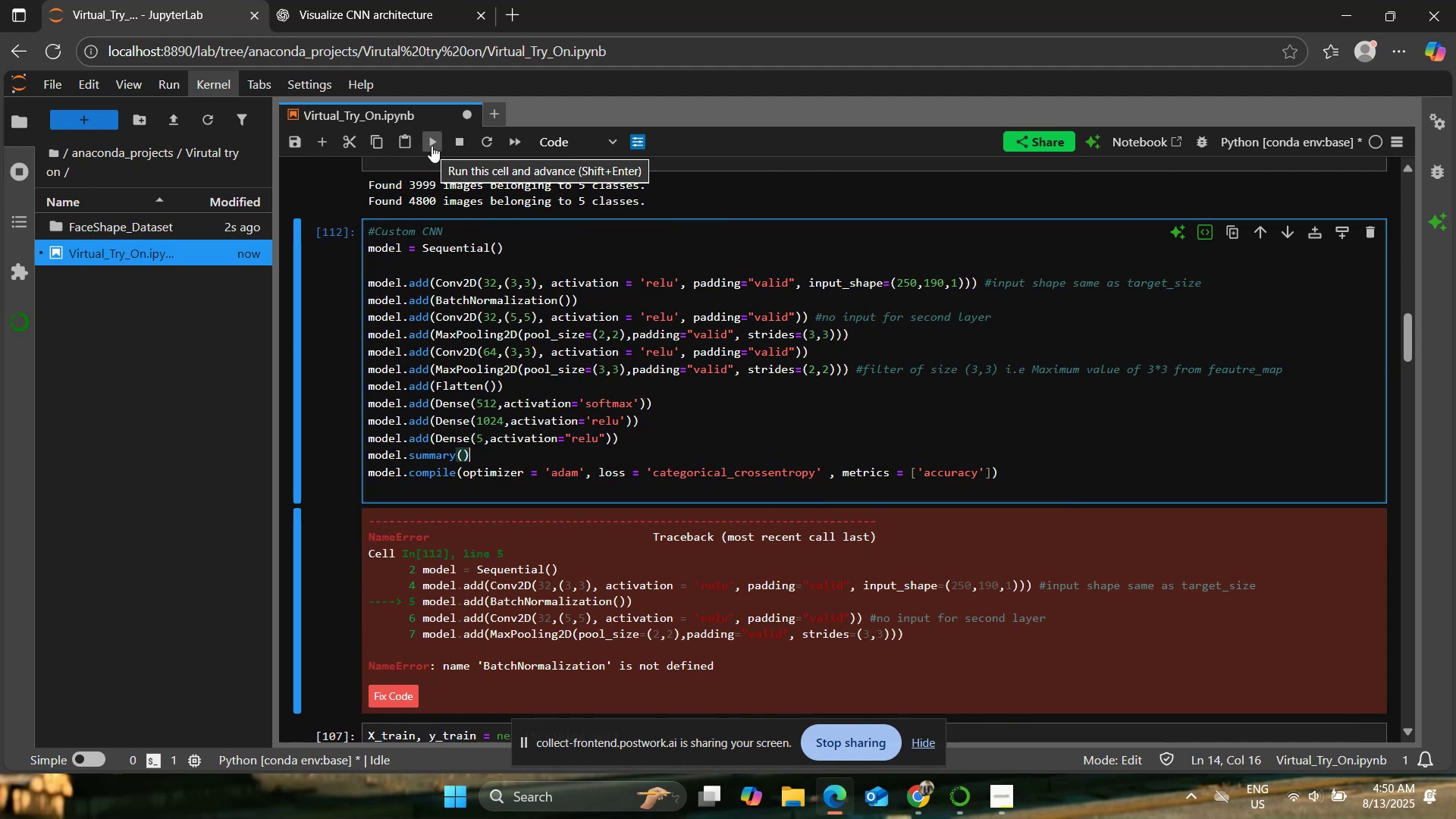 
wait(5.34)
 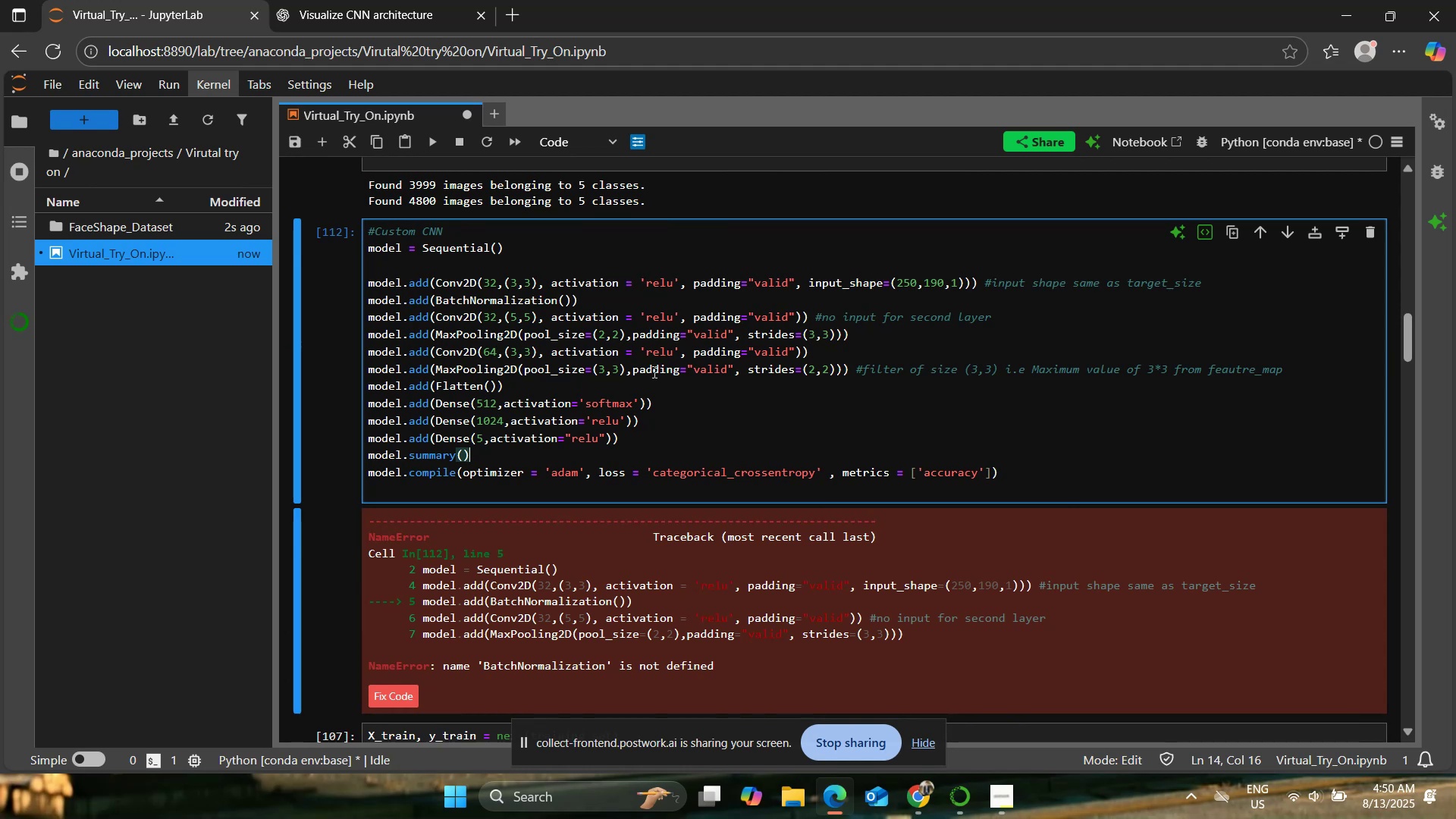 
left_click([431, 146])
 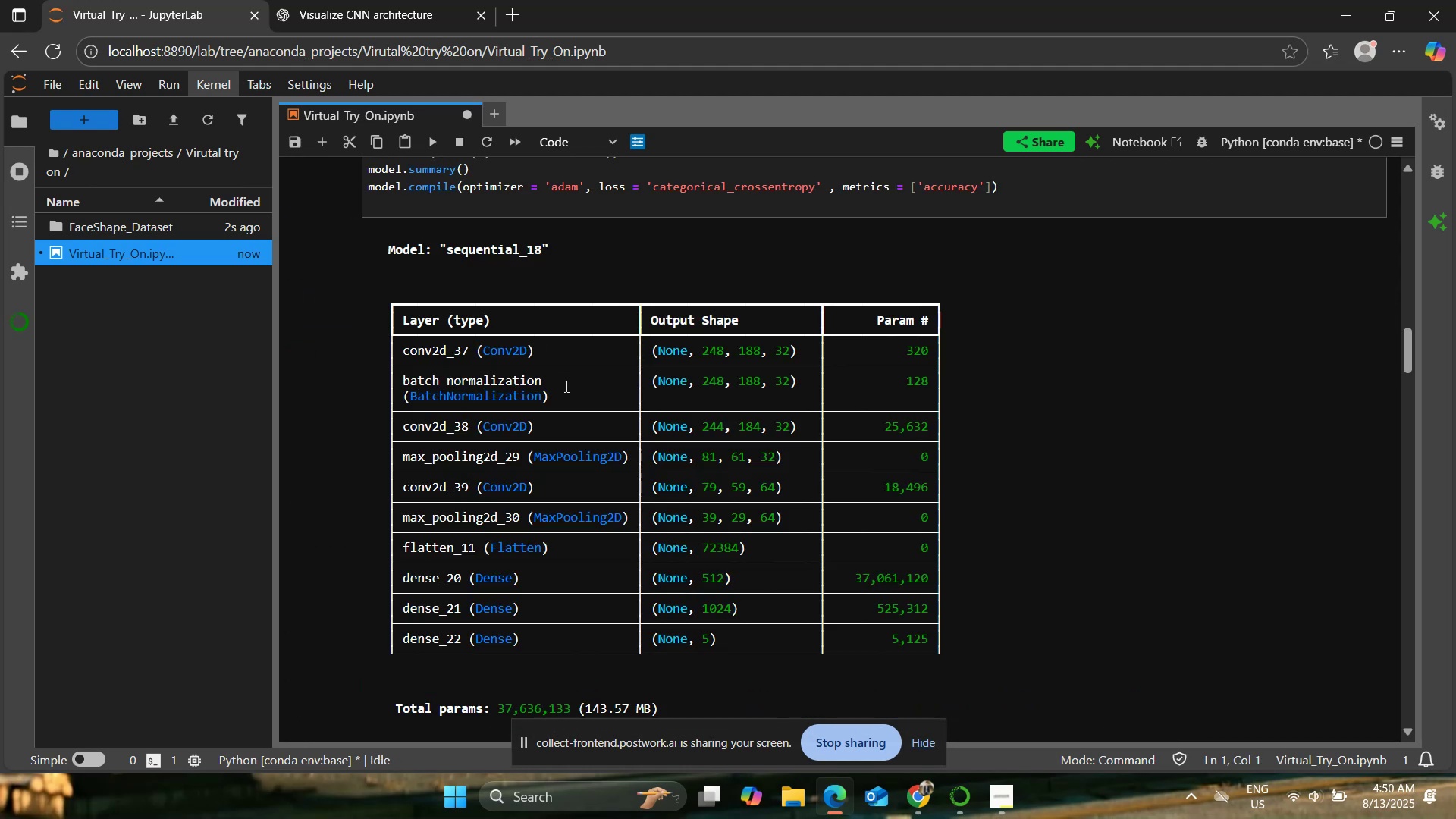 
scroll: coordinate [571, 404], scroll_direction: up, amount: 3.0
 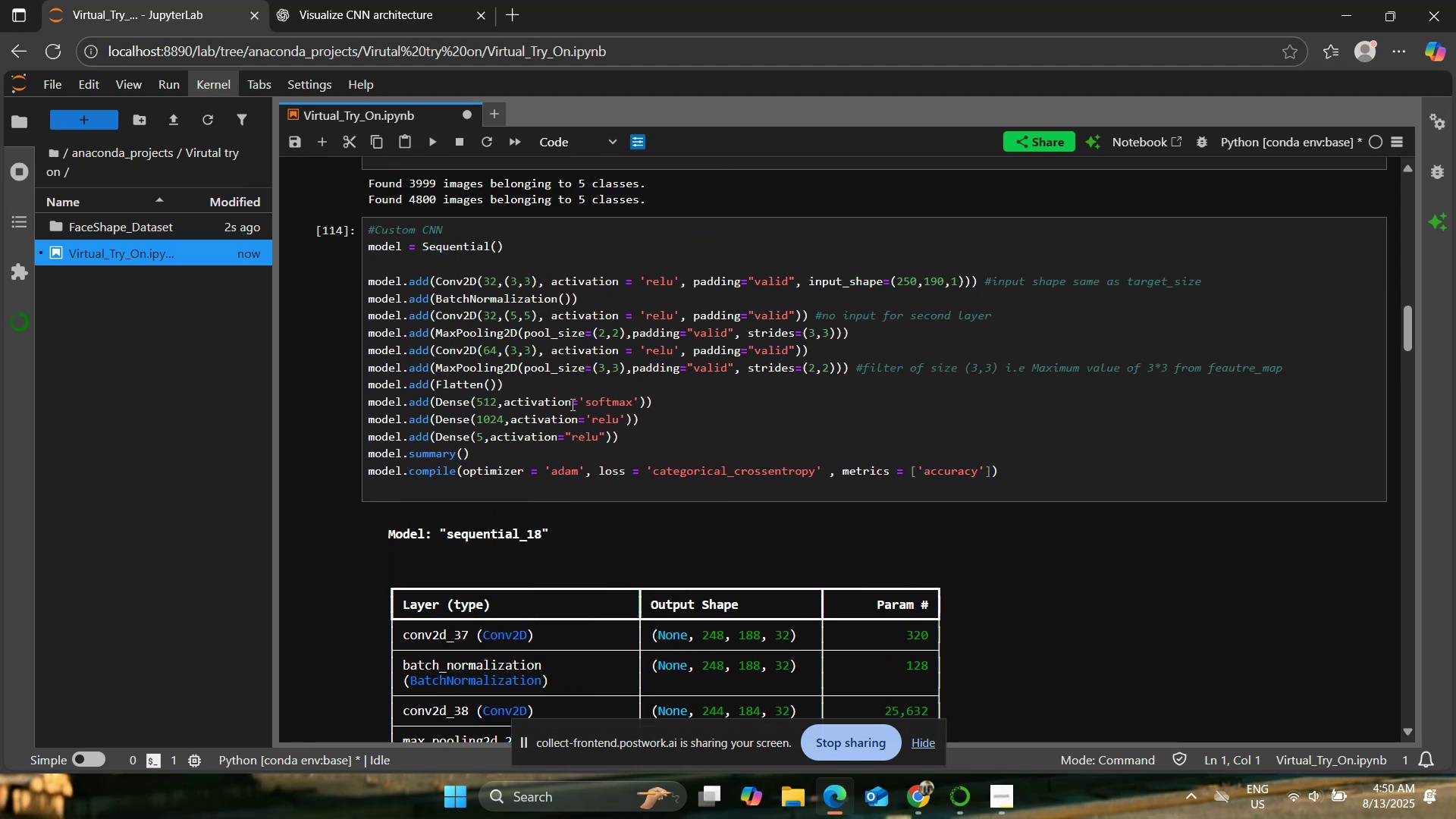 
scroll: coordinate [571, 404], scroll_direction: down, amount: 4.0
 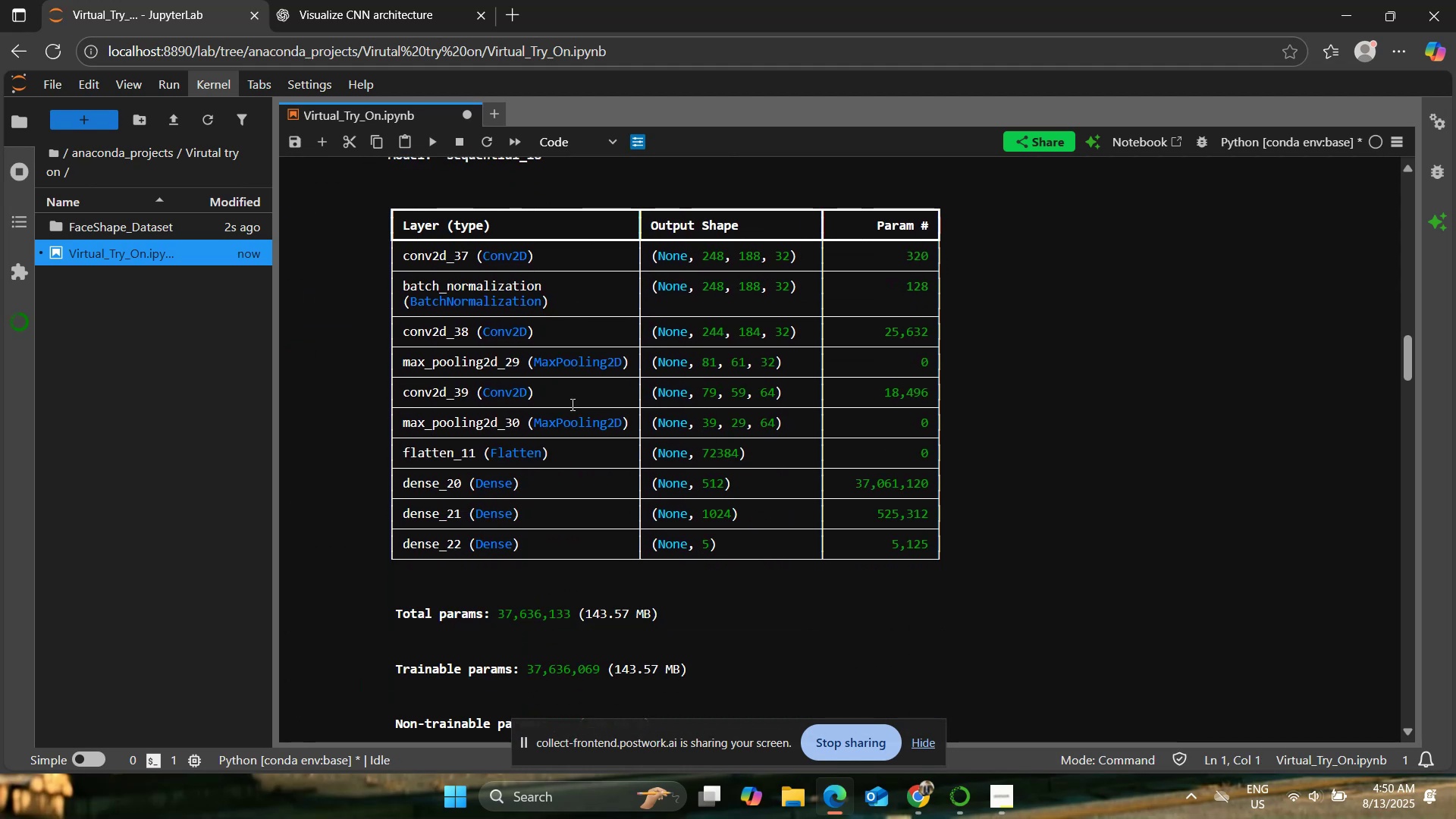 
scroll: coordinate [571, 404], scroll_direction: up, amount: 1.0
 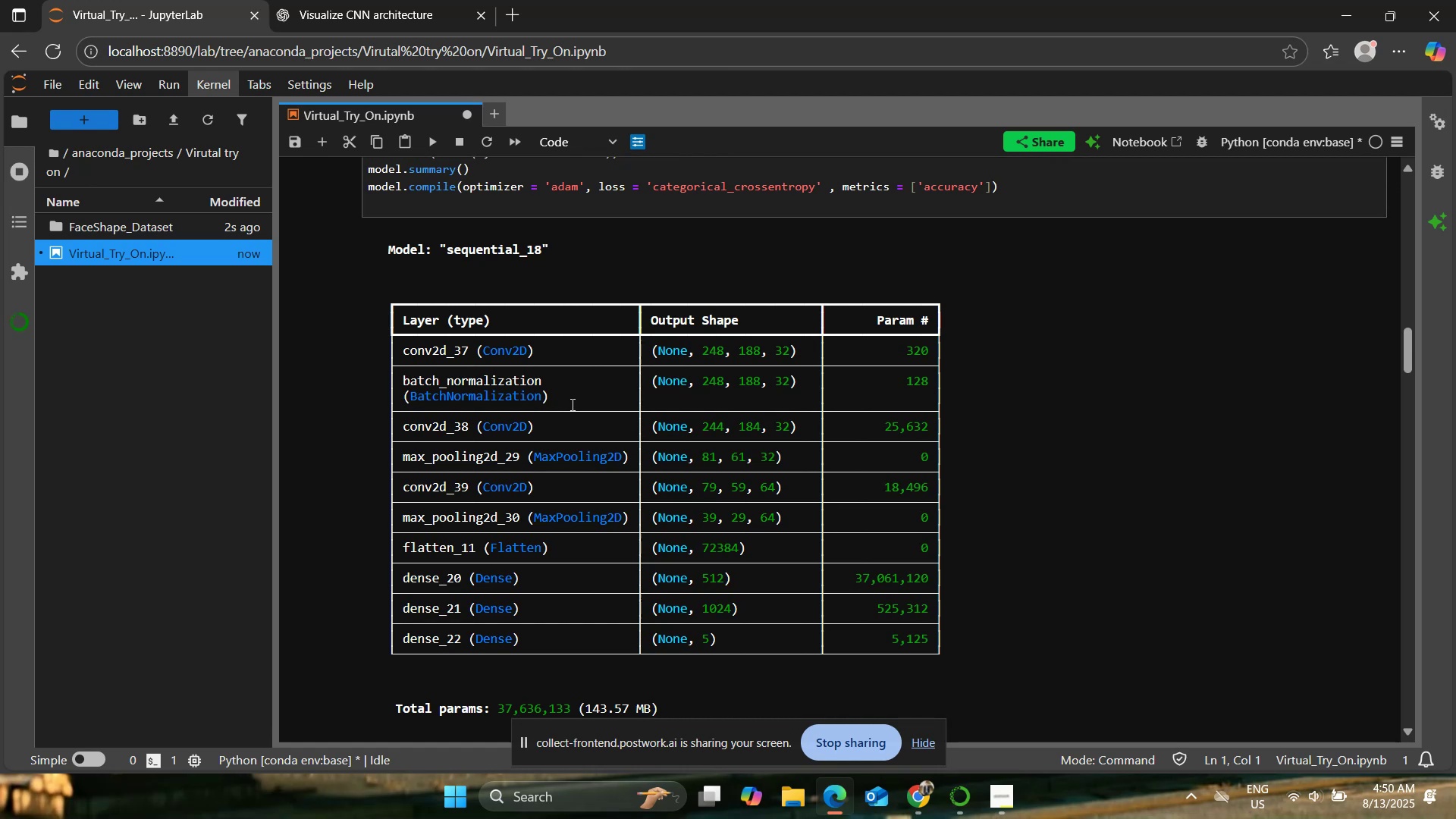 
wait(10.05)
 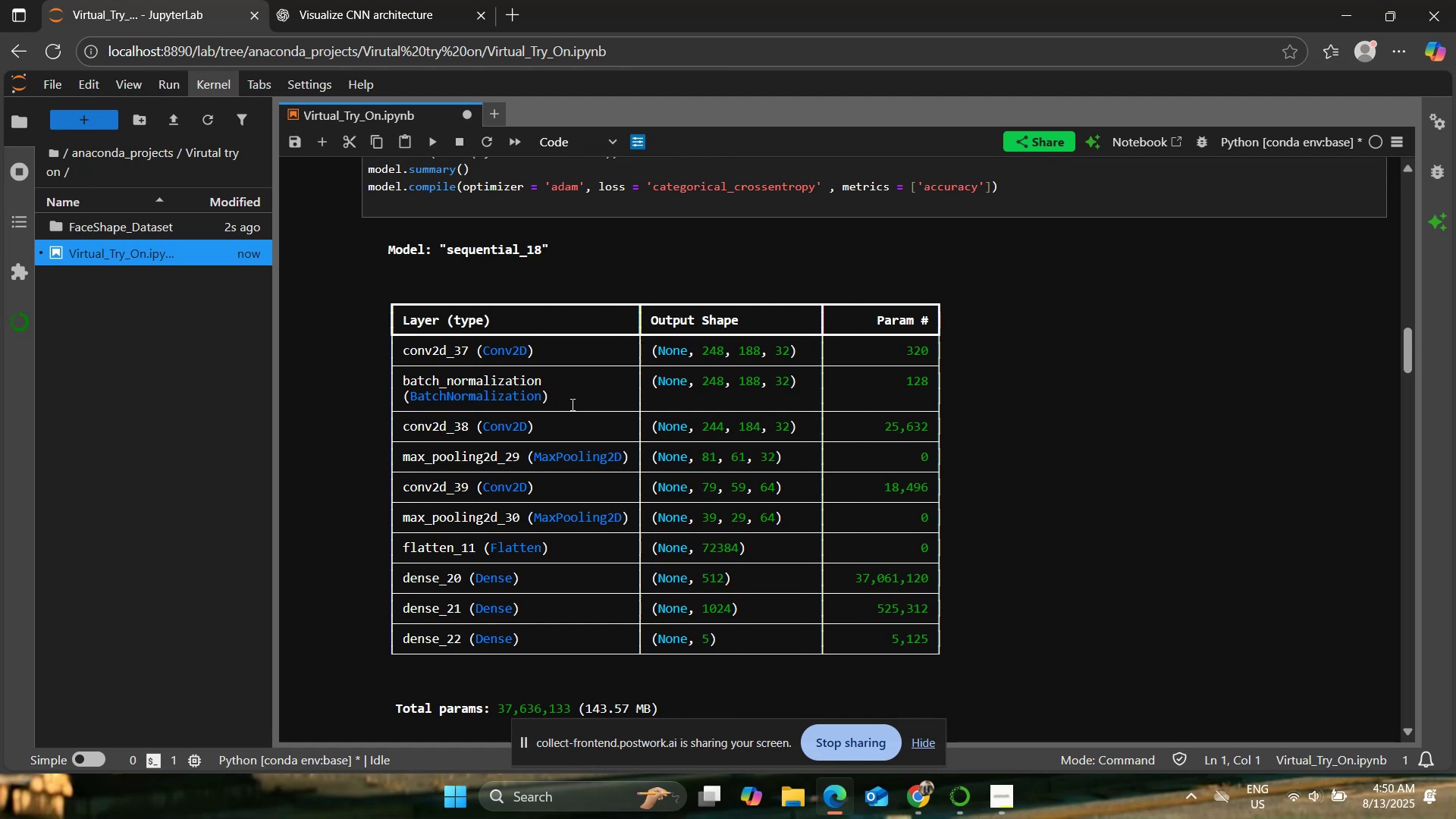 
scroll: coordinate [571, 404], scroll_direction: up, amount: 4.0
 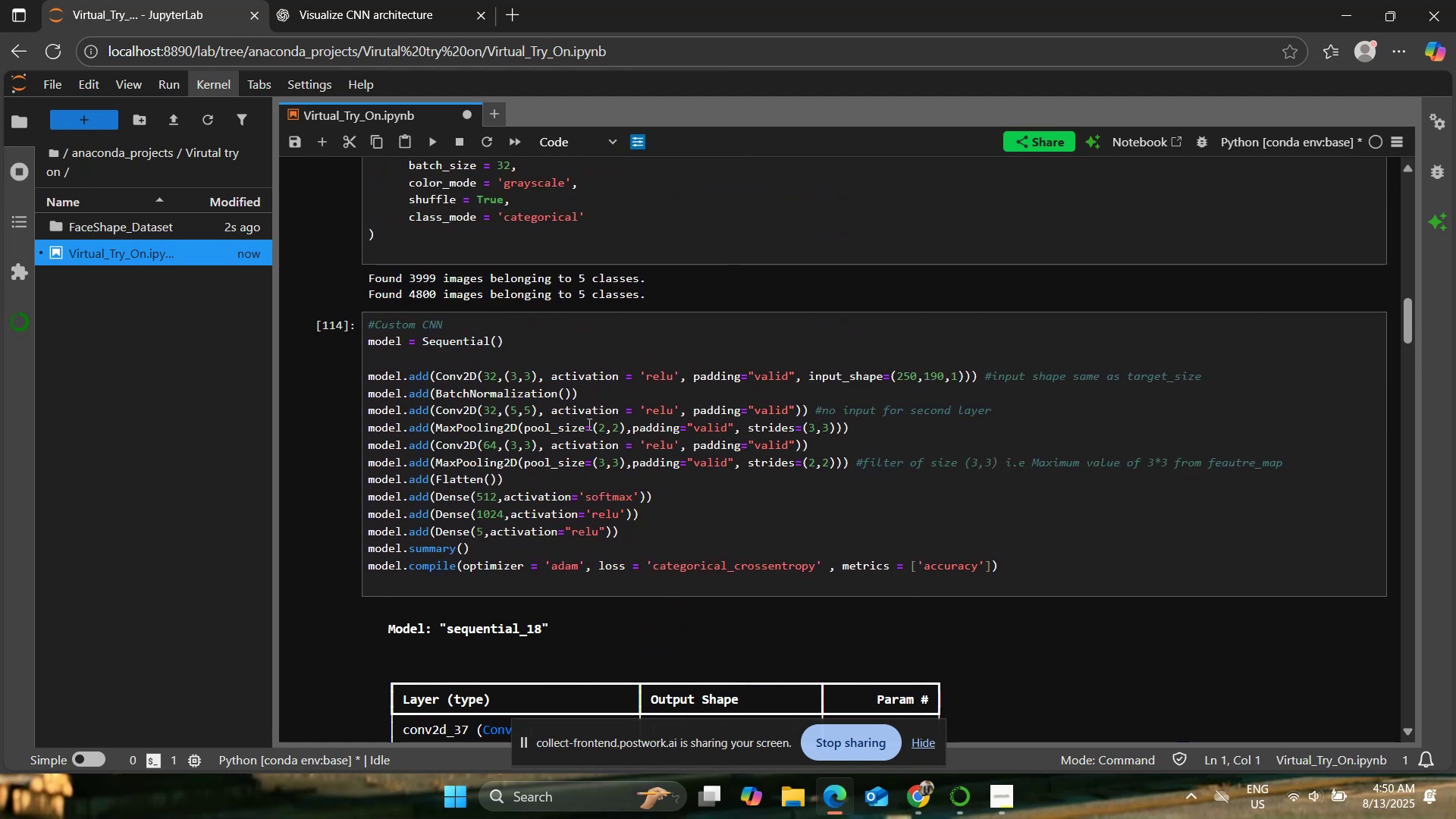 
left_click([598, 394])
 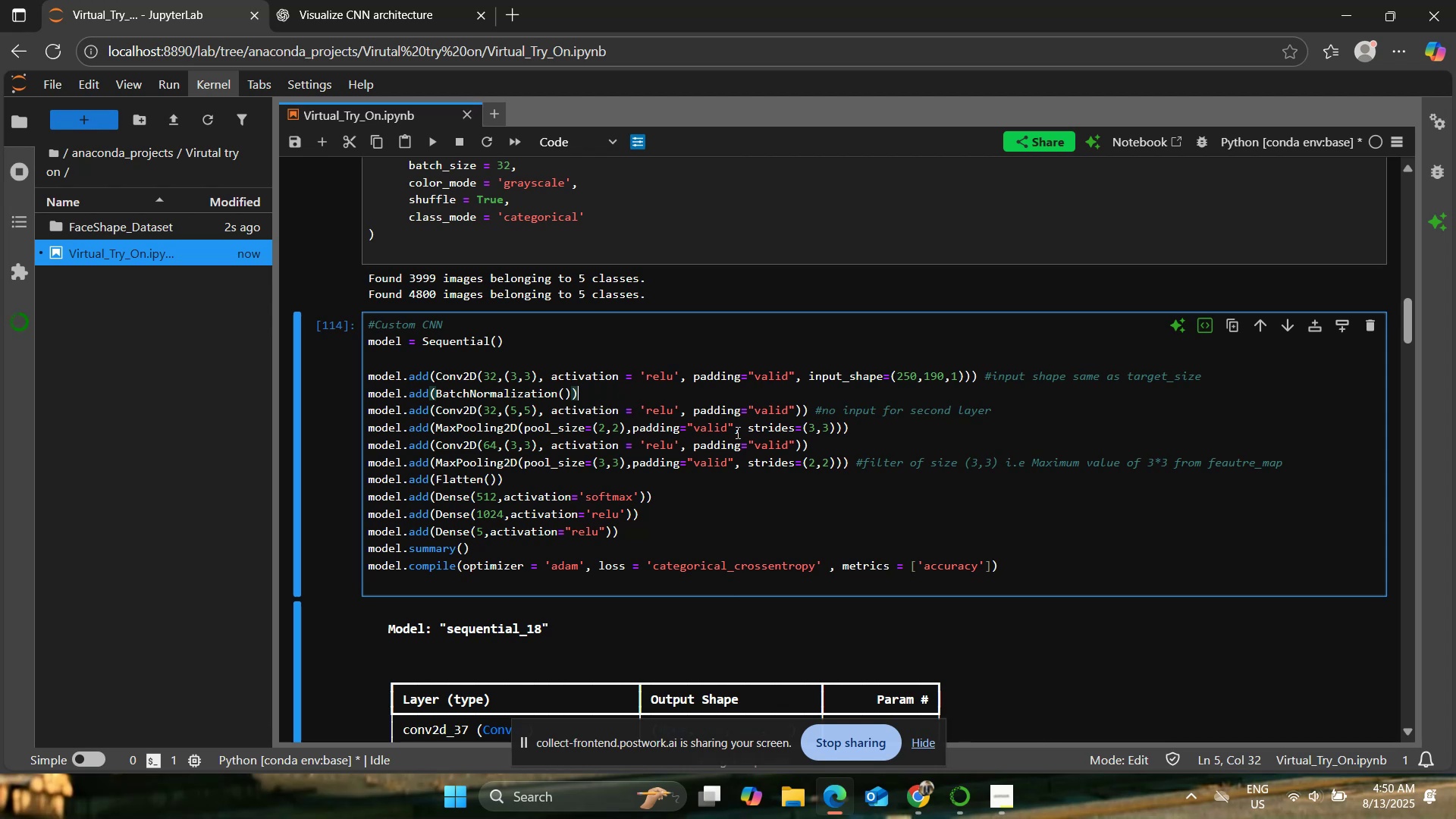 
left_click_drag(start_coordinate=[875, 426], to_coordinate=[357, 430])
 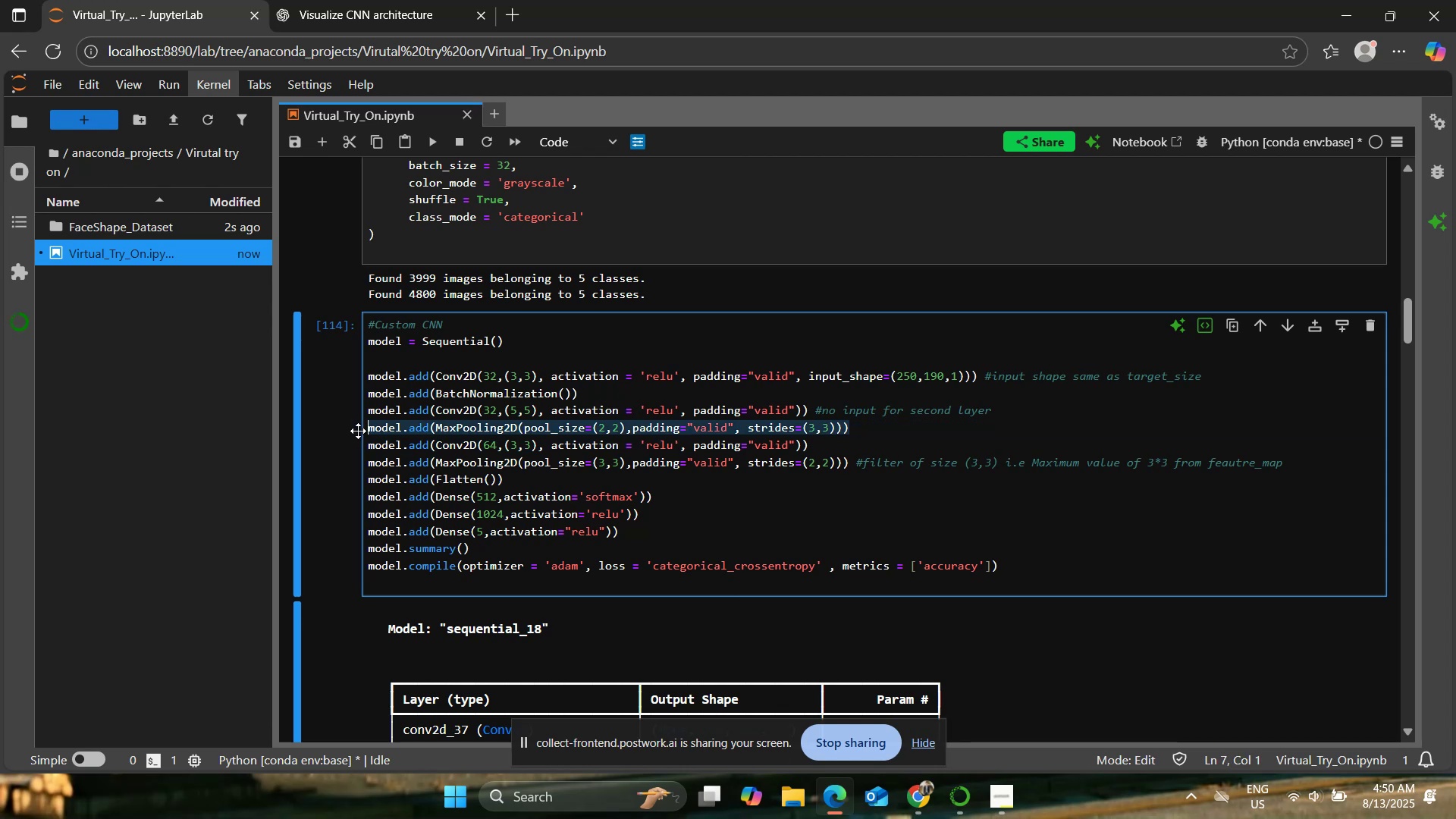 
key(Control+X)
 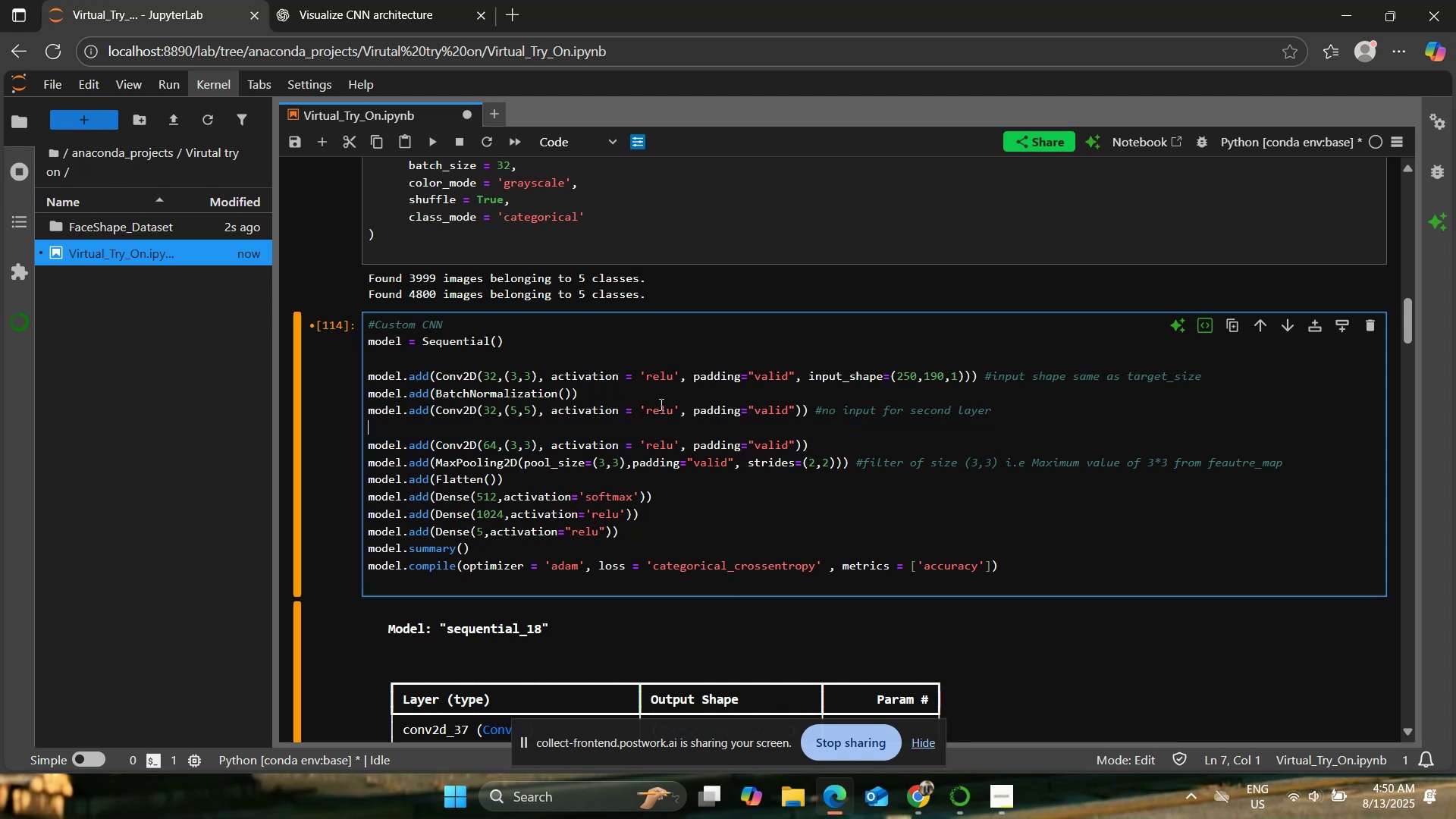 
left_click([657, 396])
 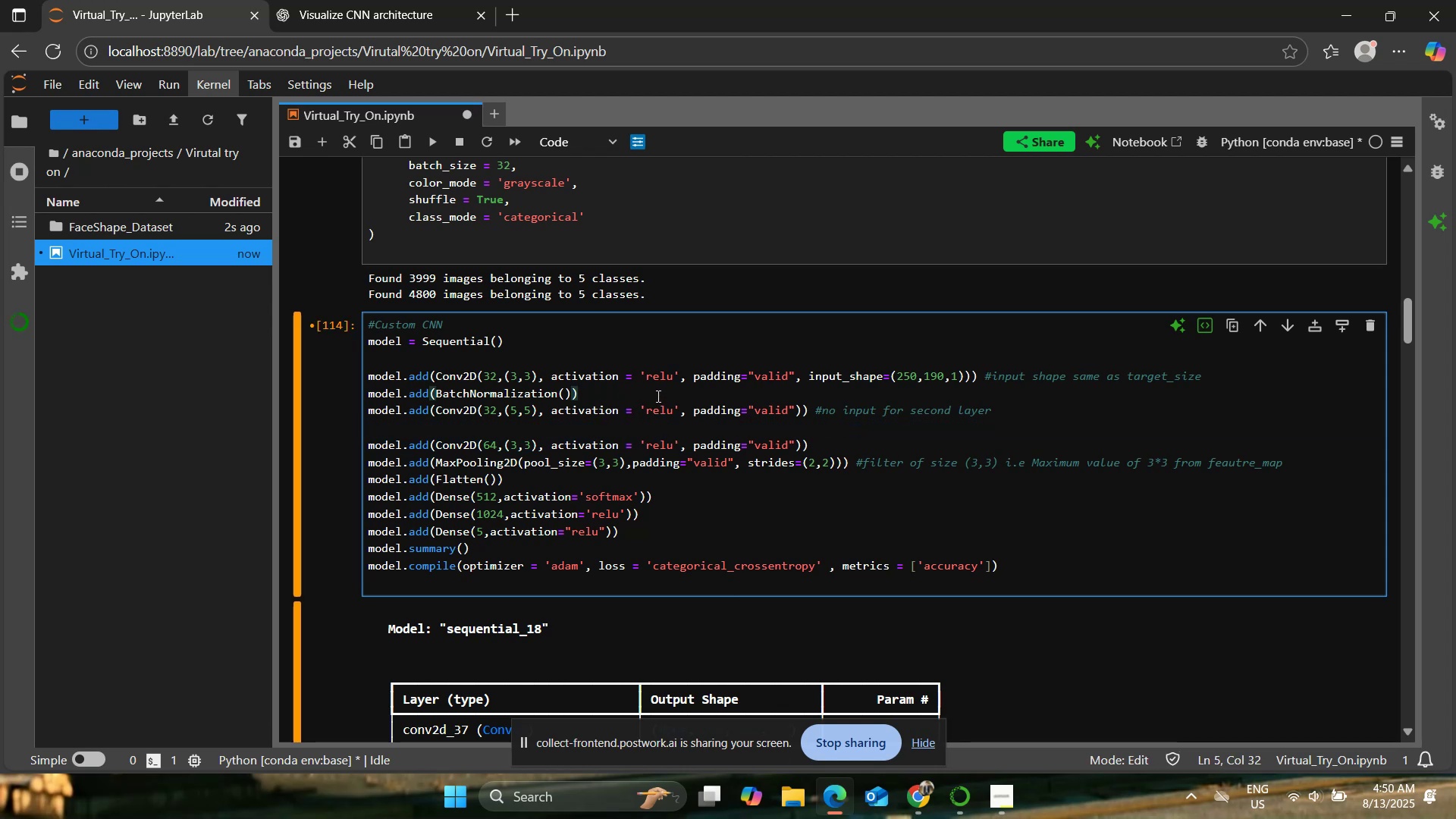 
key(Enter)
 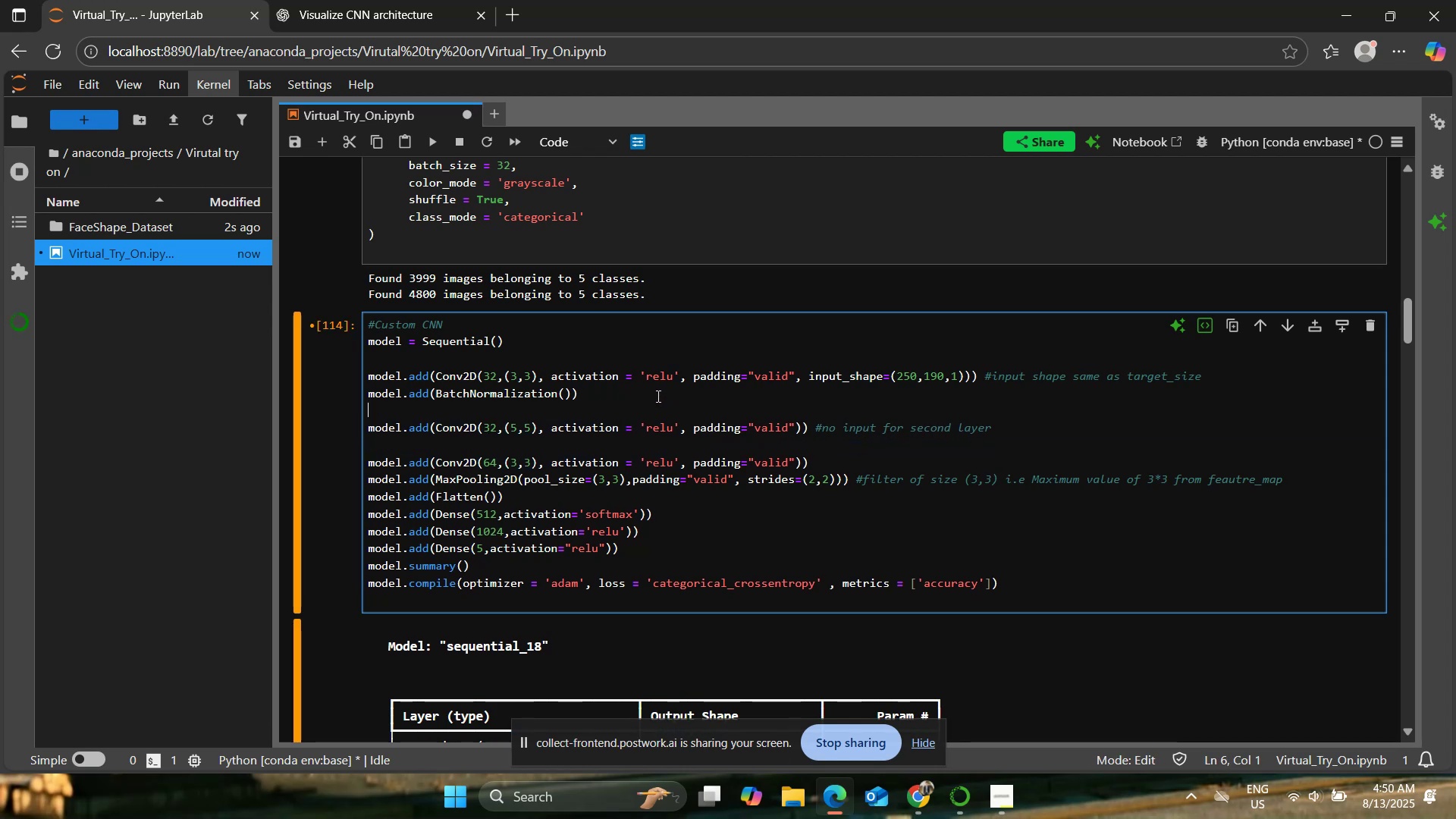 
key(Control+V)
 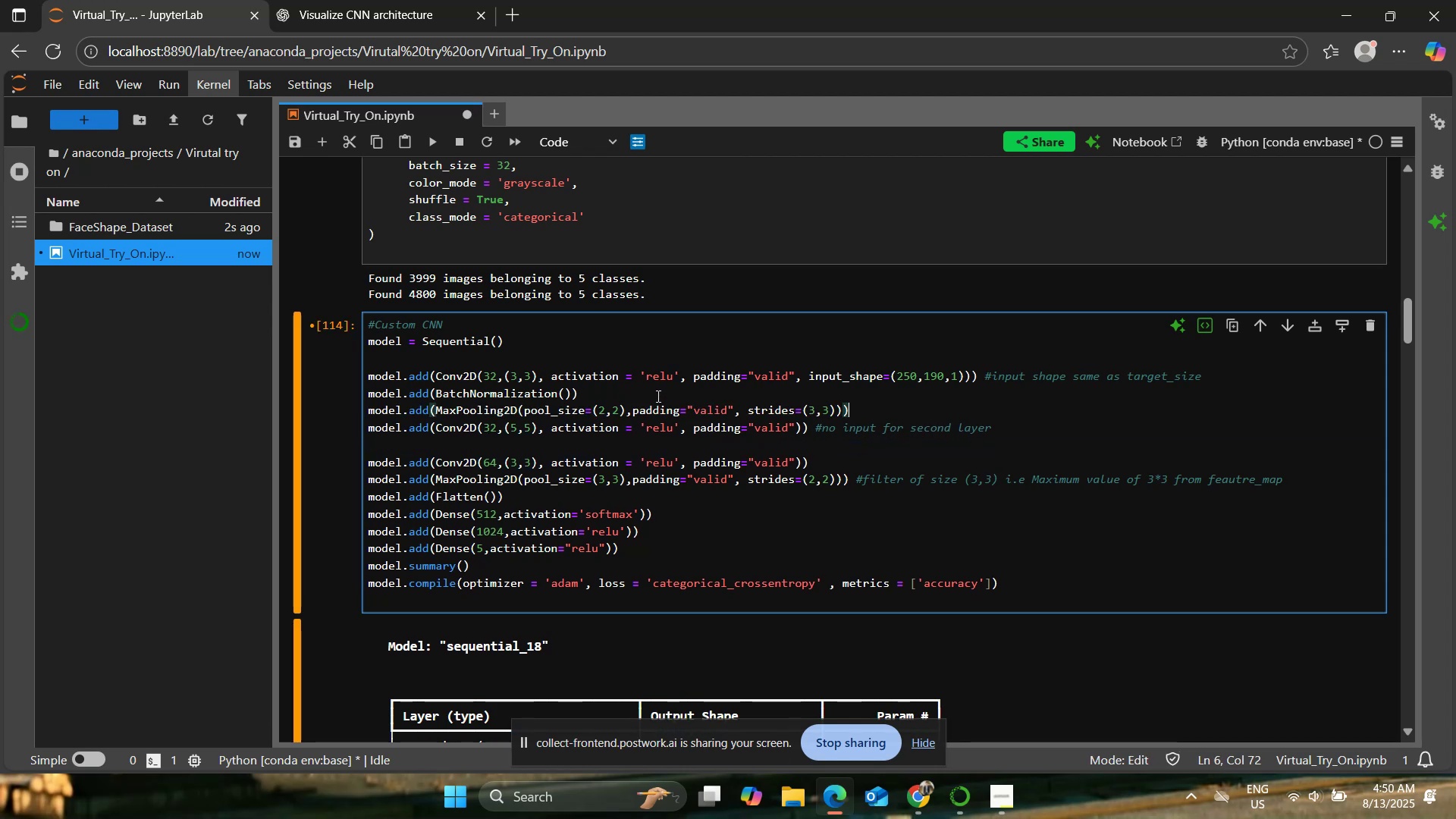 
key(Enter)
 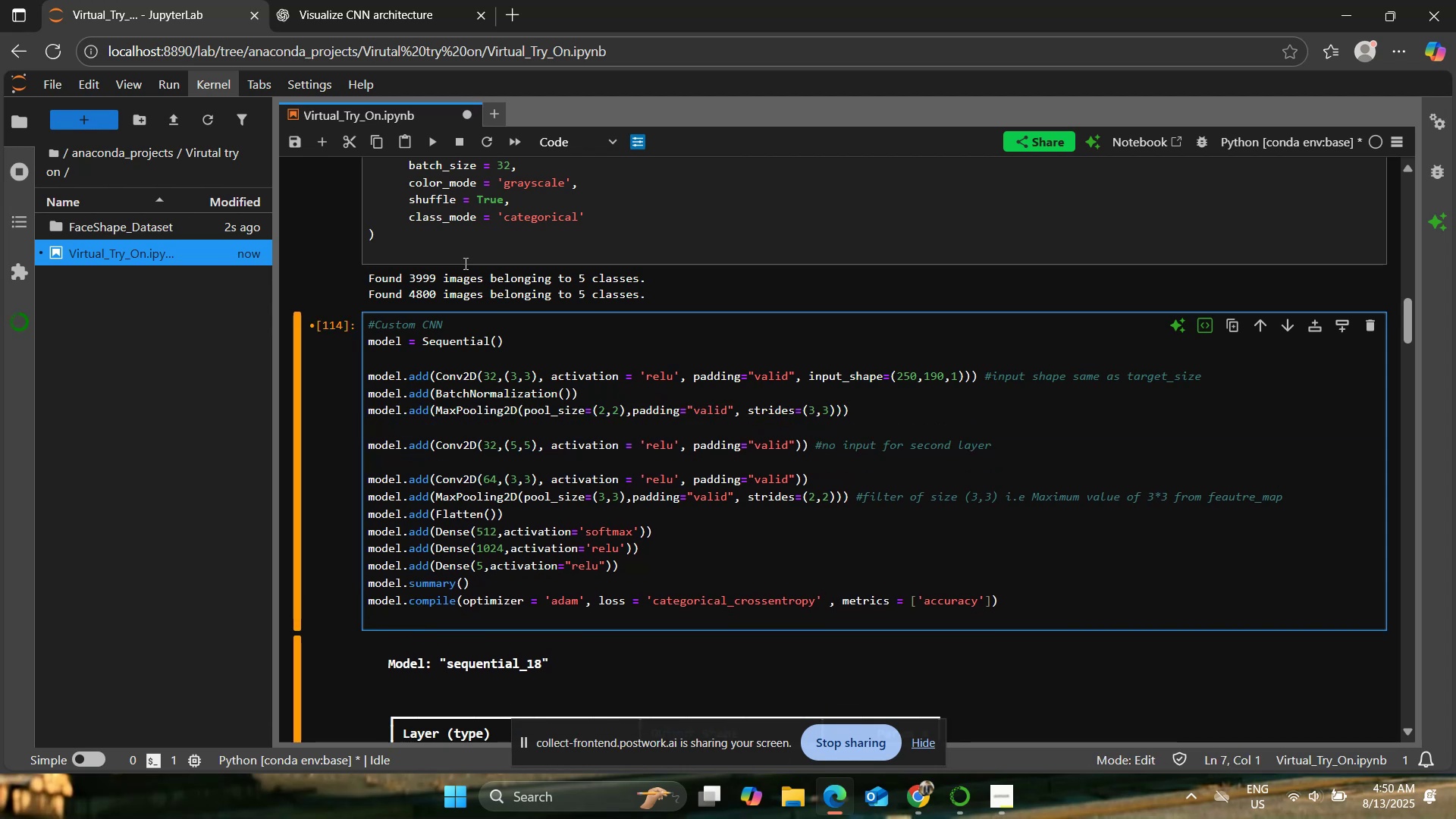 
left_click([350, 0])
 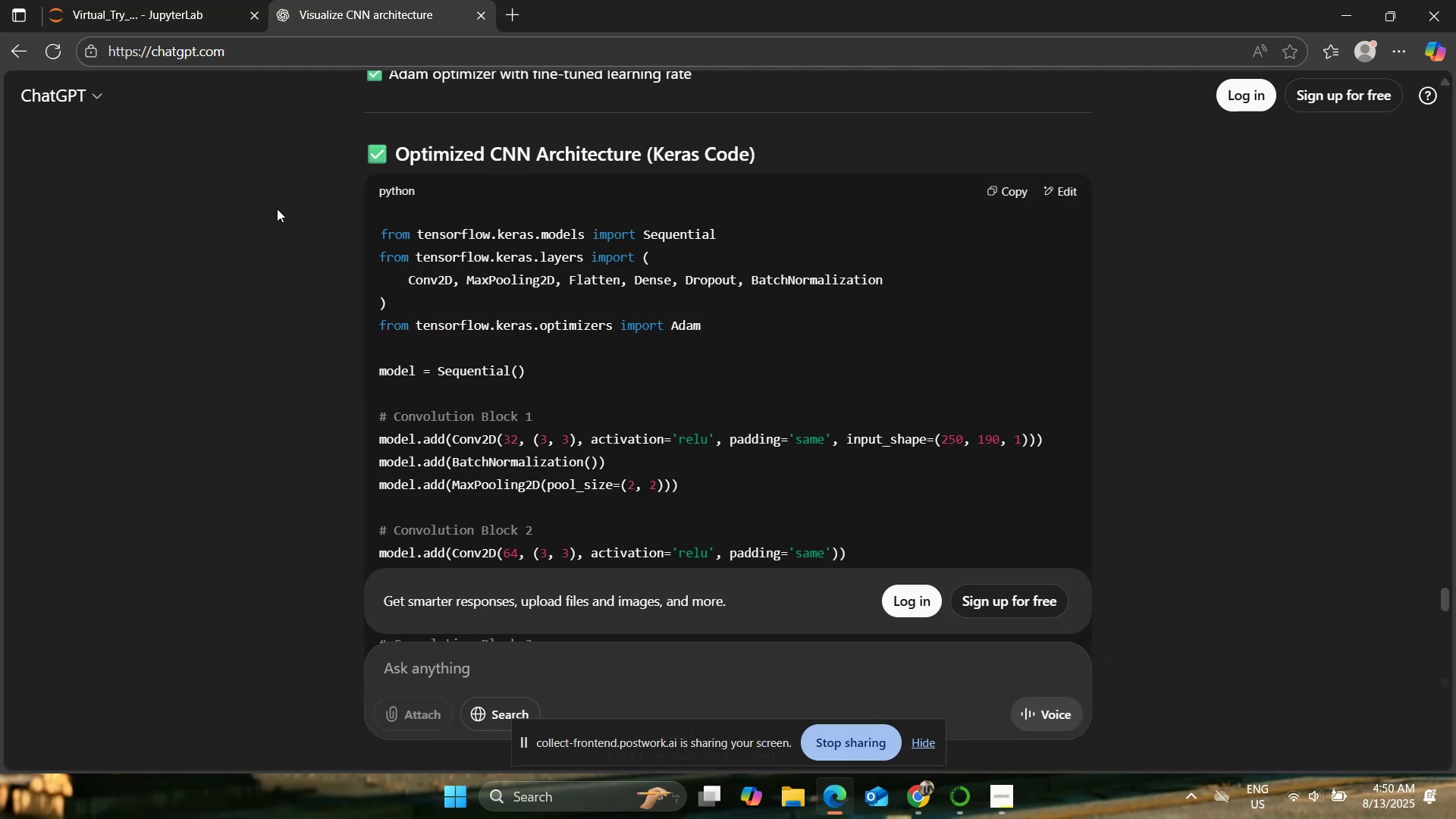 
scroll: coordinate [281, 211], scroll_direction: down, amount: 1.0
 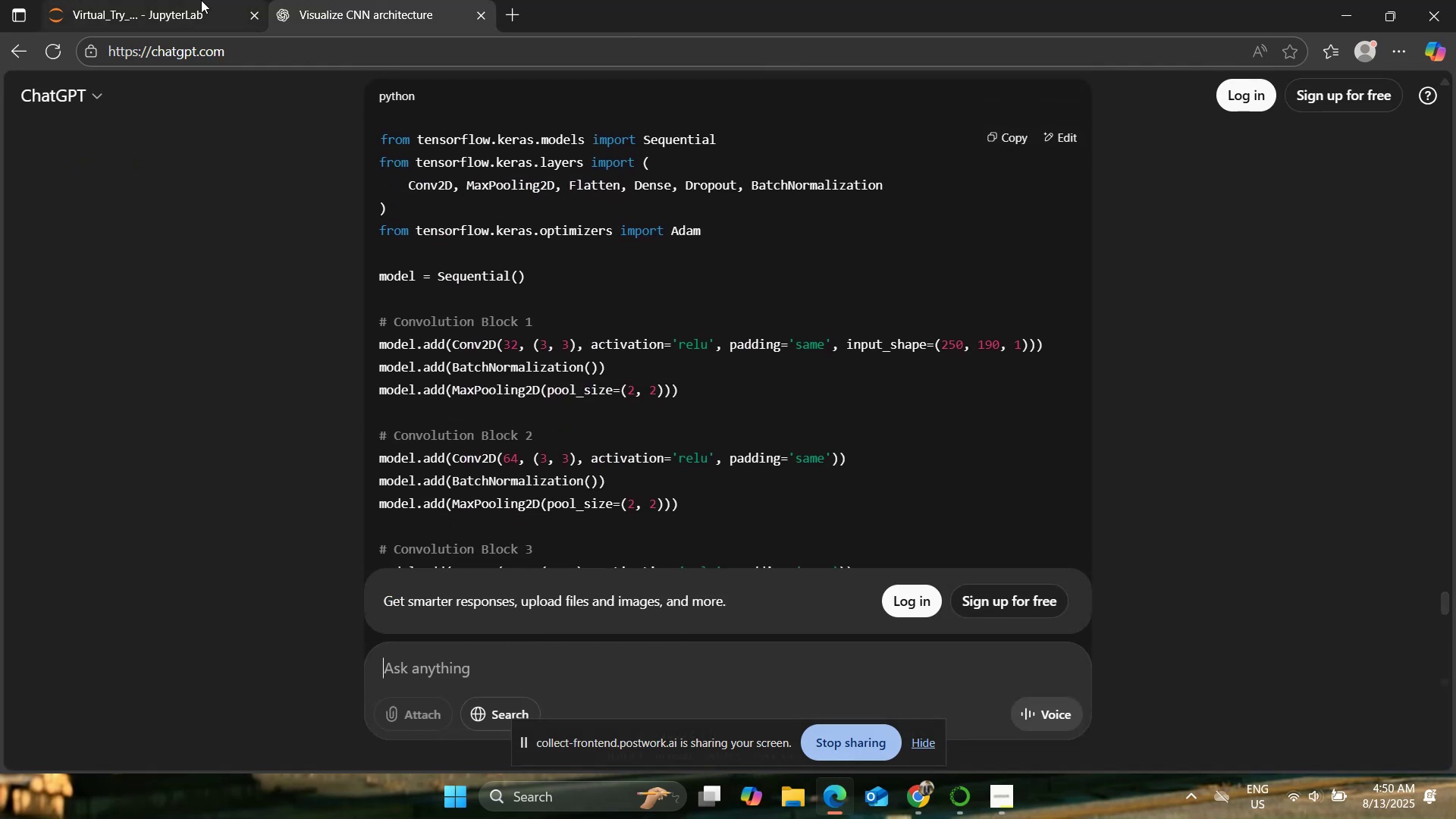 
left_click([202, 0])
 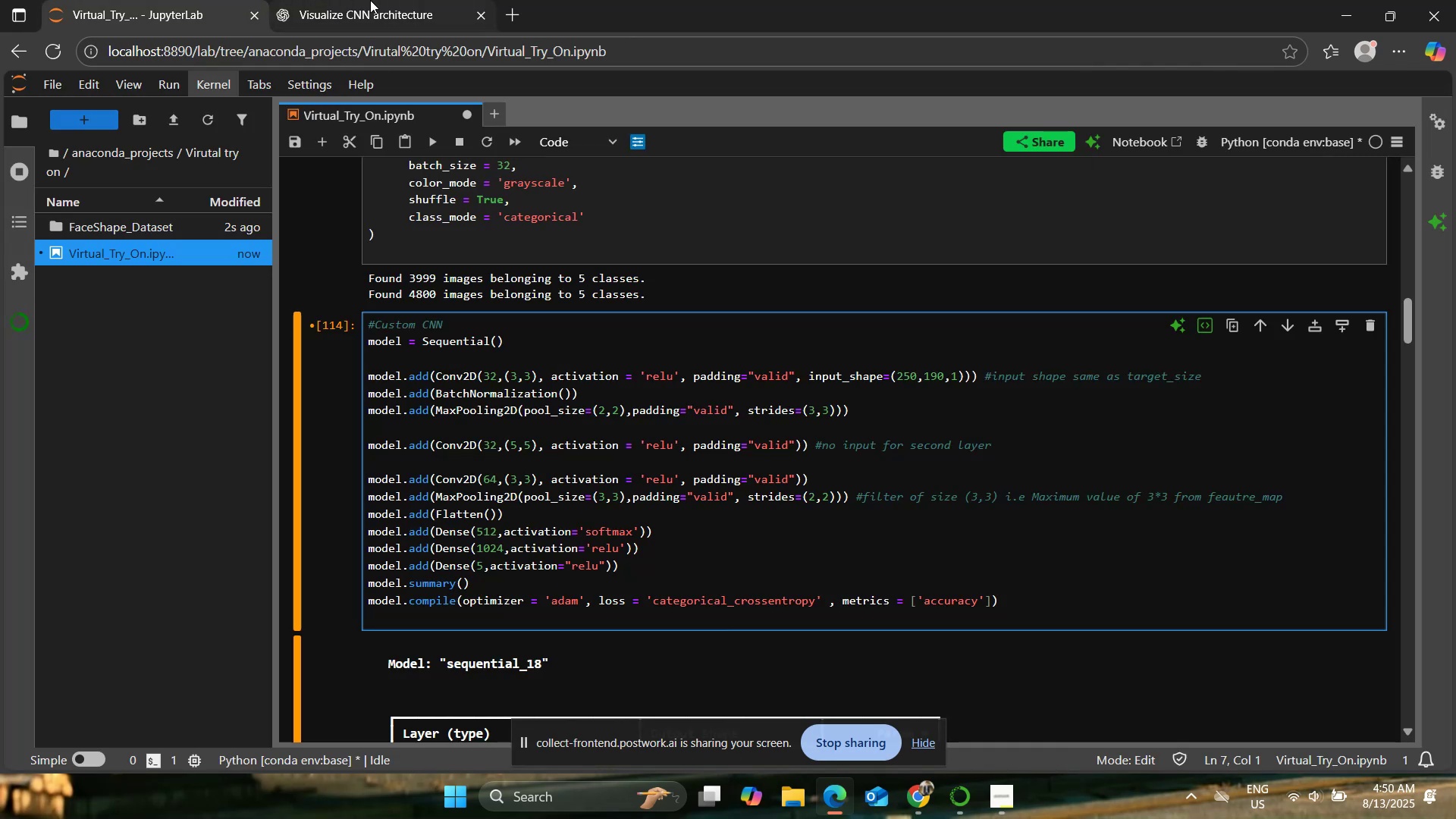 
left_click([381, 0])
 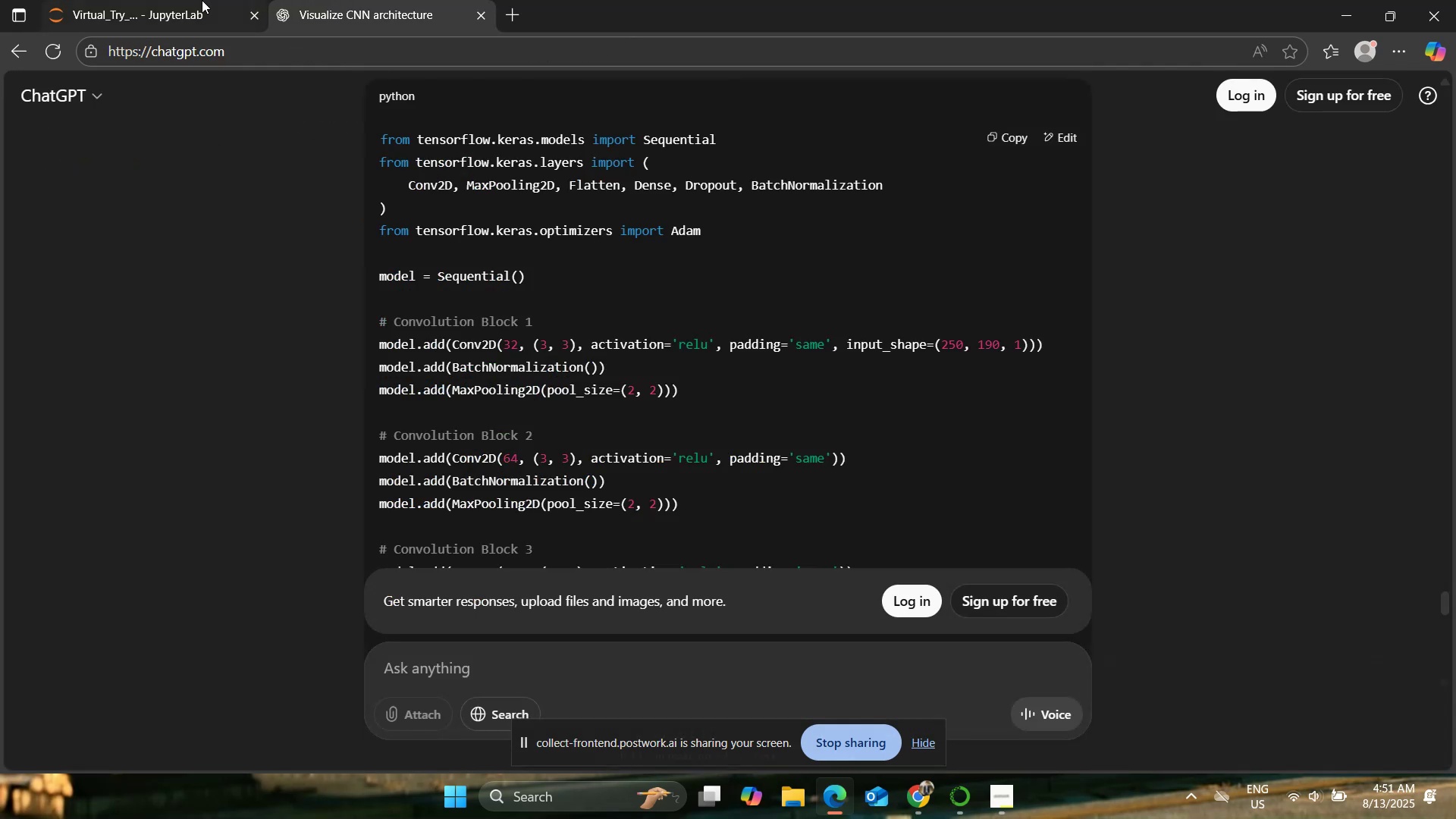 
left_click([200, 0])
 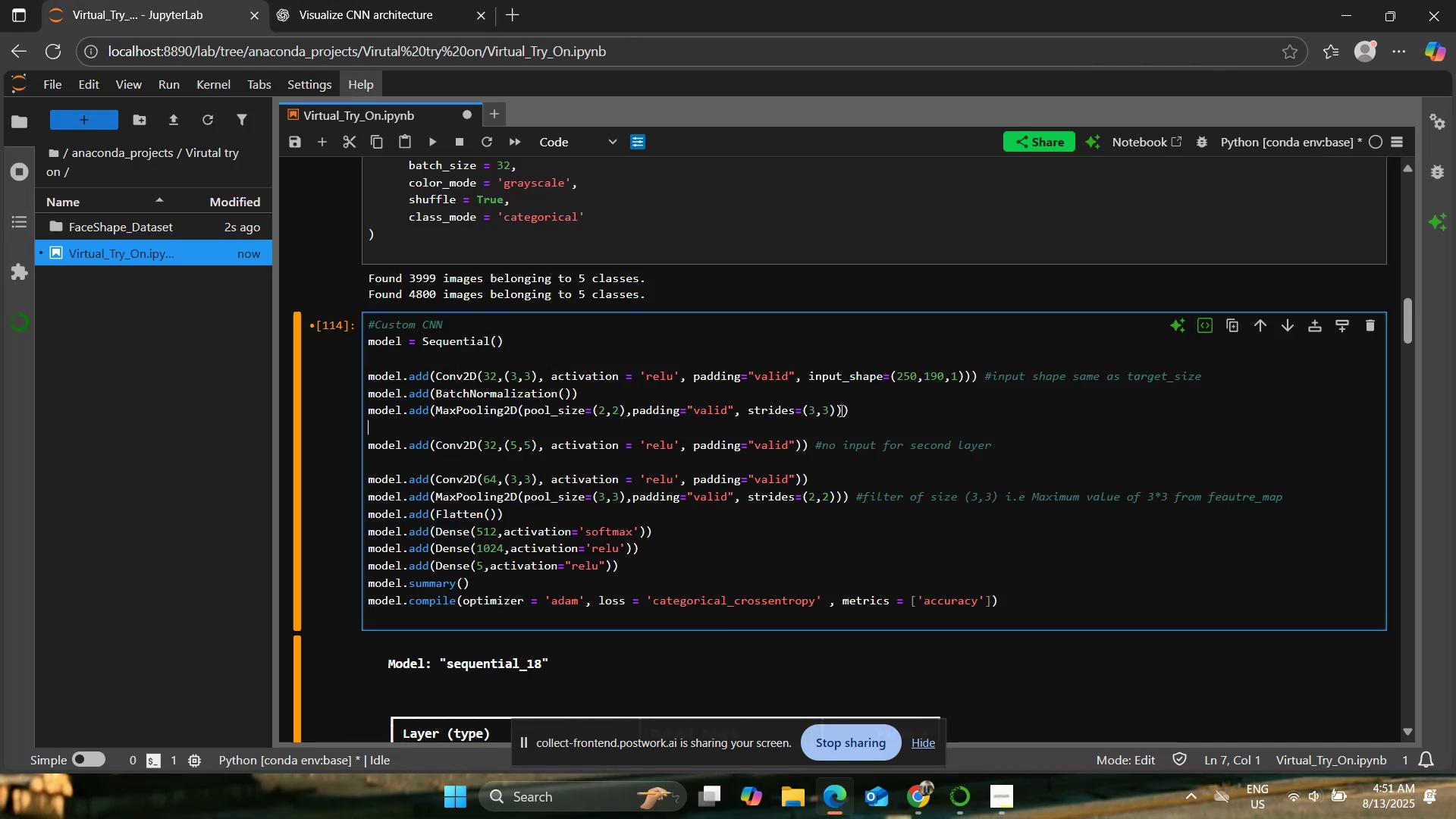 
left_click_drag(start_coordinate=[841, 410], to_coordinate=[631, 407])
 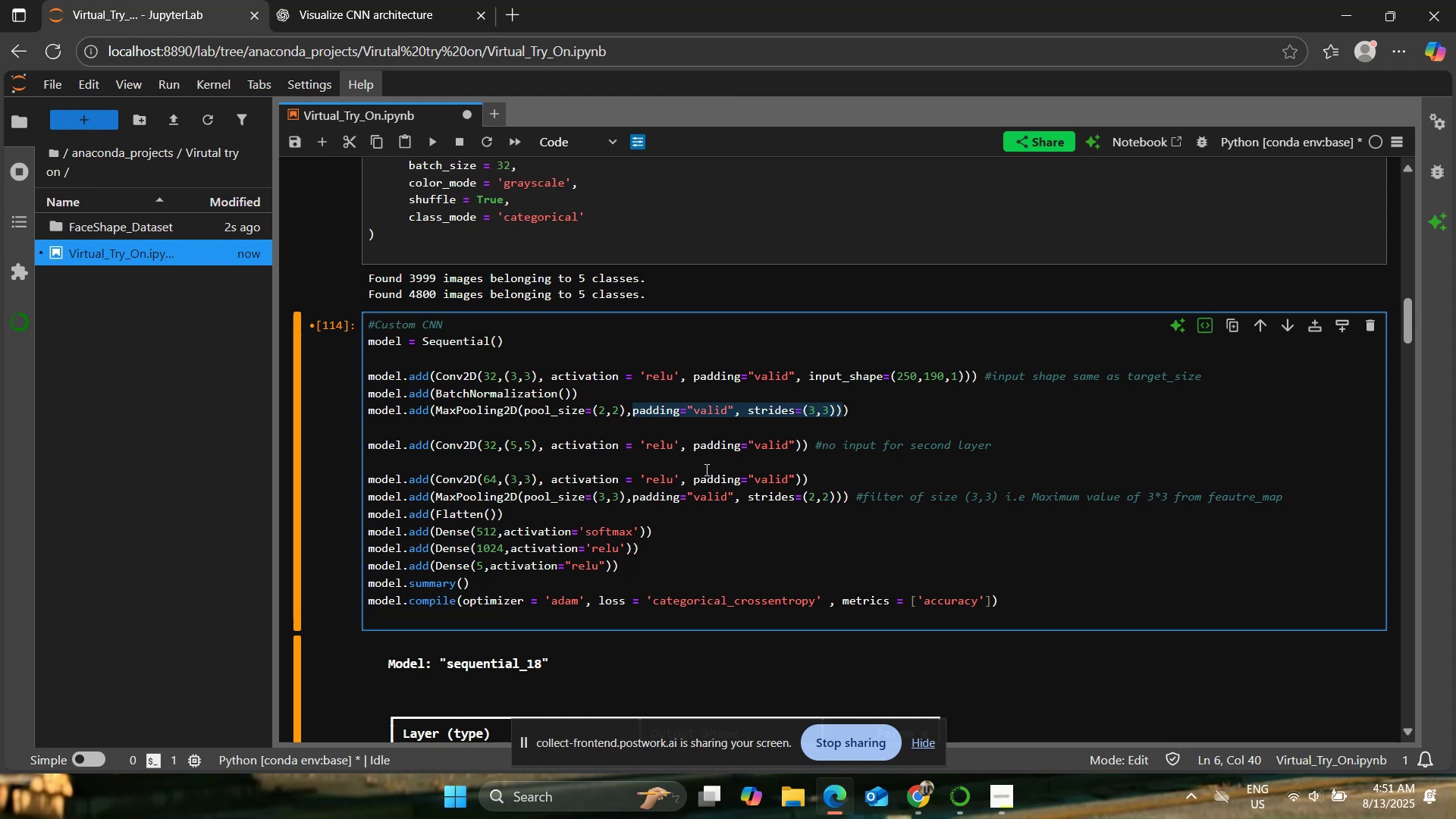 
key(Backspace)
 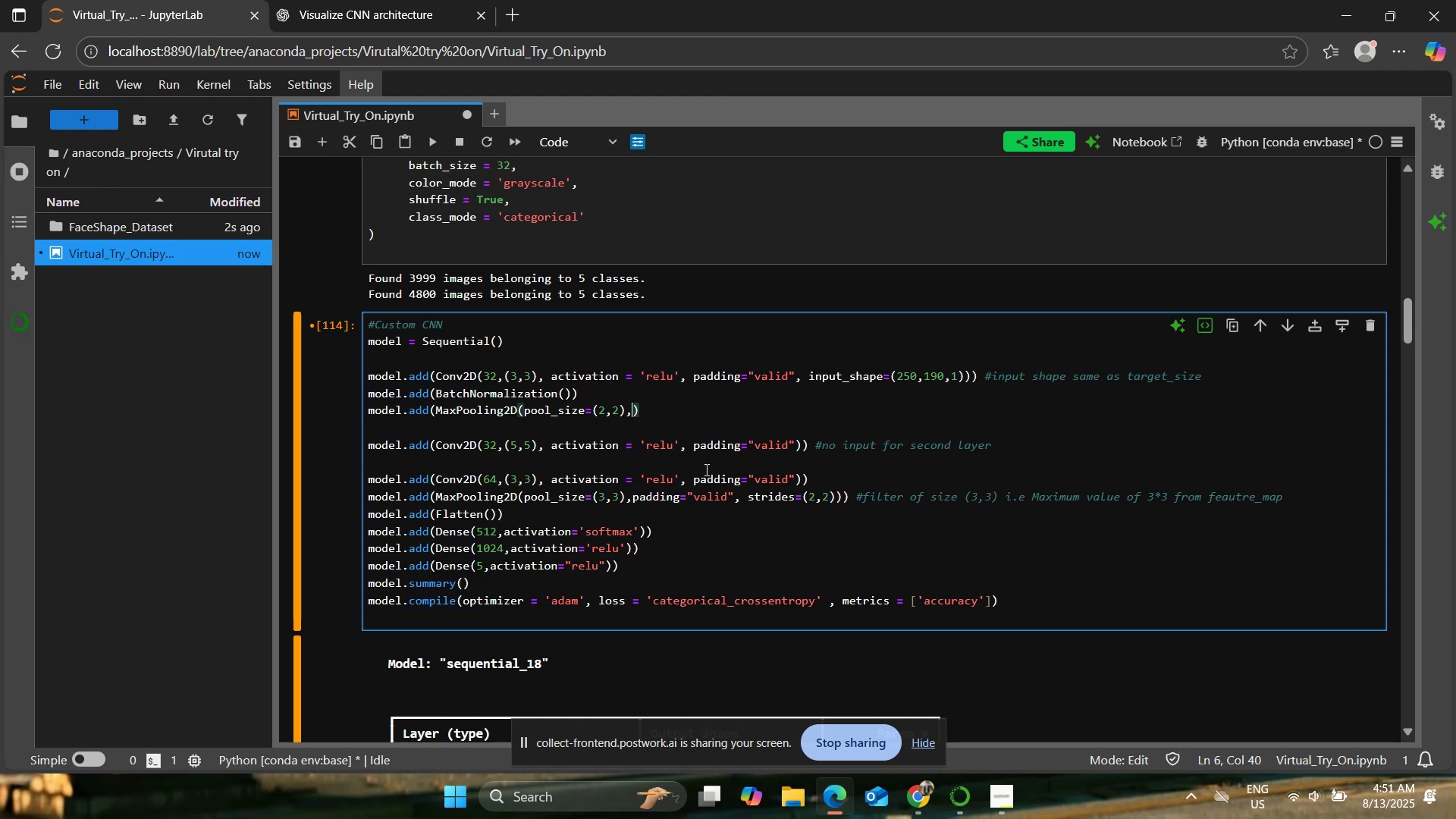 
key(Backspace)
 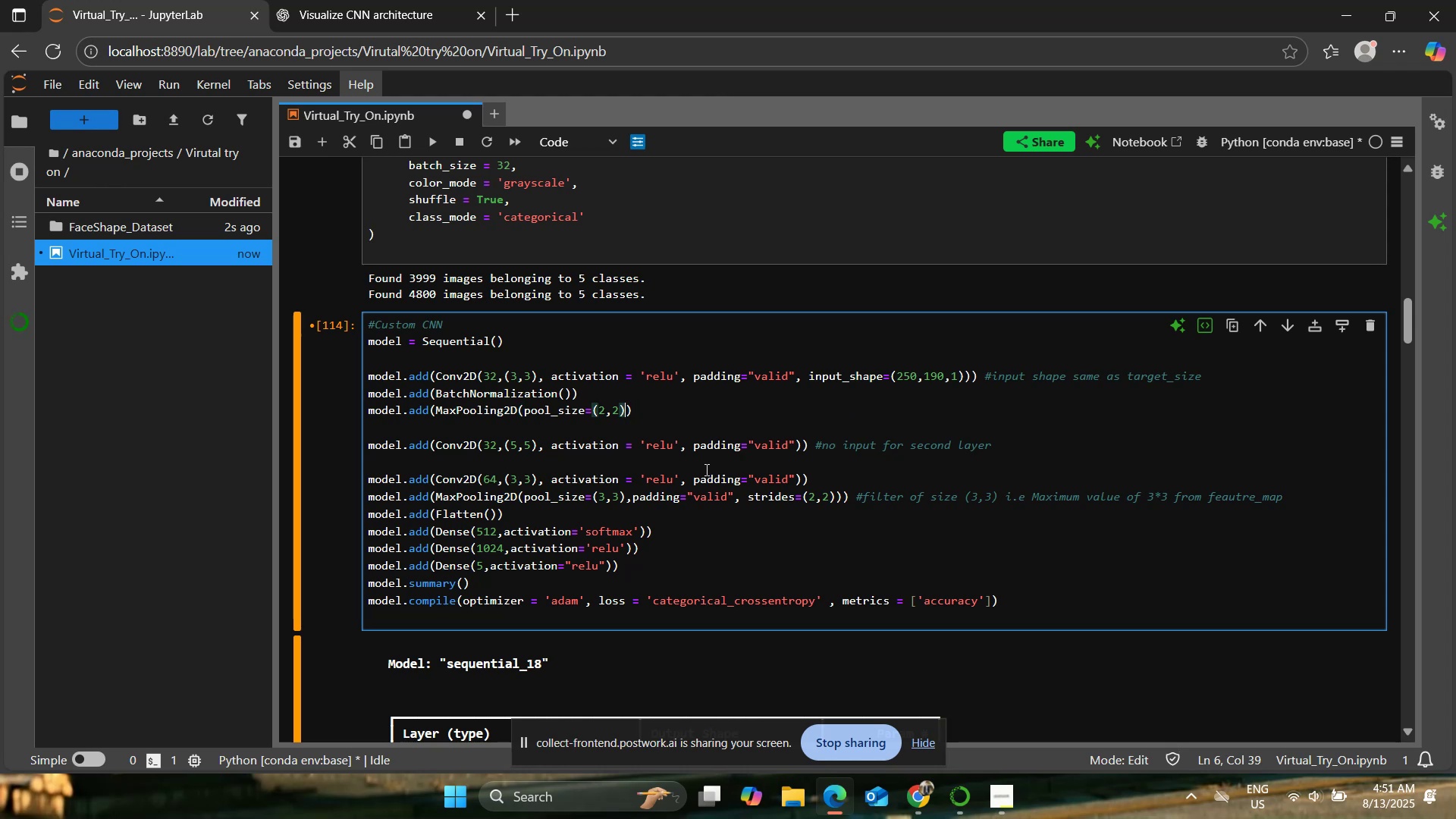 
key(ArrowUp)
 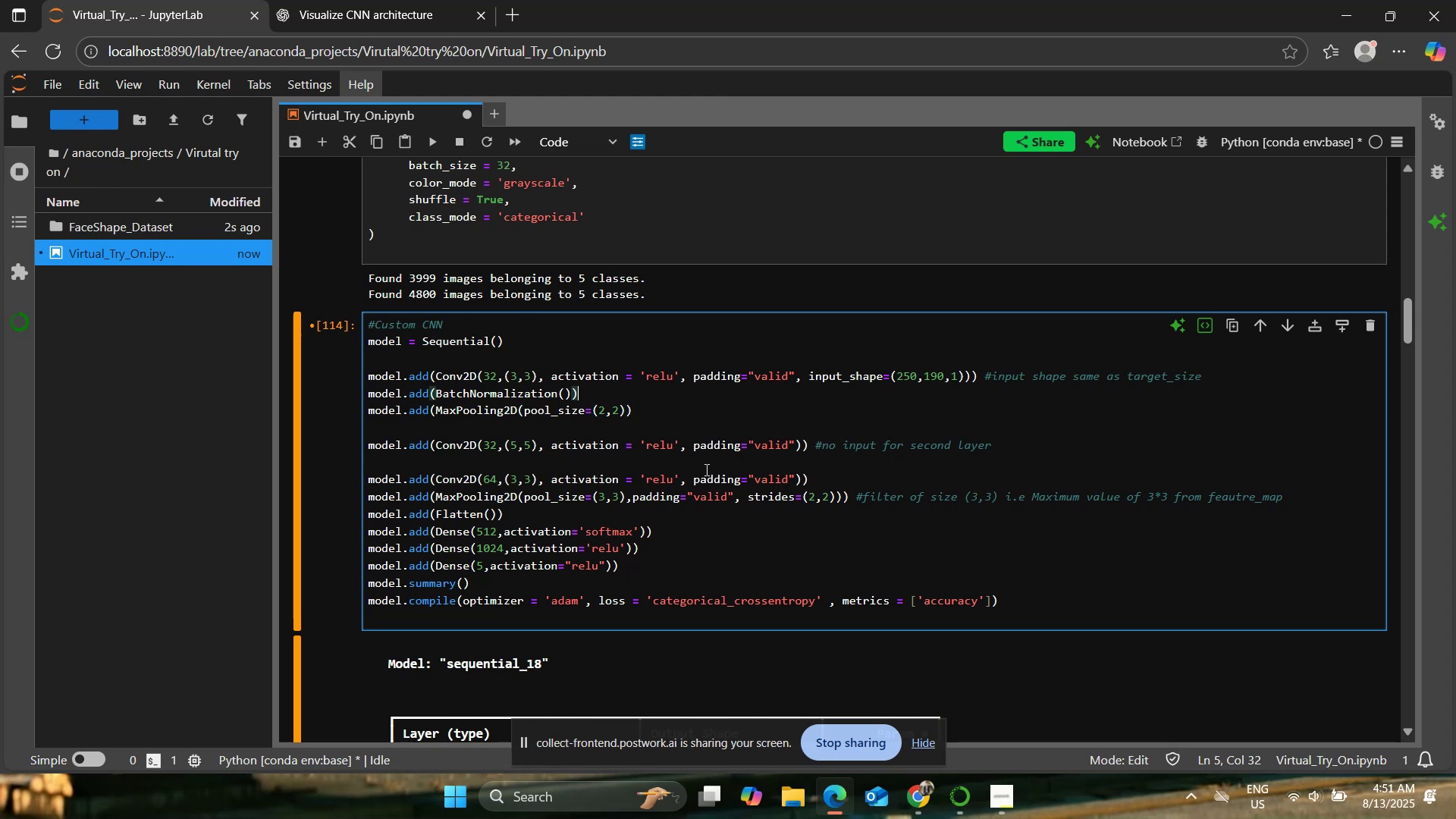 
key(ArrowUp)
 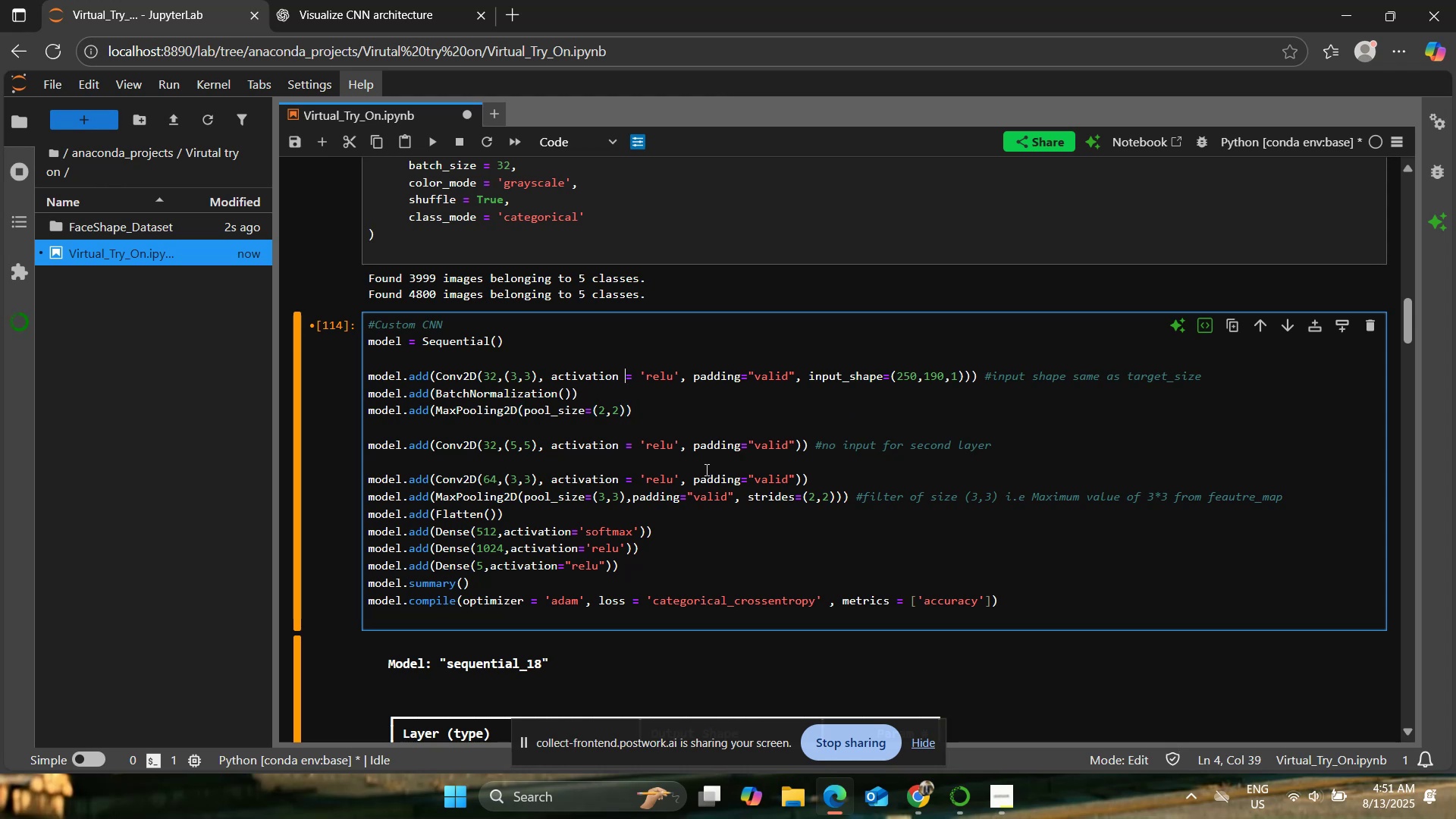 
key(ArrowUp)
 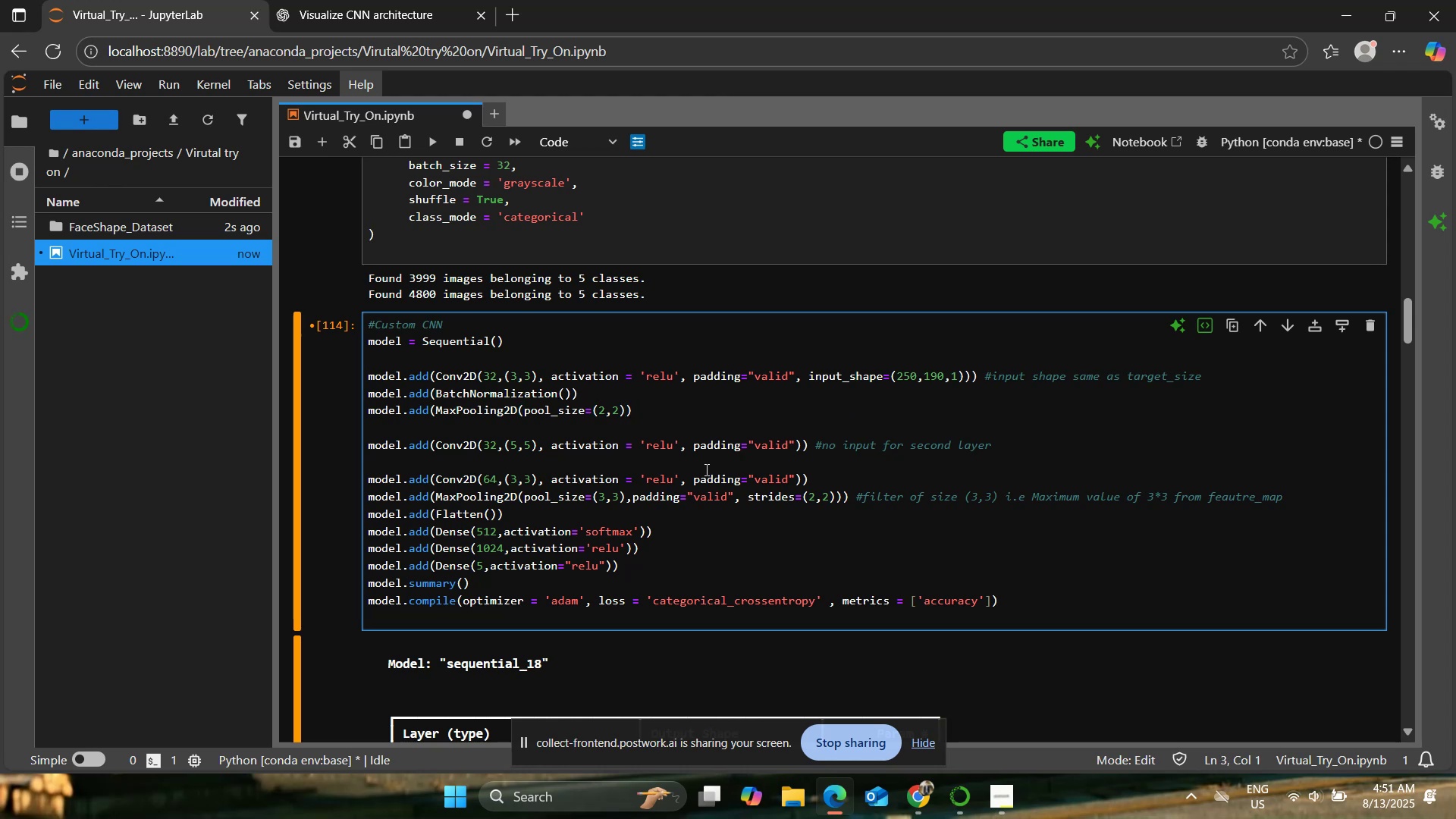 
key(Enter)
 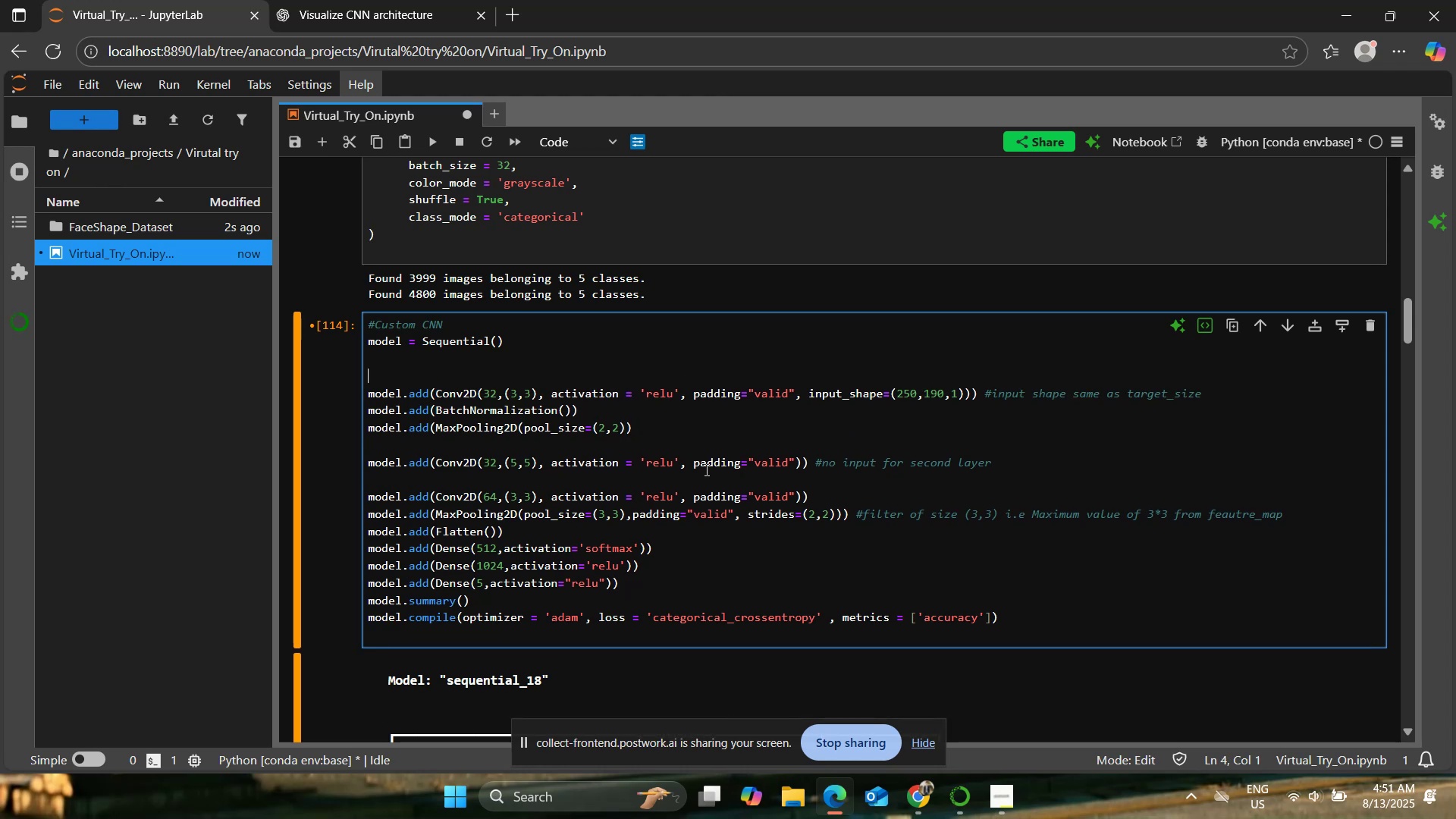 
type(#Convolution )
 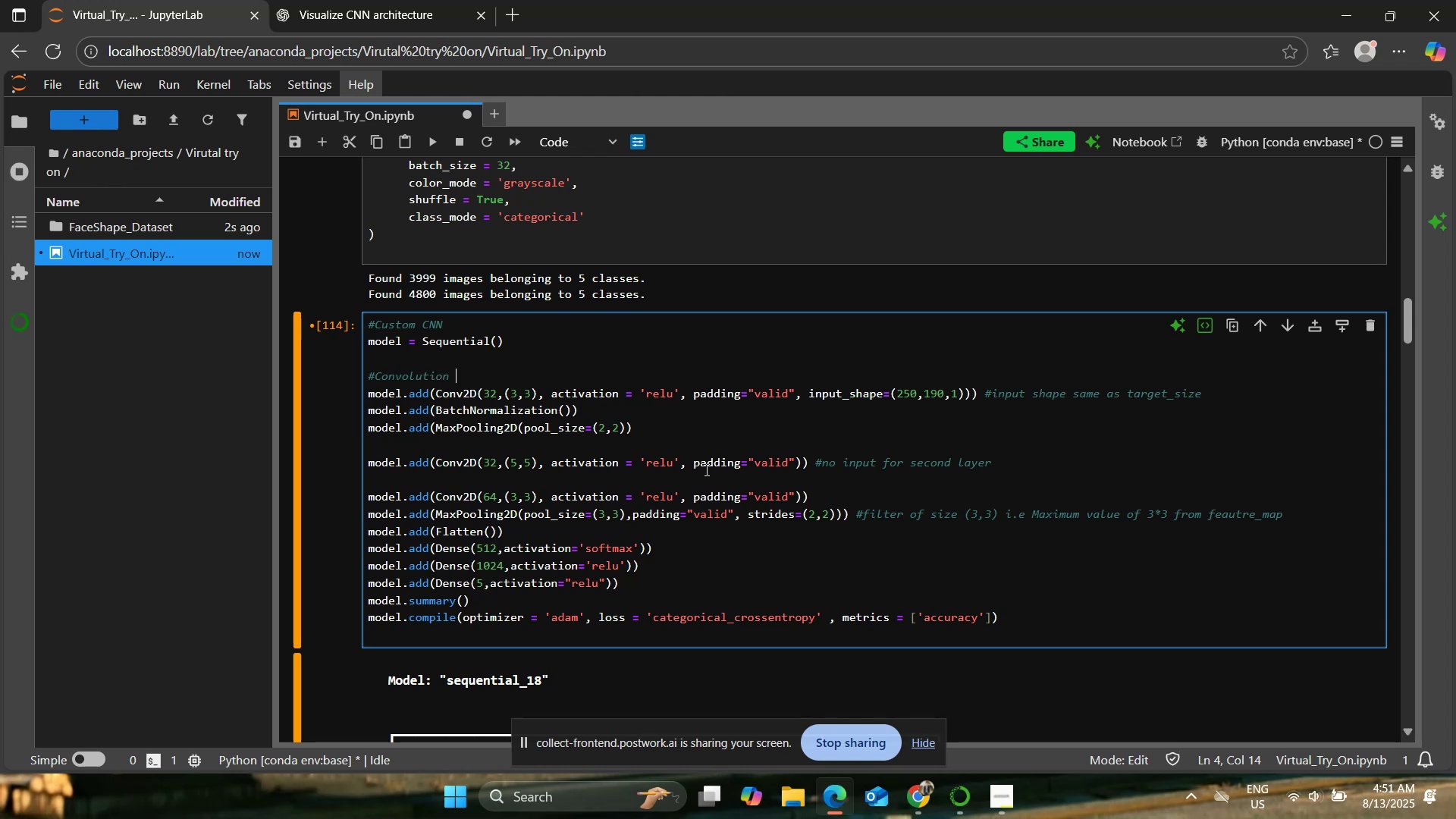 
left_click([428, 0])
 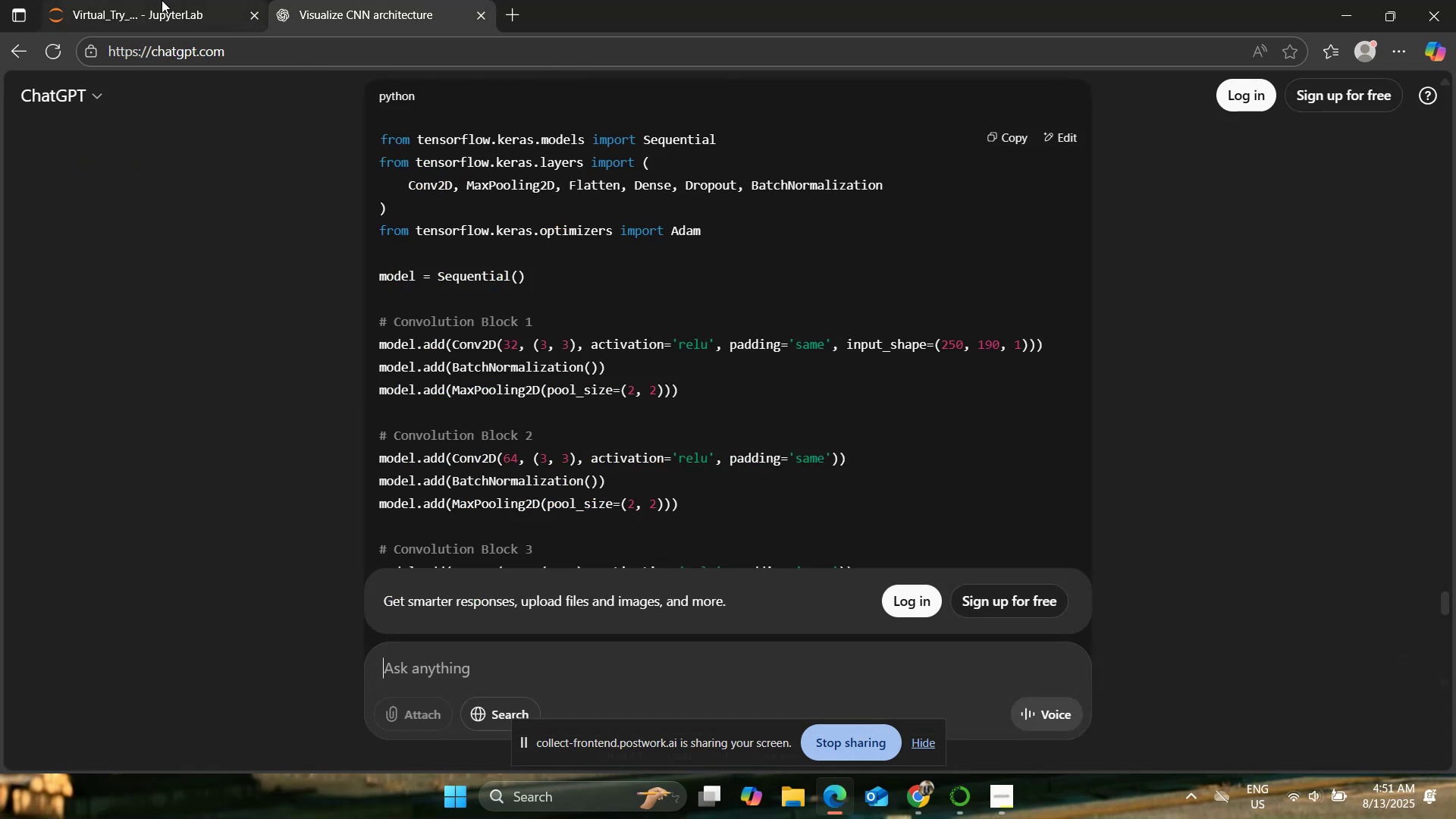 
left_click([160, 0])
 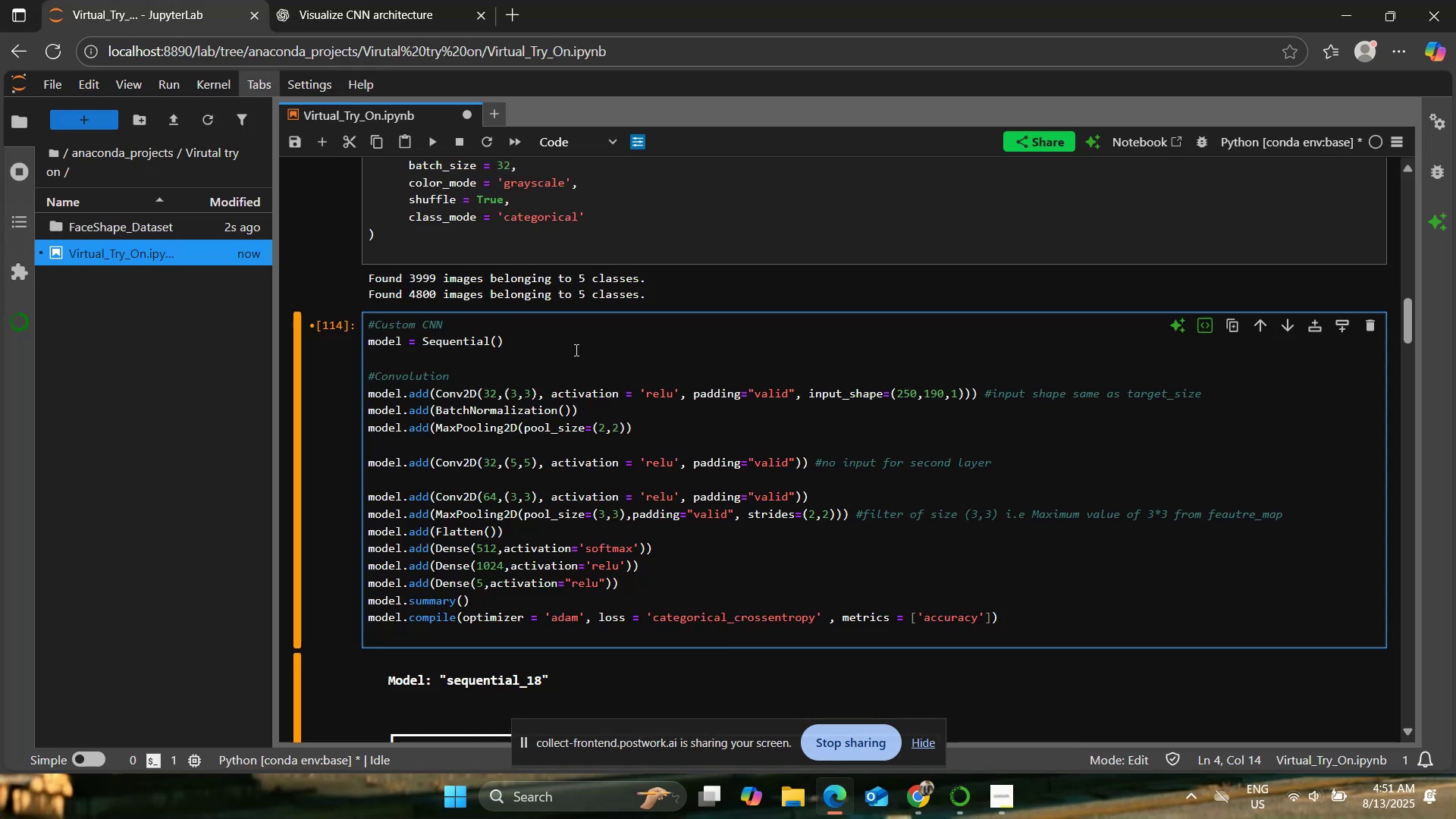 
type(Block 1)
 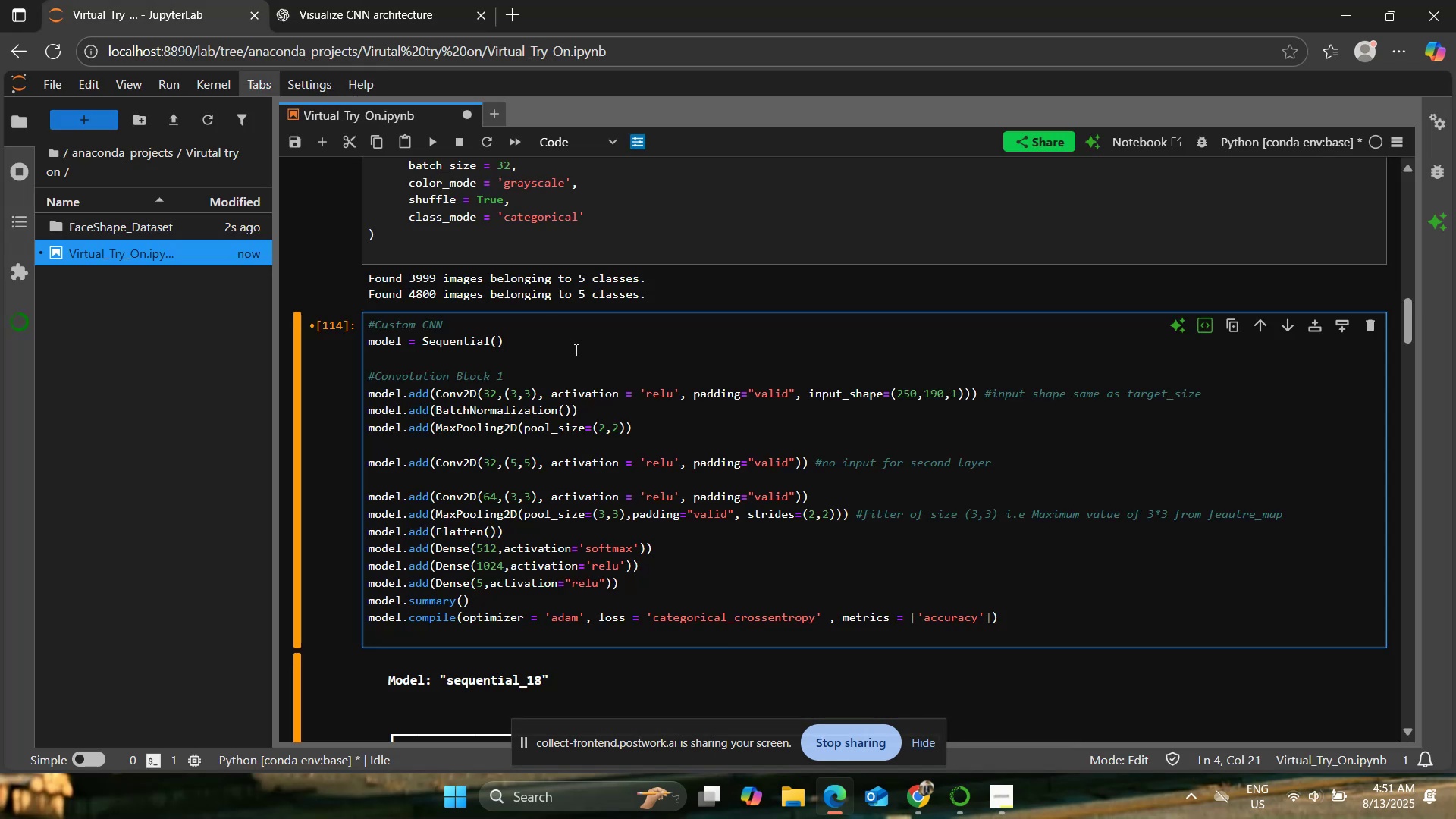 
key(ArrowDown)
 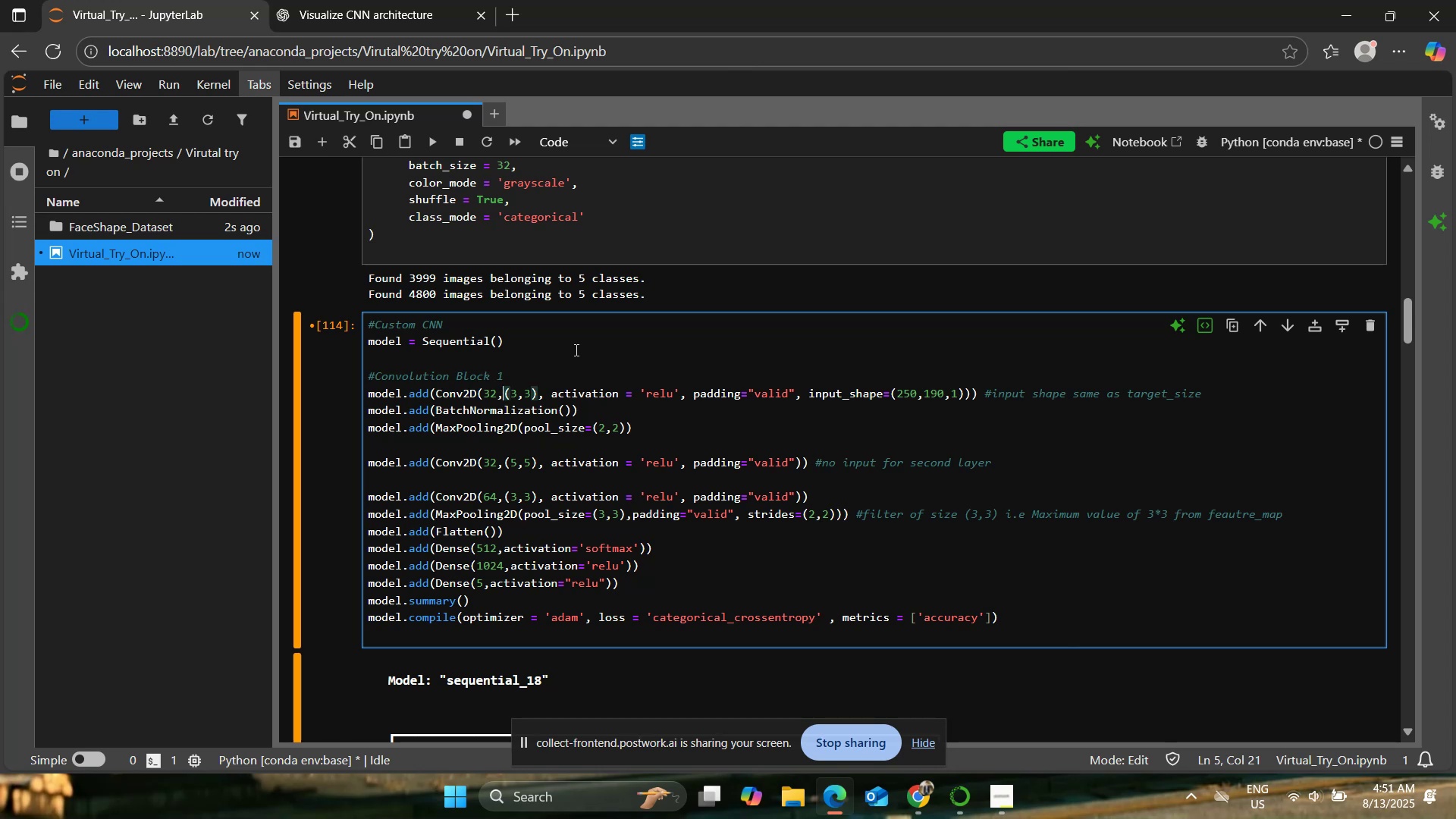 
key(ArrowDown)
 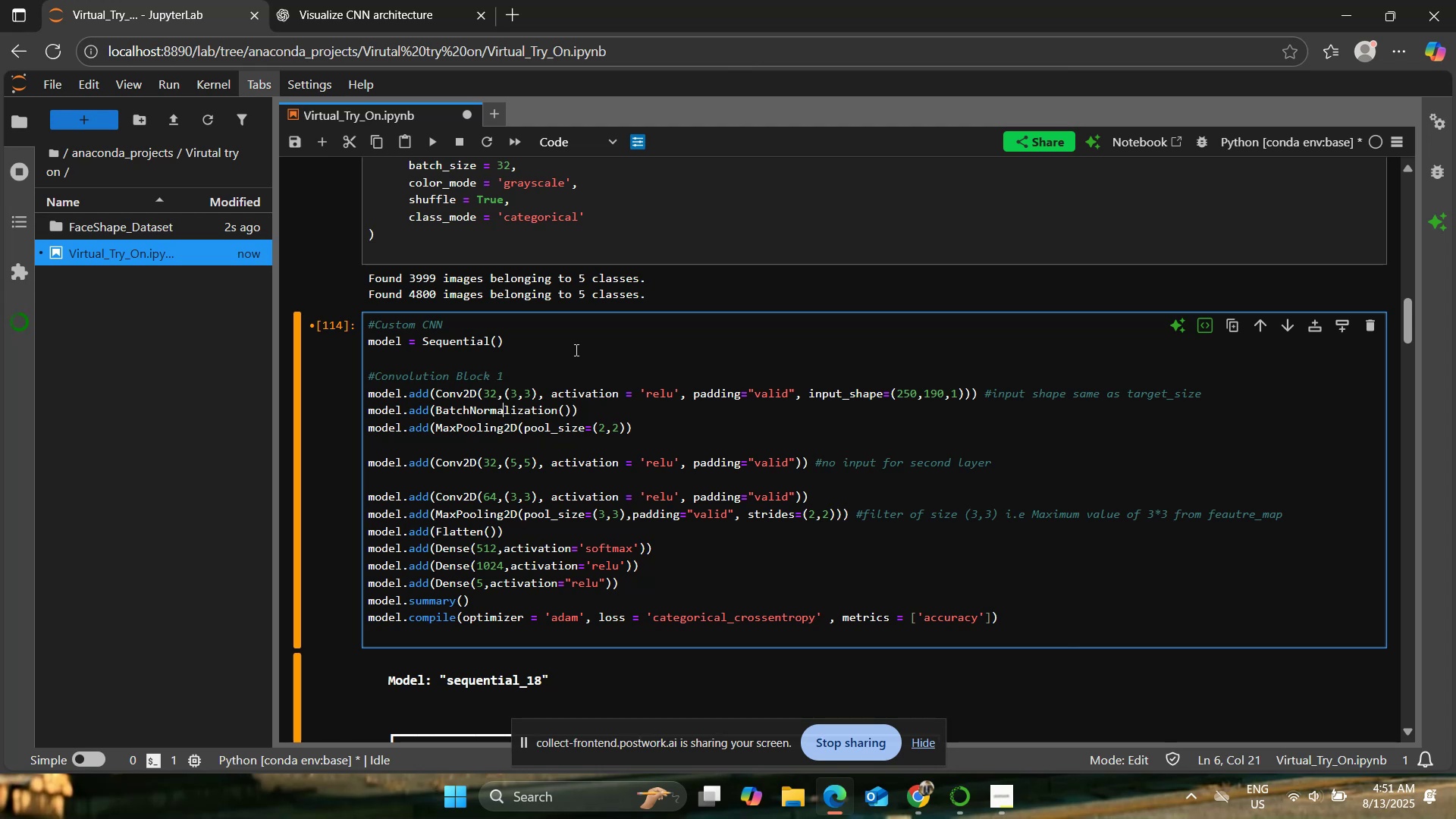 
key(ArrowDown)
 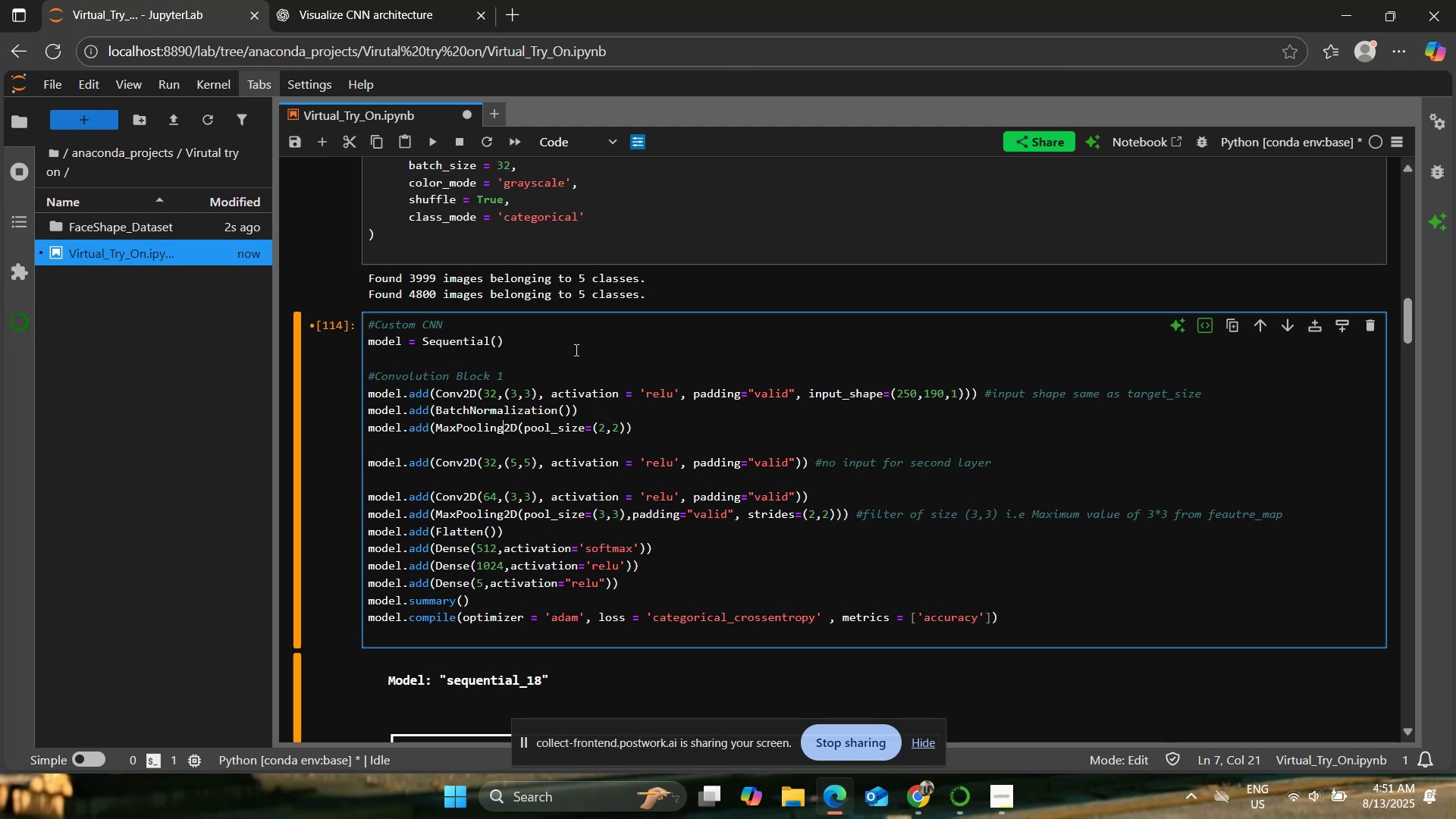 
key(ArrowDown)
 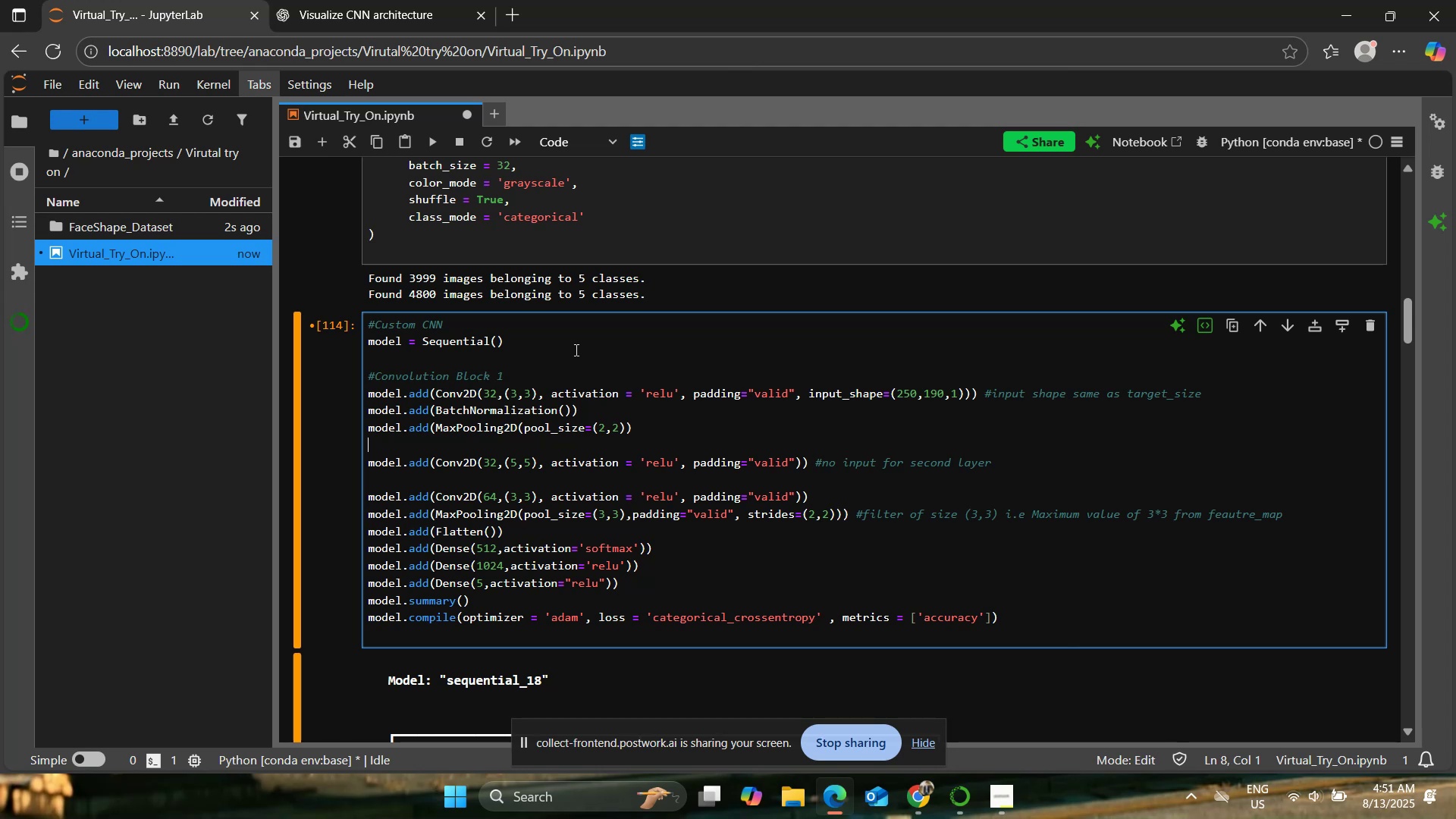 
key(ArrowDown)
 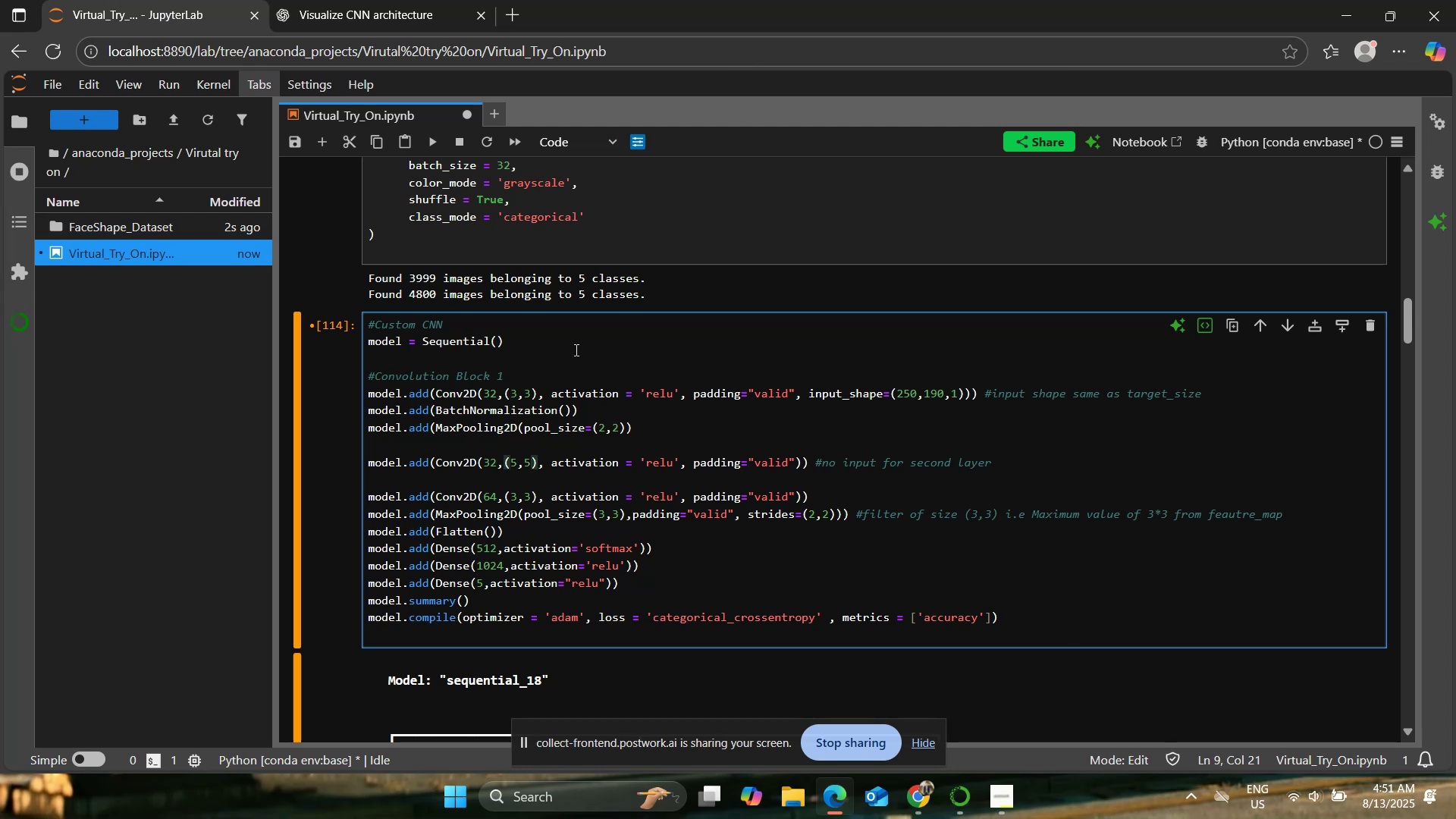 
key(ArrowDown)
 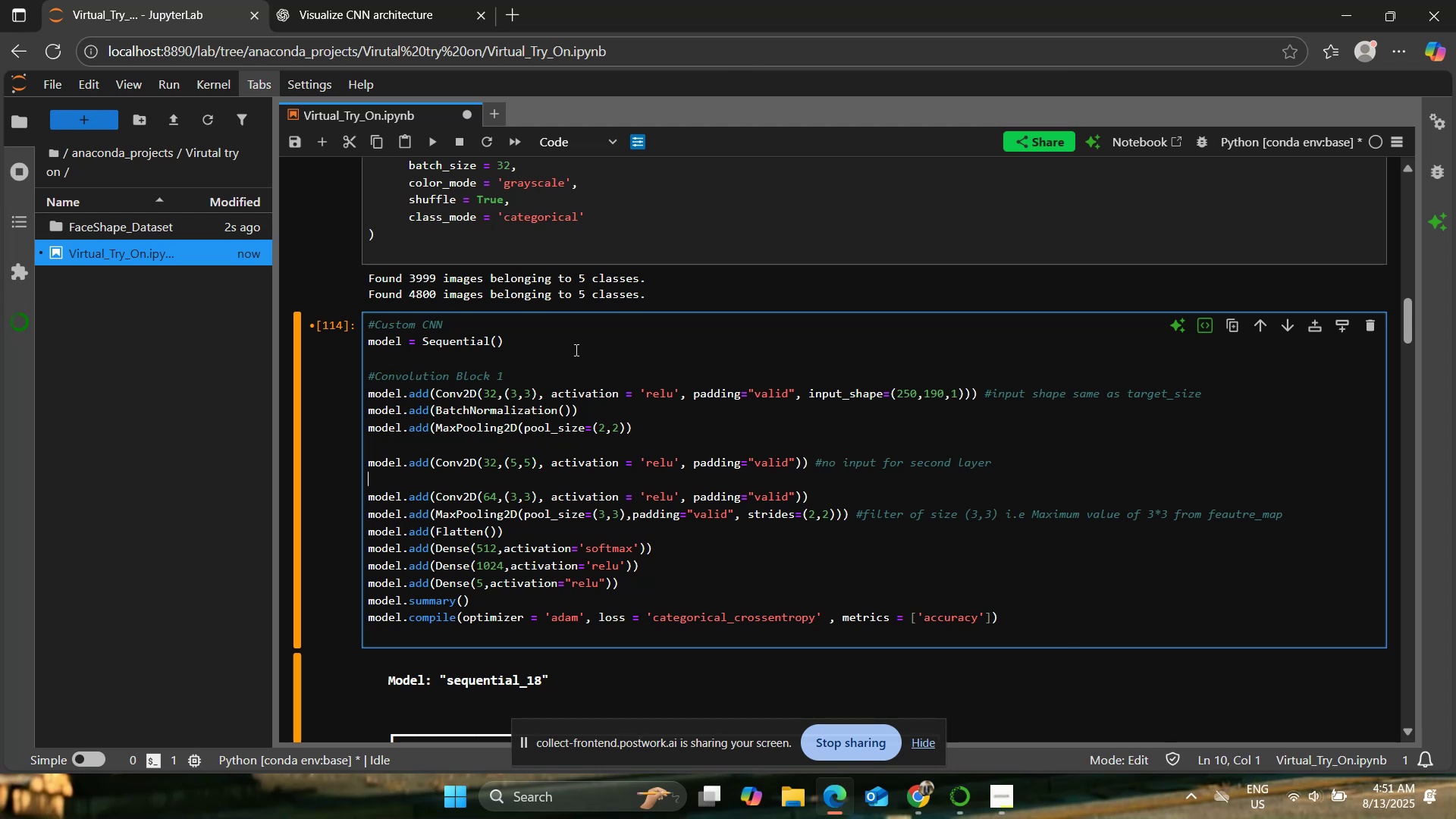 
key(ArrowUp)
 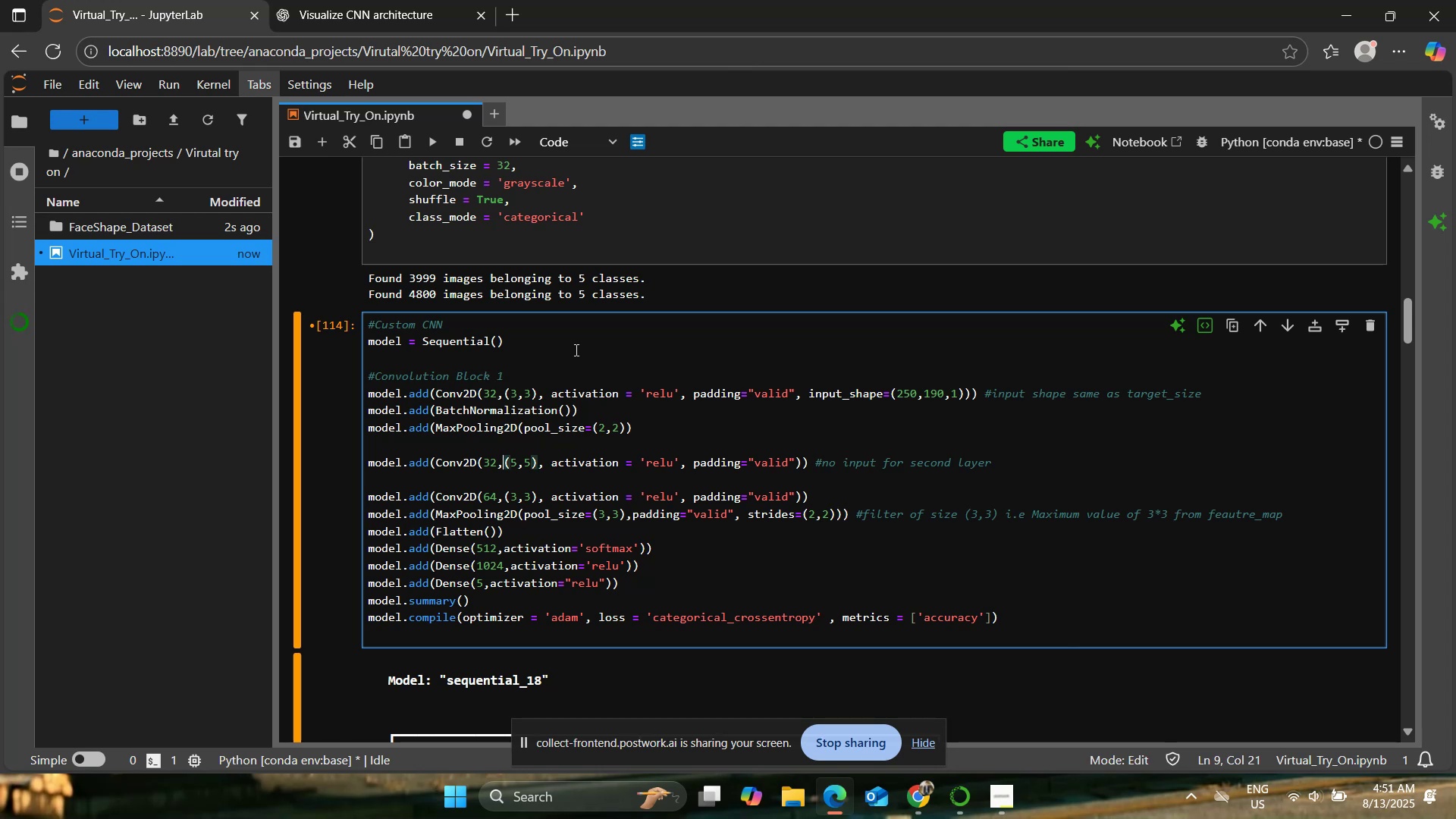 
key(ArrowUp)
 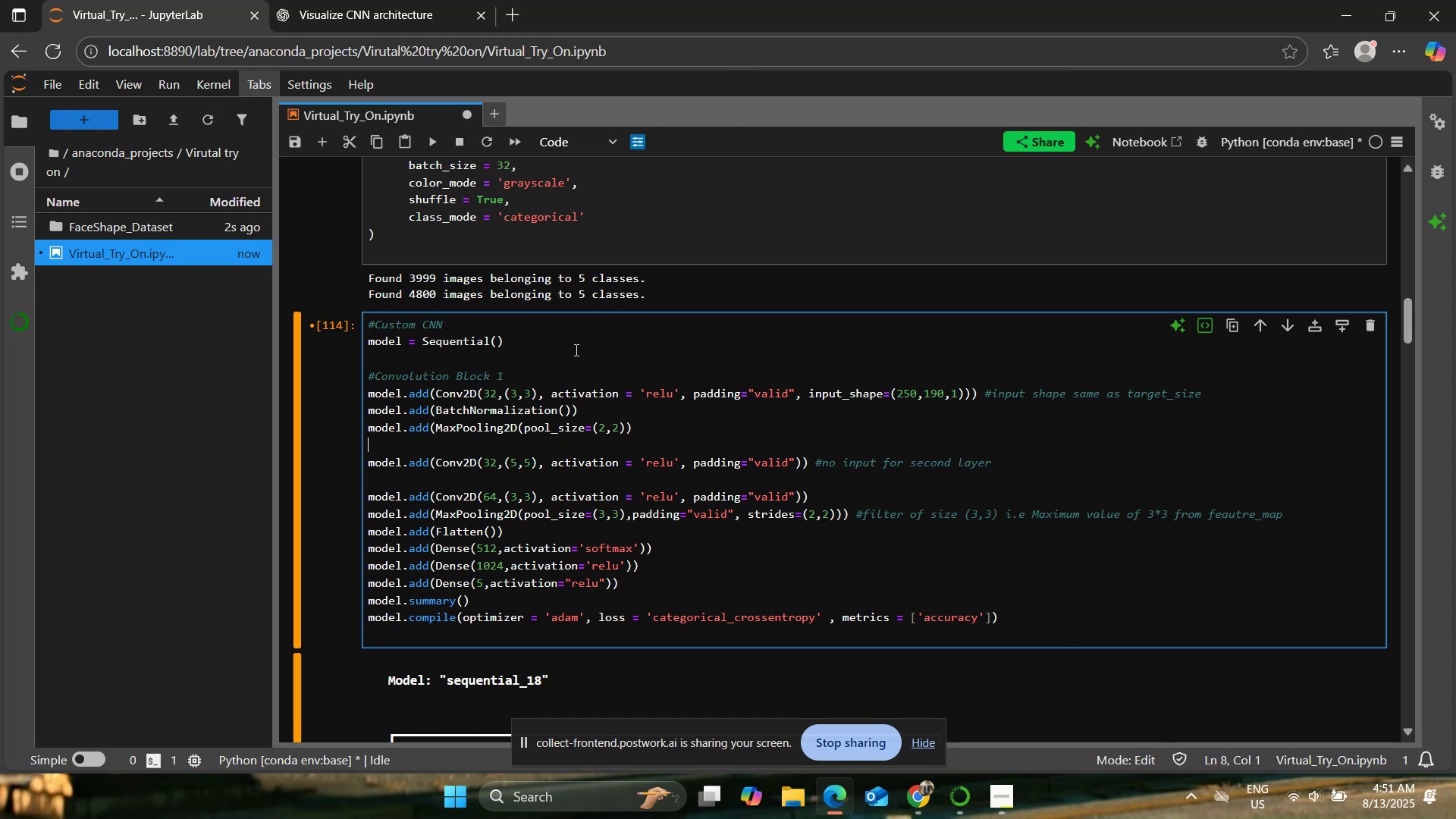 
key(Enter)
 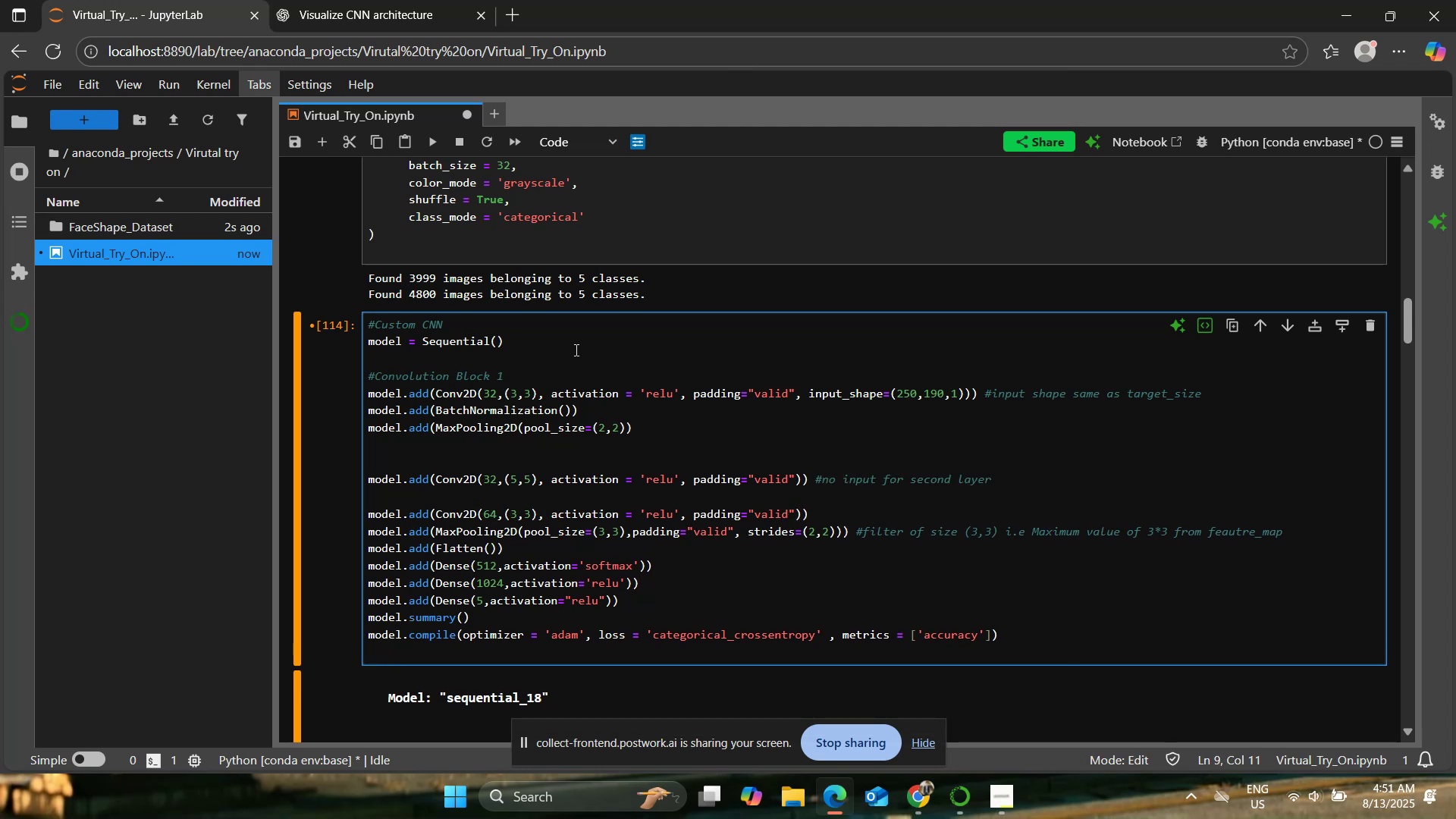 
key(ArrowLeft)
 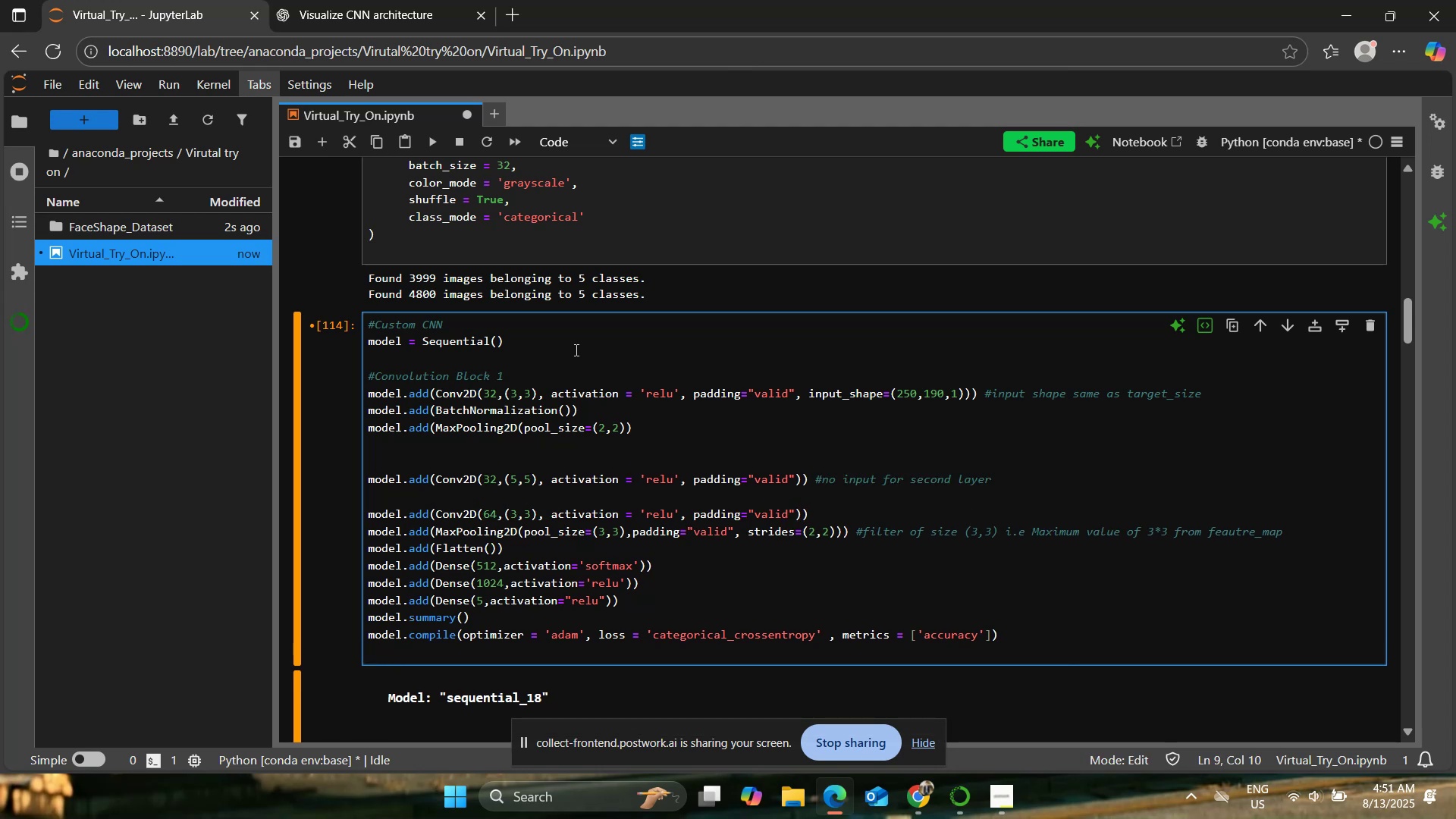 
wait(5.75)
 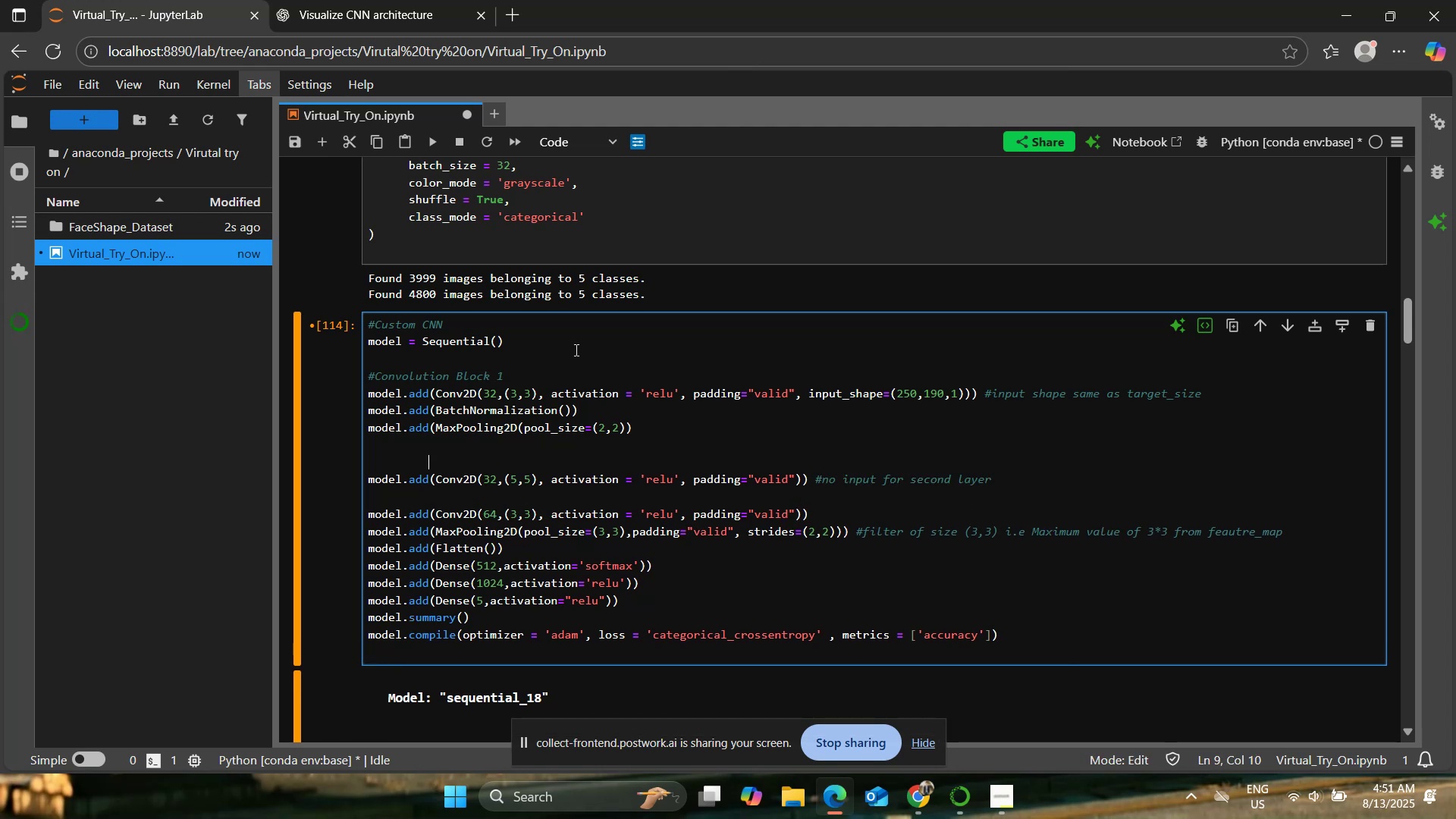 
key(ArrowLeft)
 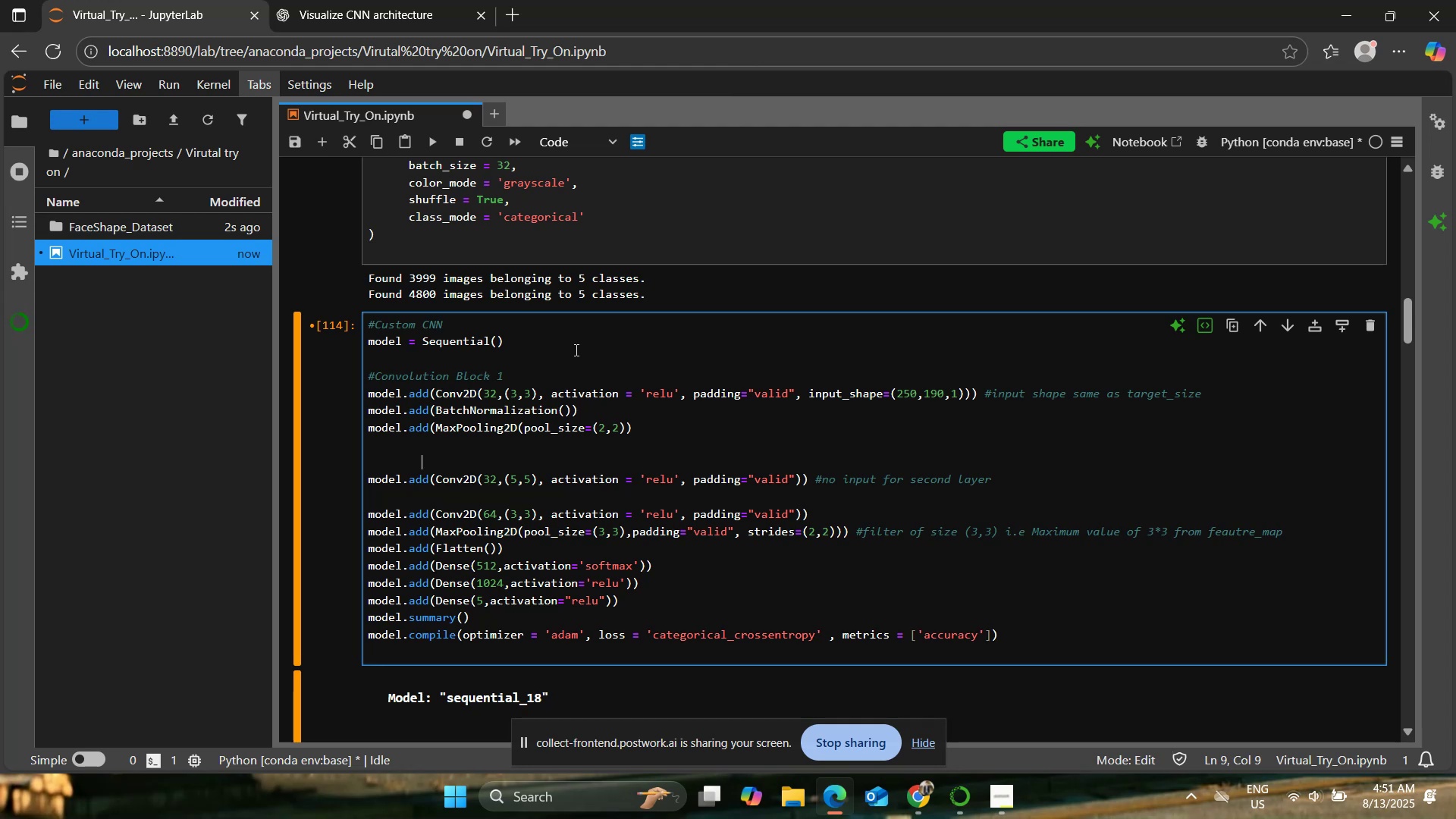 
key(ArrowLeft)
 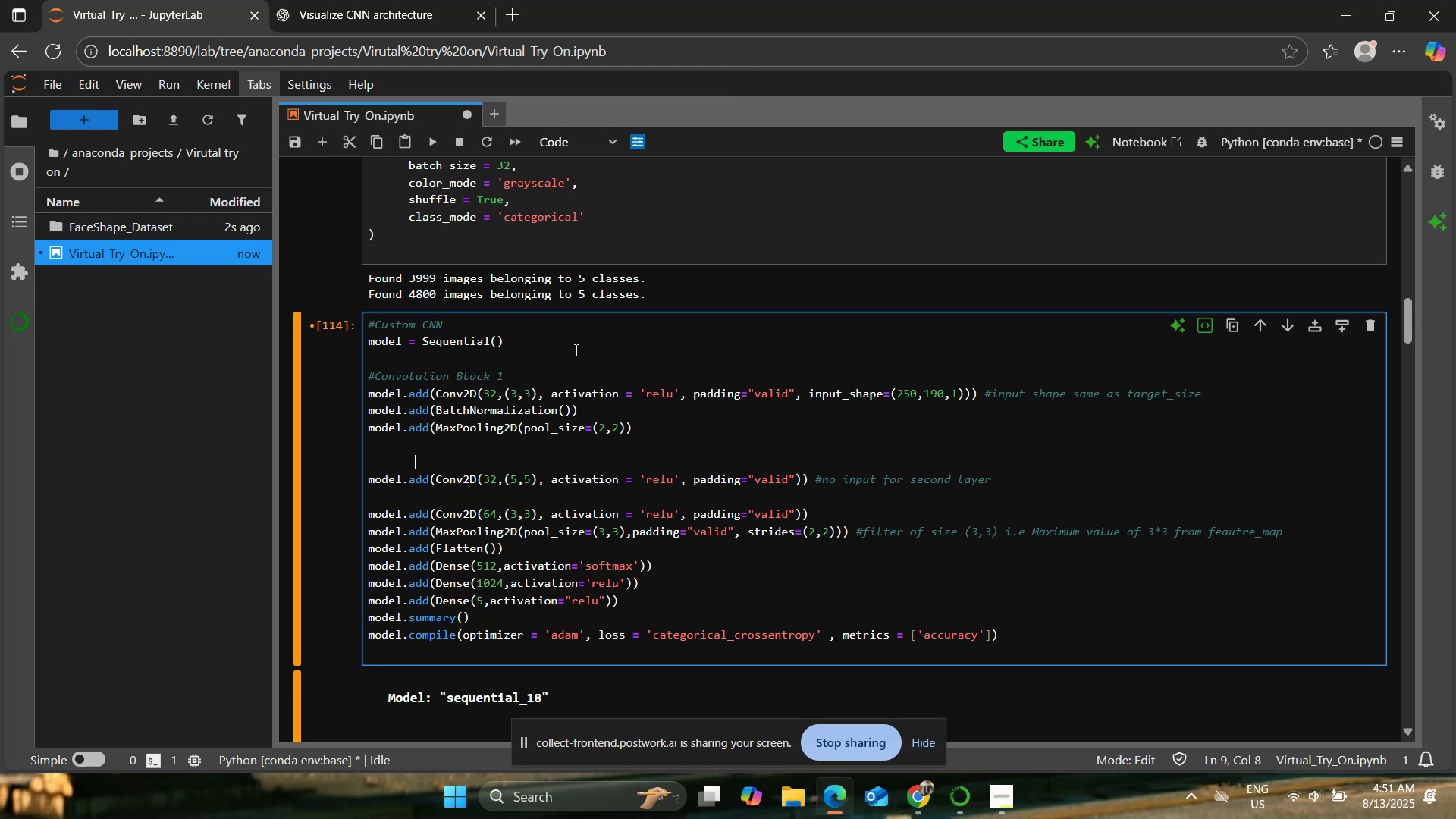 
key(ArrowLeft)
 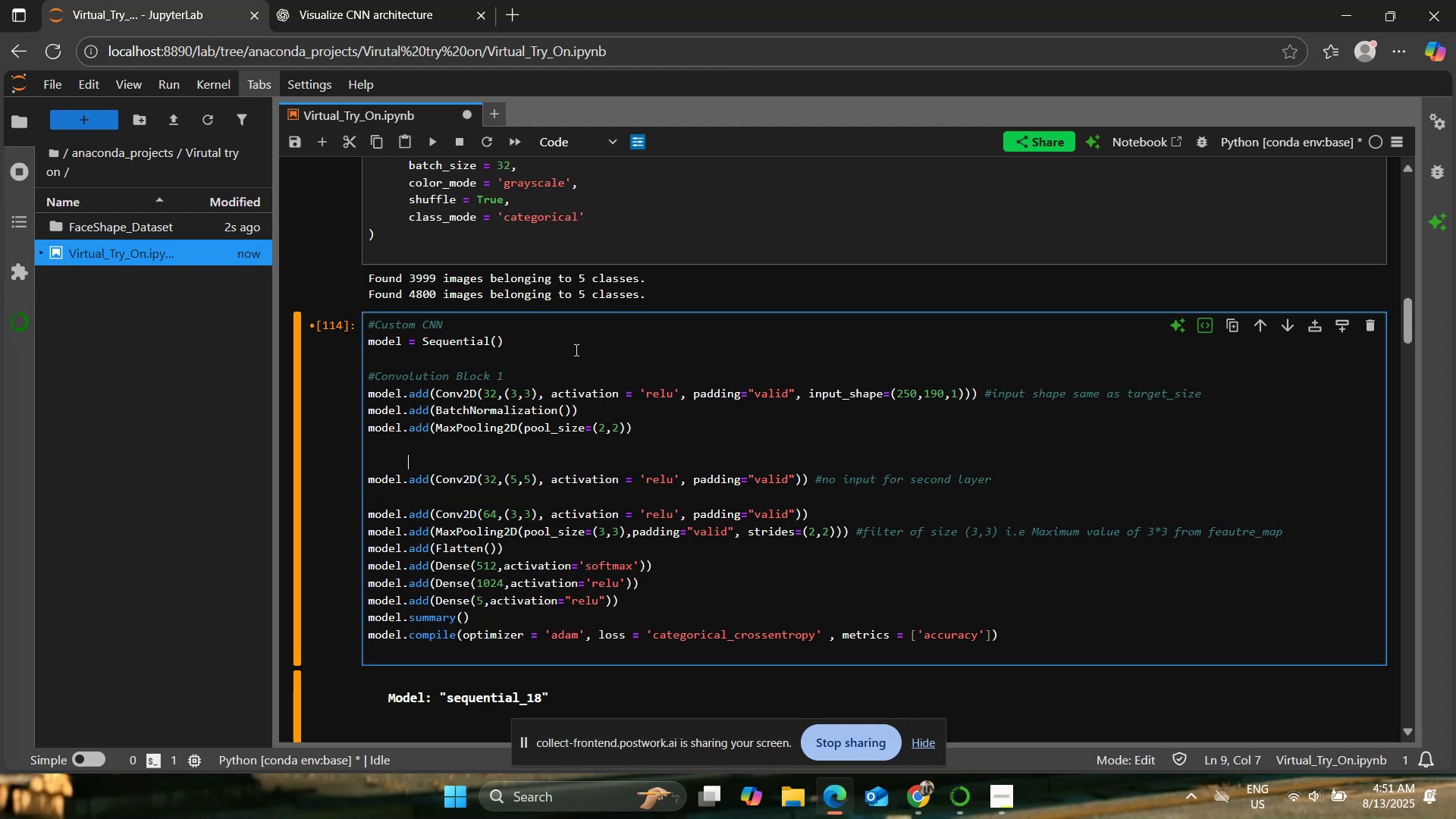 
key(ArrowLeft)
 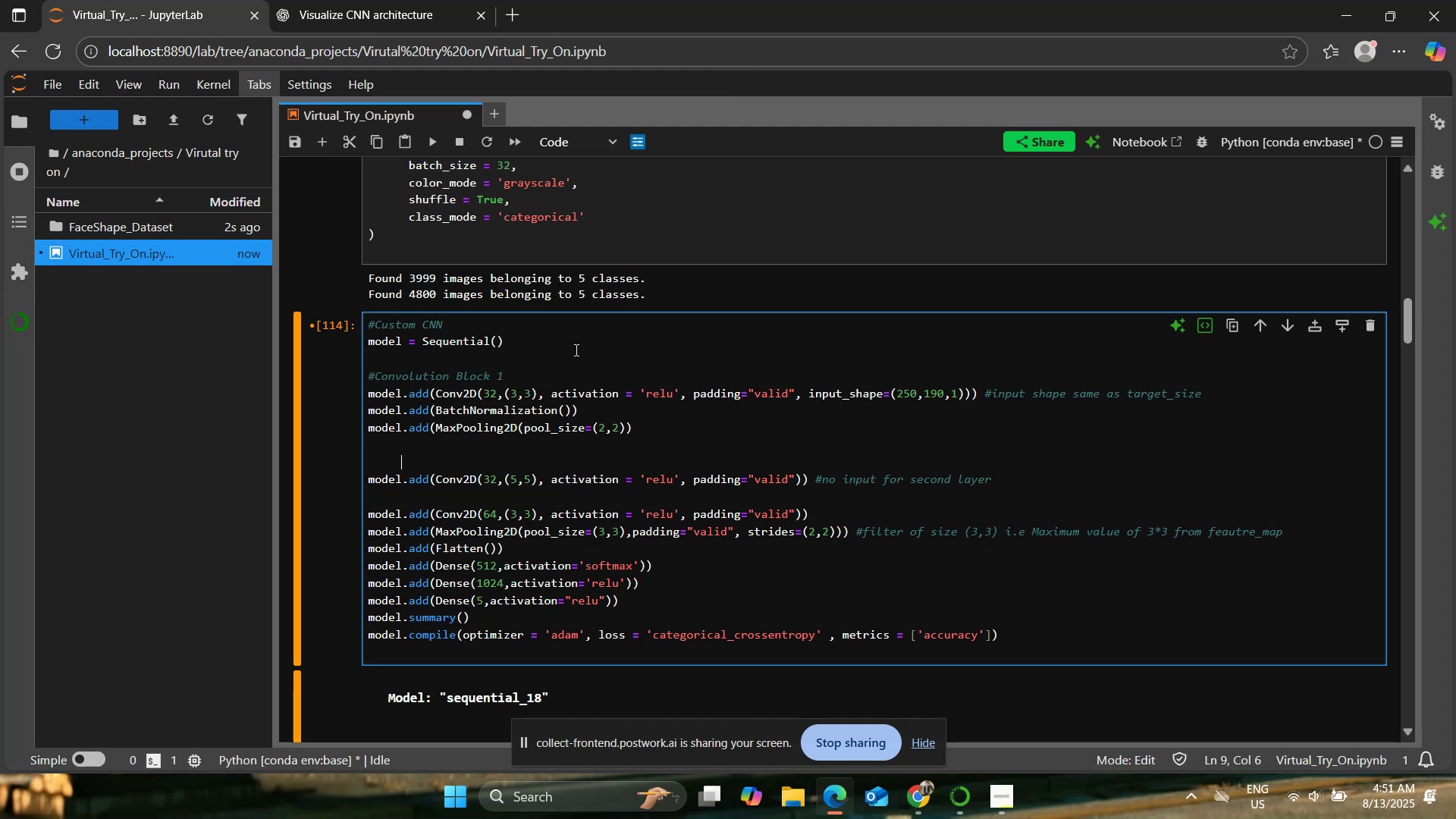 
key(ArrowLeft)
 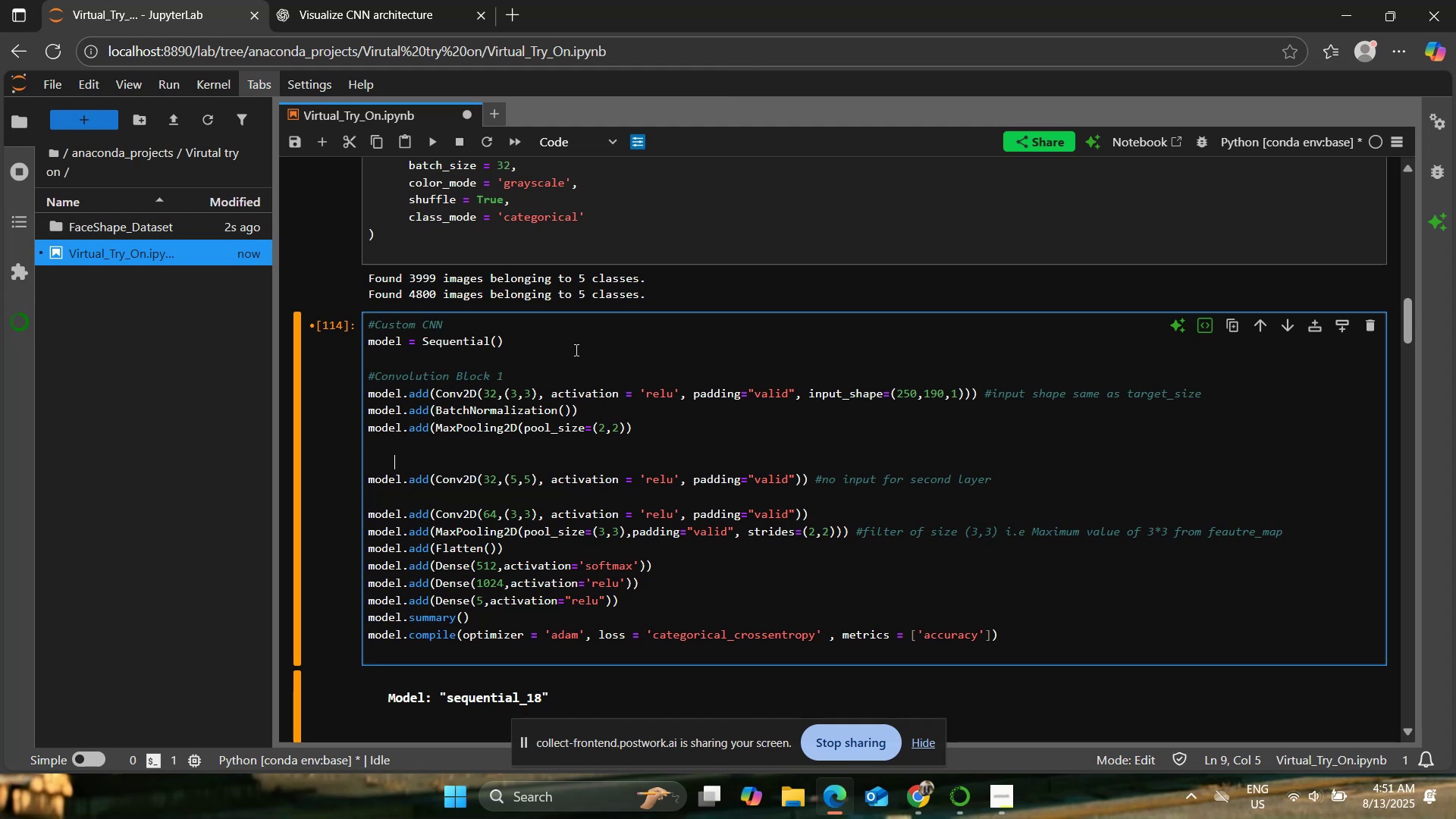 
key(ArrowLeft)
 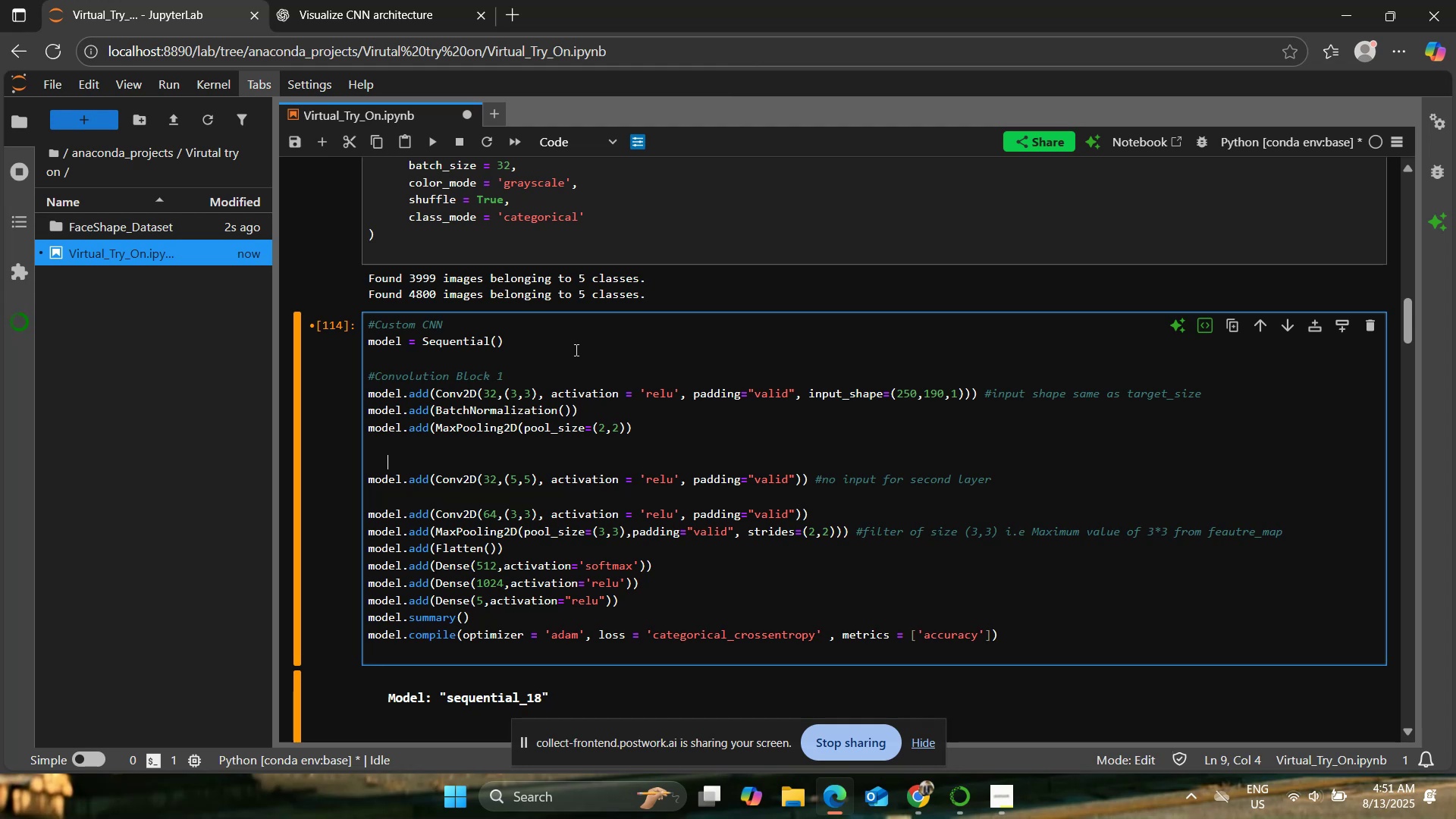 
key(ArrowLeft)
 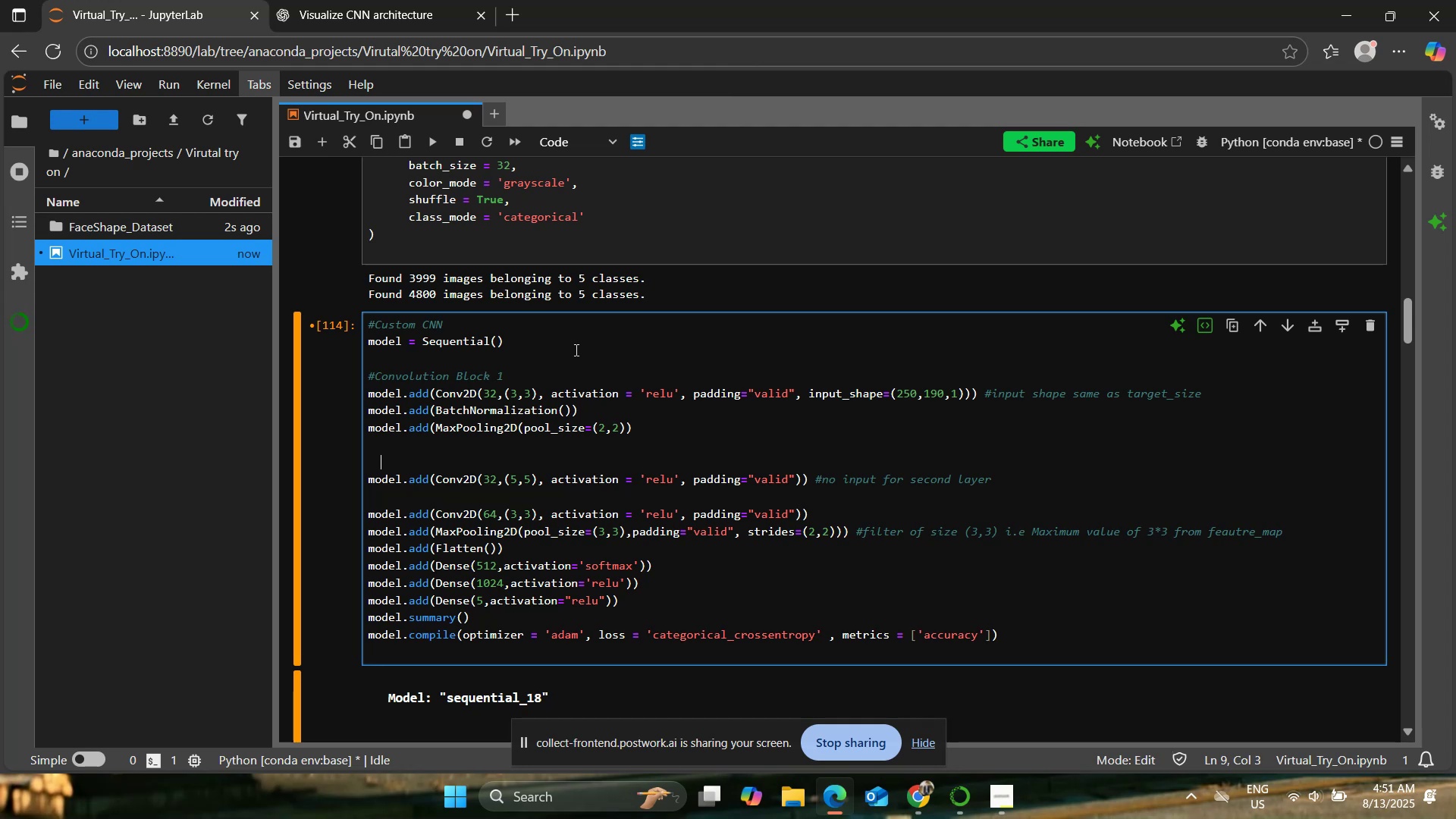 
key(ArrowLeft)
 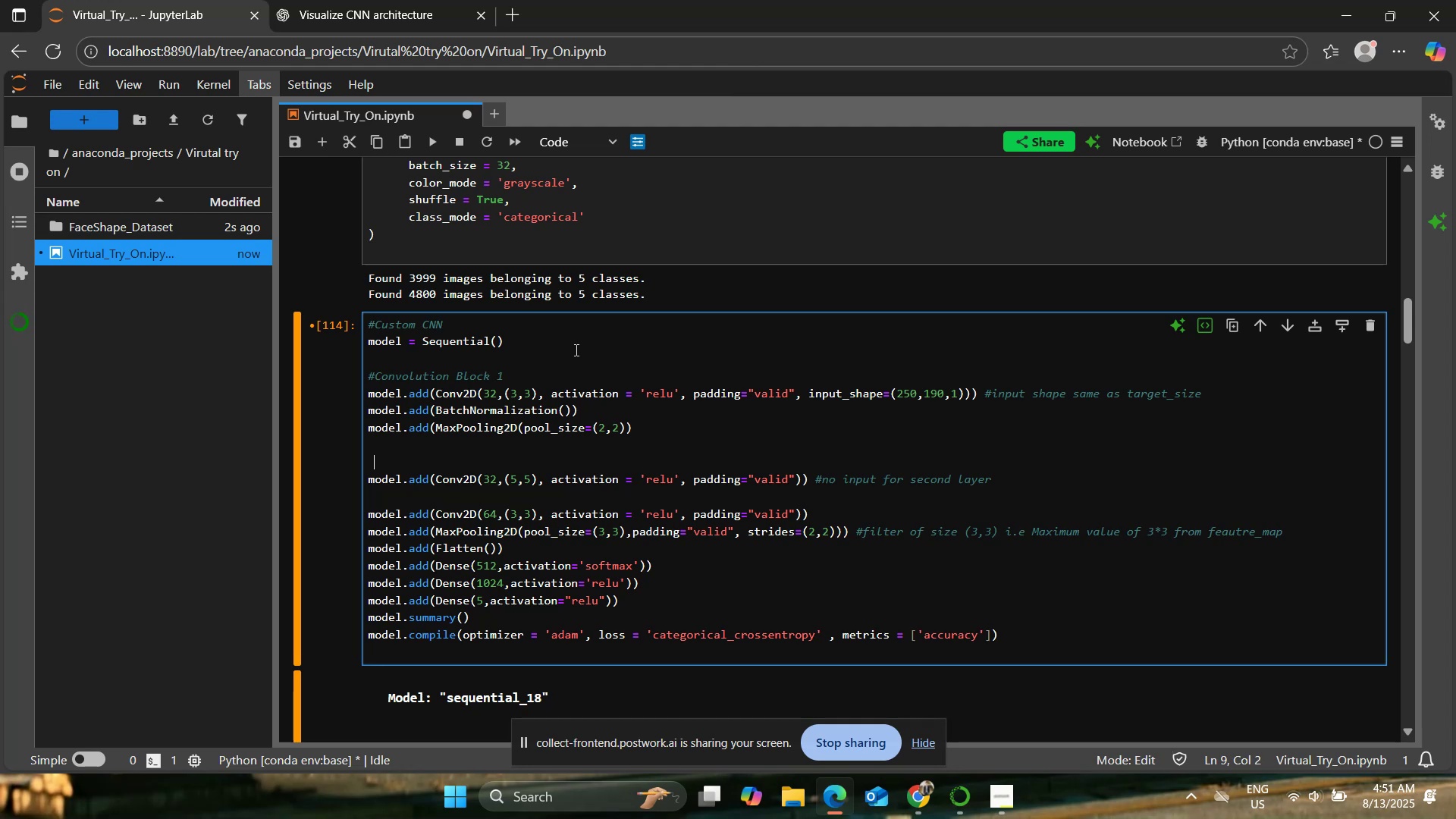 
key(ArrowLeft)
 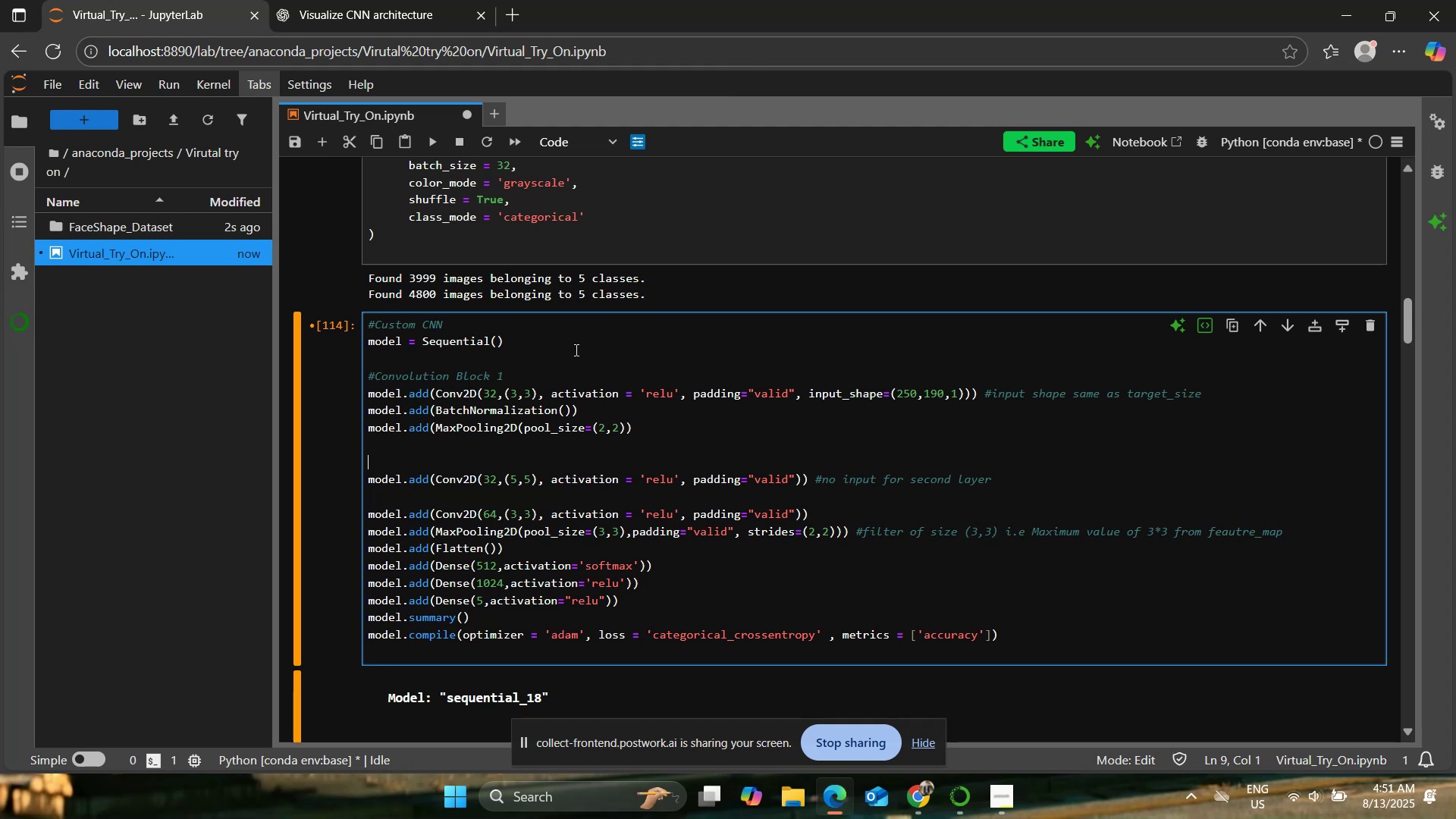 
type(#Convolution Block2)
 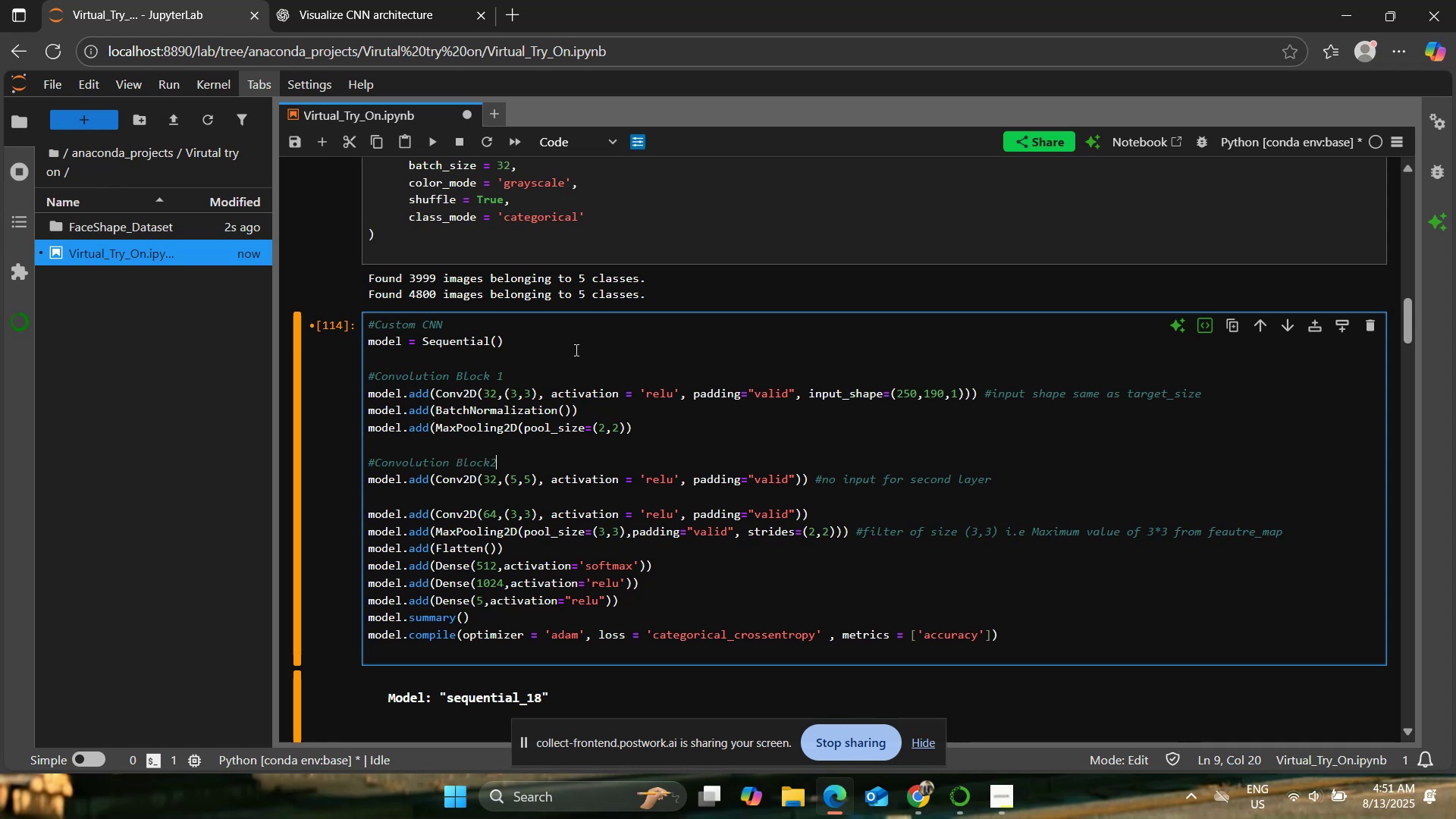 
key(ArrowDown)
 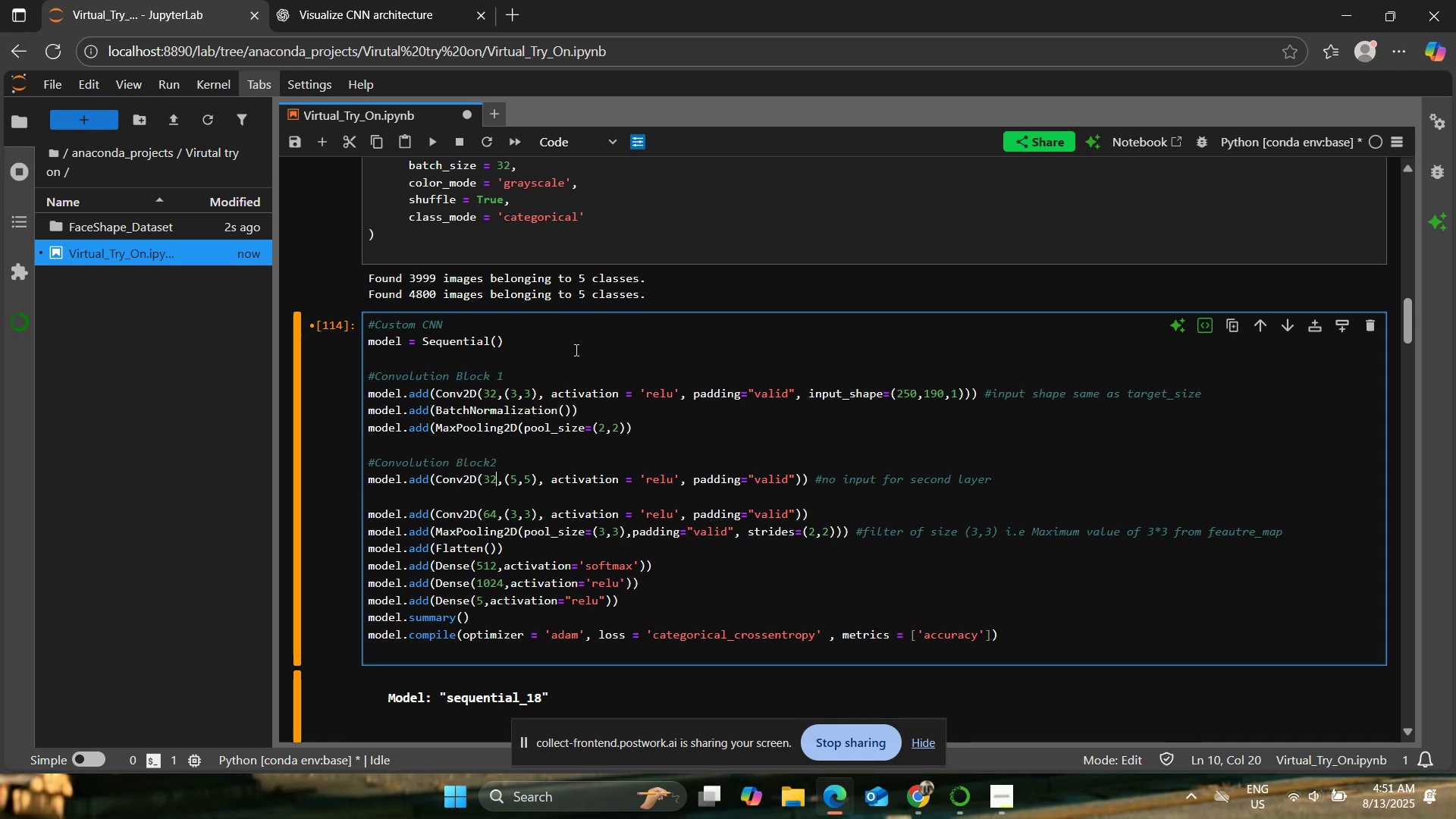 
key(ArrowDown)
 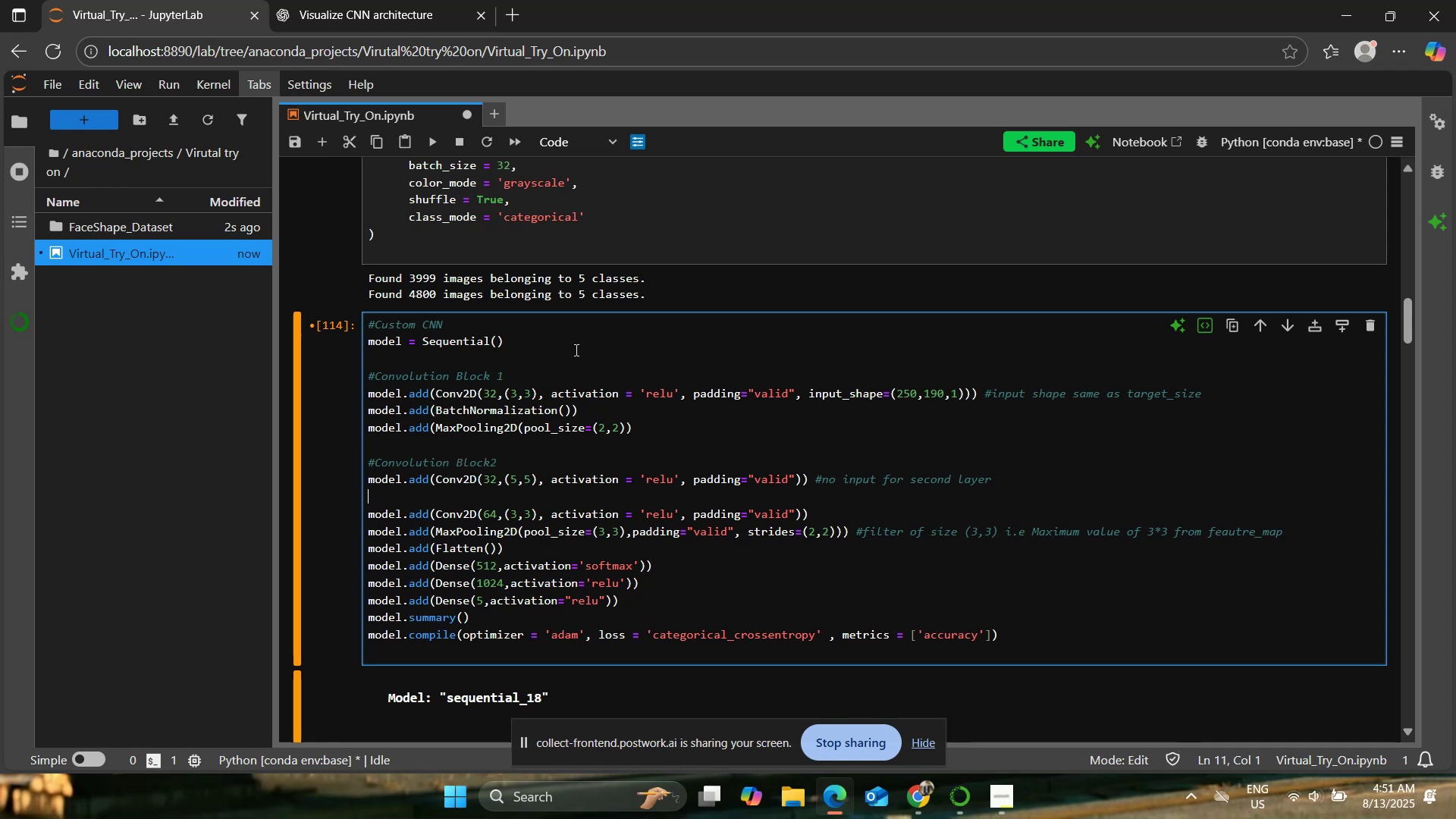 
type(model.add()
 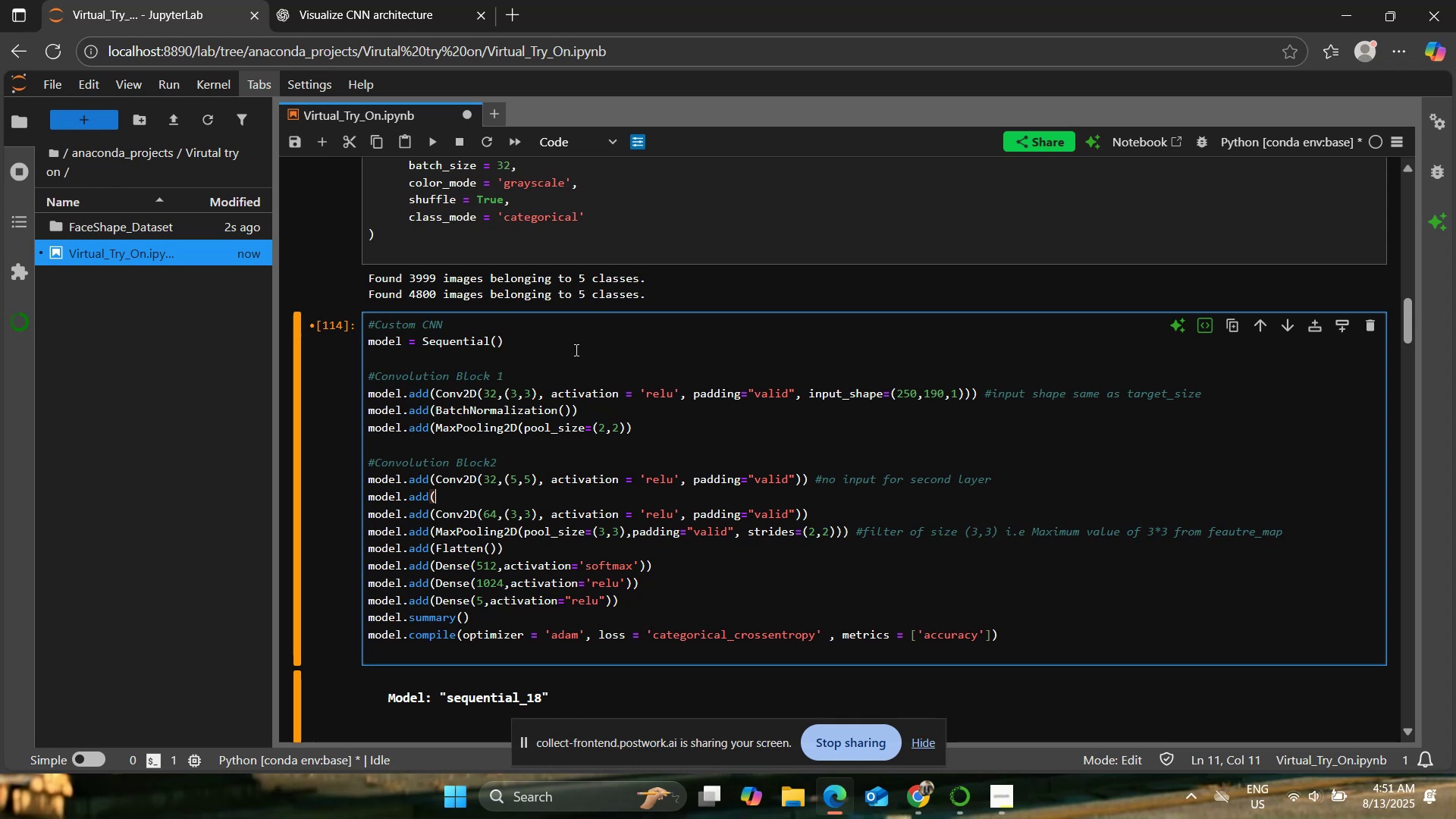 
wait(11.23)
 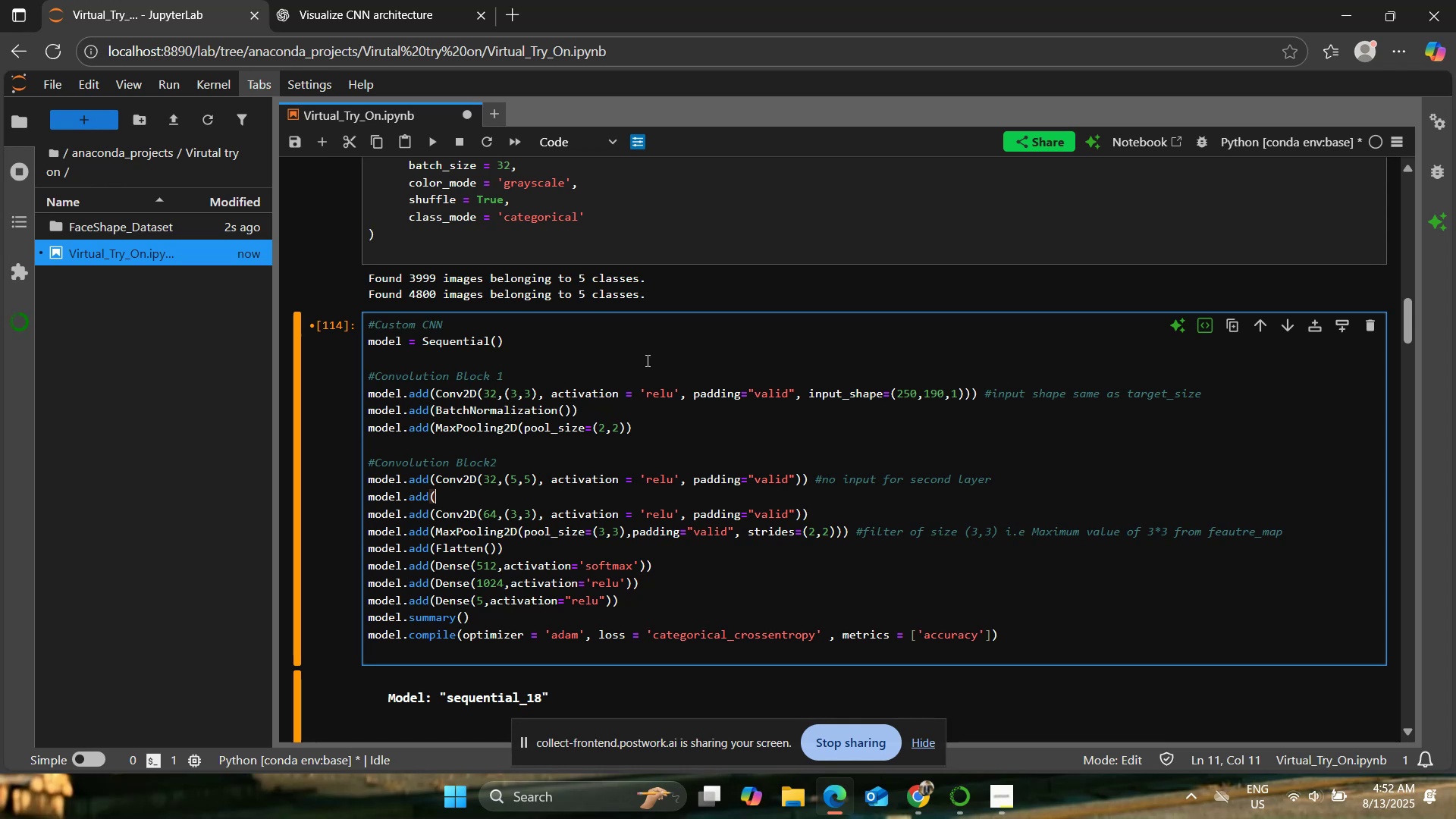 
type(BatcjNorm)
key(Backspace)
key(Backspace)
key(Backspace)
key(Backspace)
key(Backspace)
type(hBorm)
key(Backspace)
key(Backspace)
key(Backspace)
key(Backspace)
type(n)
key(Backspace)
type(Normalizait)
key(Backspace)
key(Backspace)
type(tion()))
 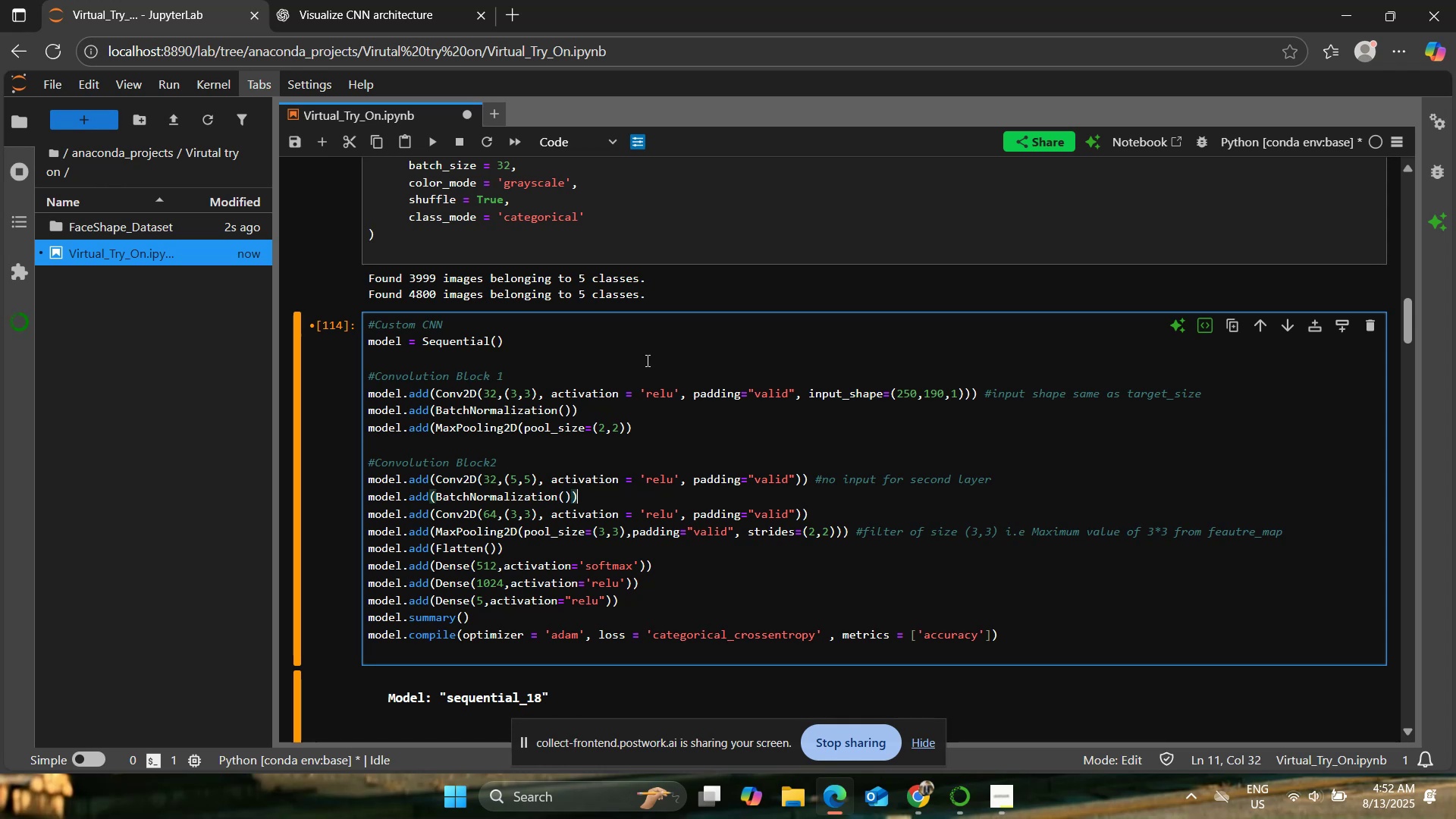 
key(Enter)
 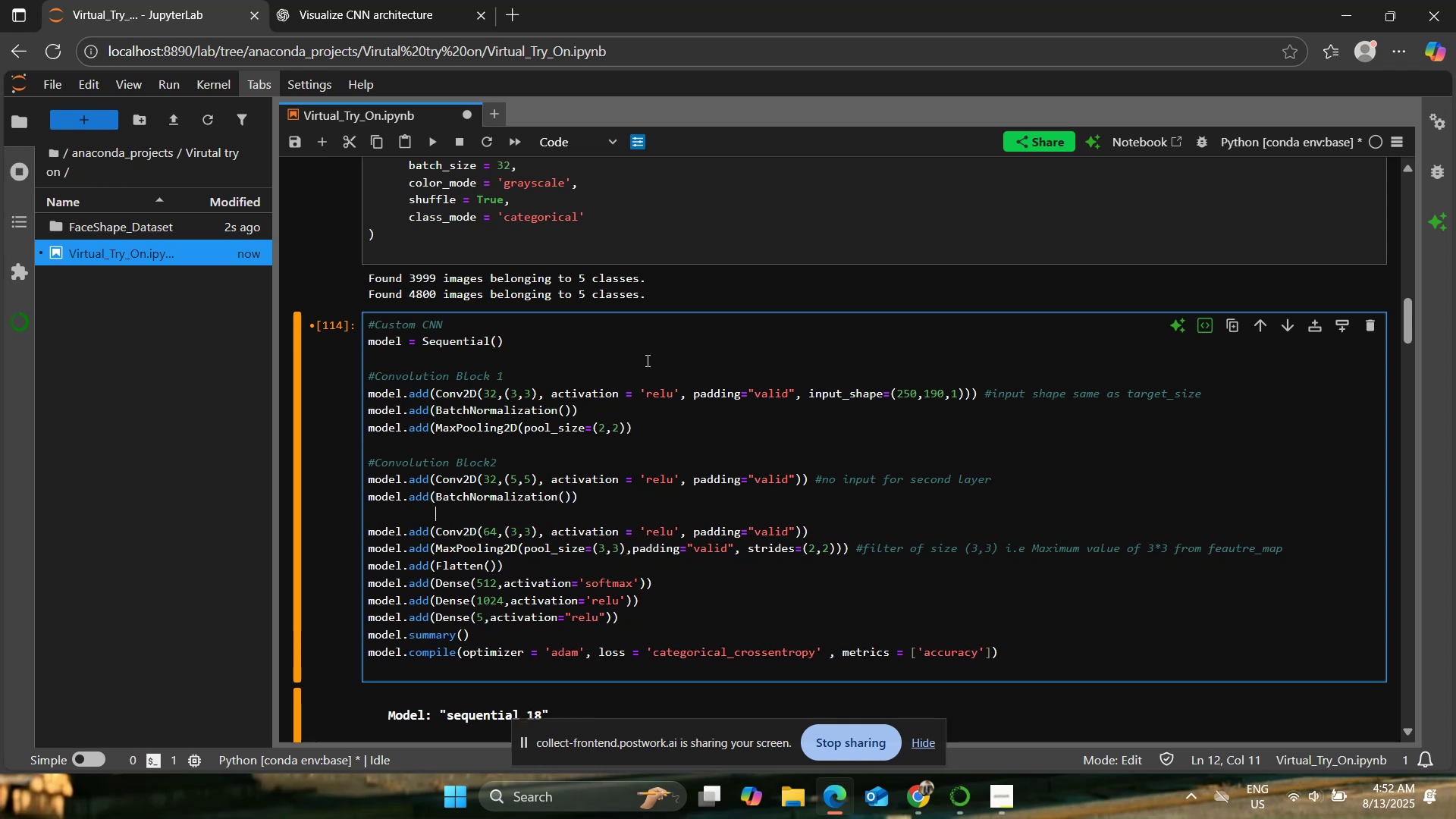 
type(m)
key(Backspace)
key(Backspace)
key(Backspace)
key(Backspace)
type(model.add(MaxPooling2D)
 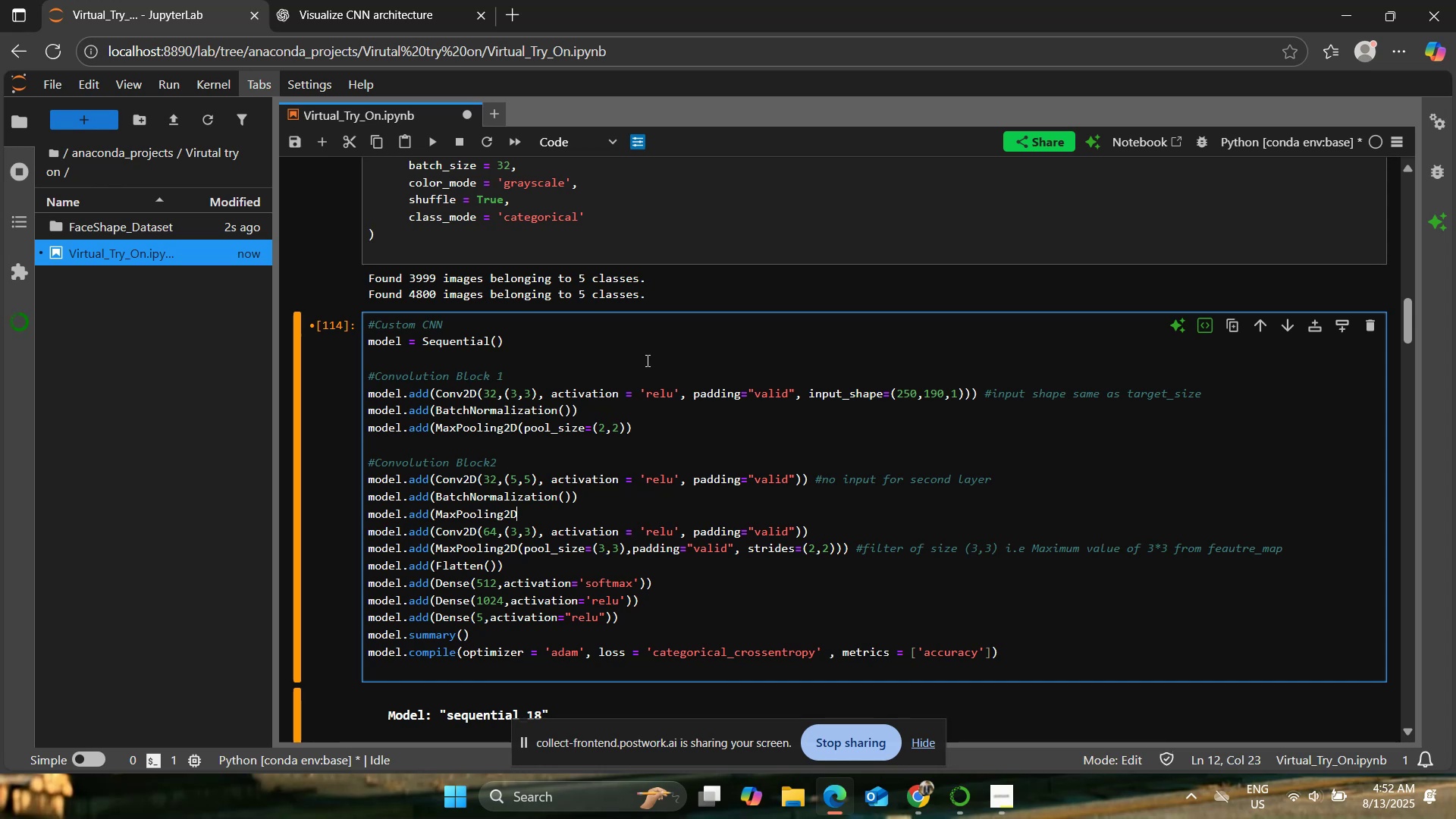 
hold_key(key=ShiftRight, duration=0.79)
 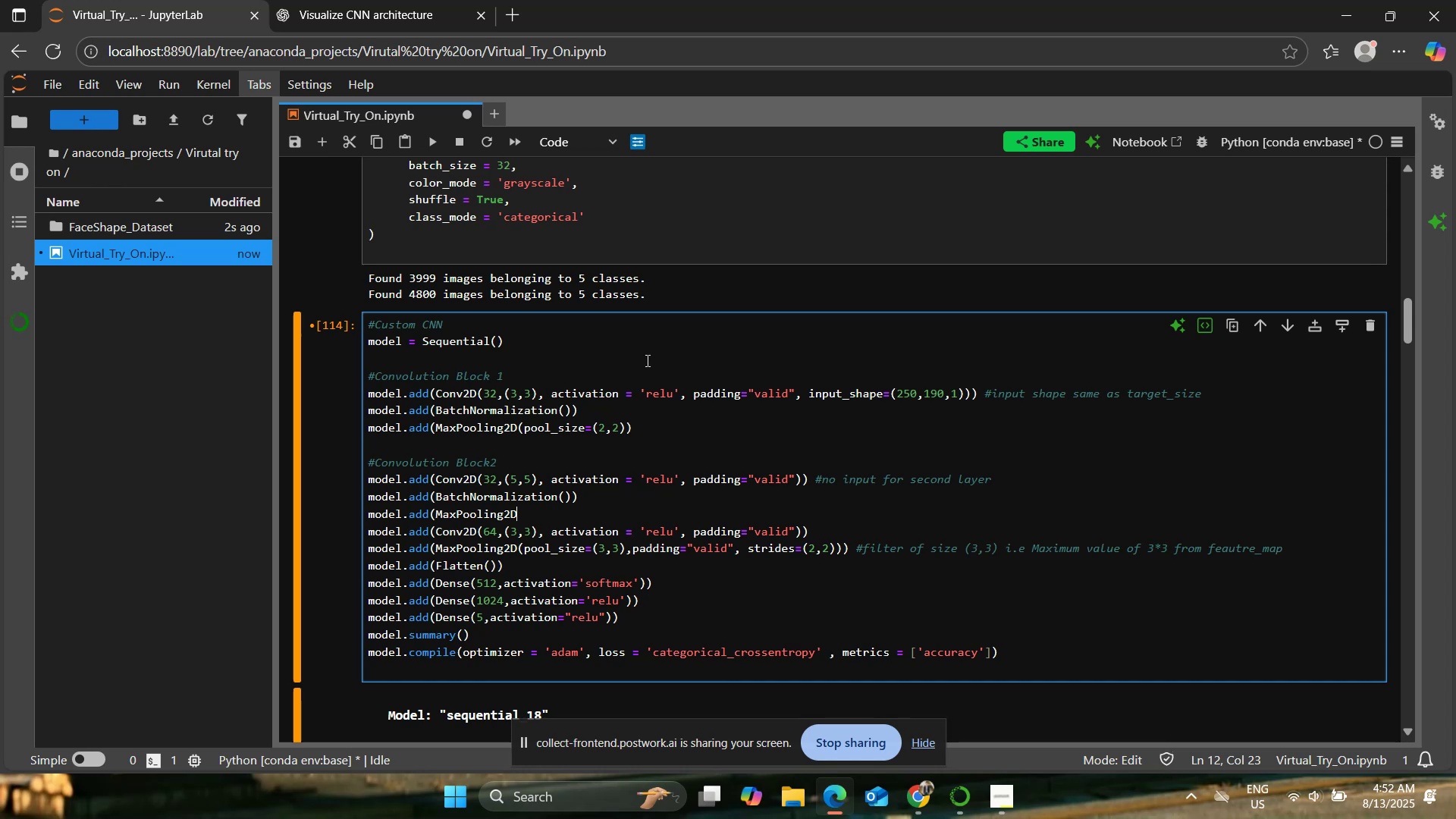 
hold_key(key=ShiftRight, duration=0.65)
 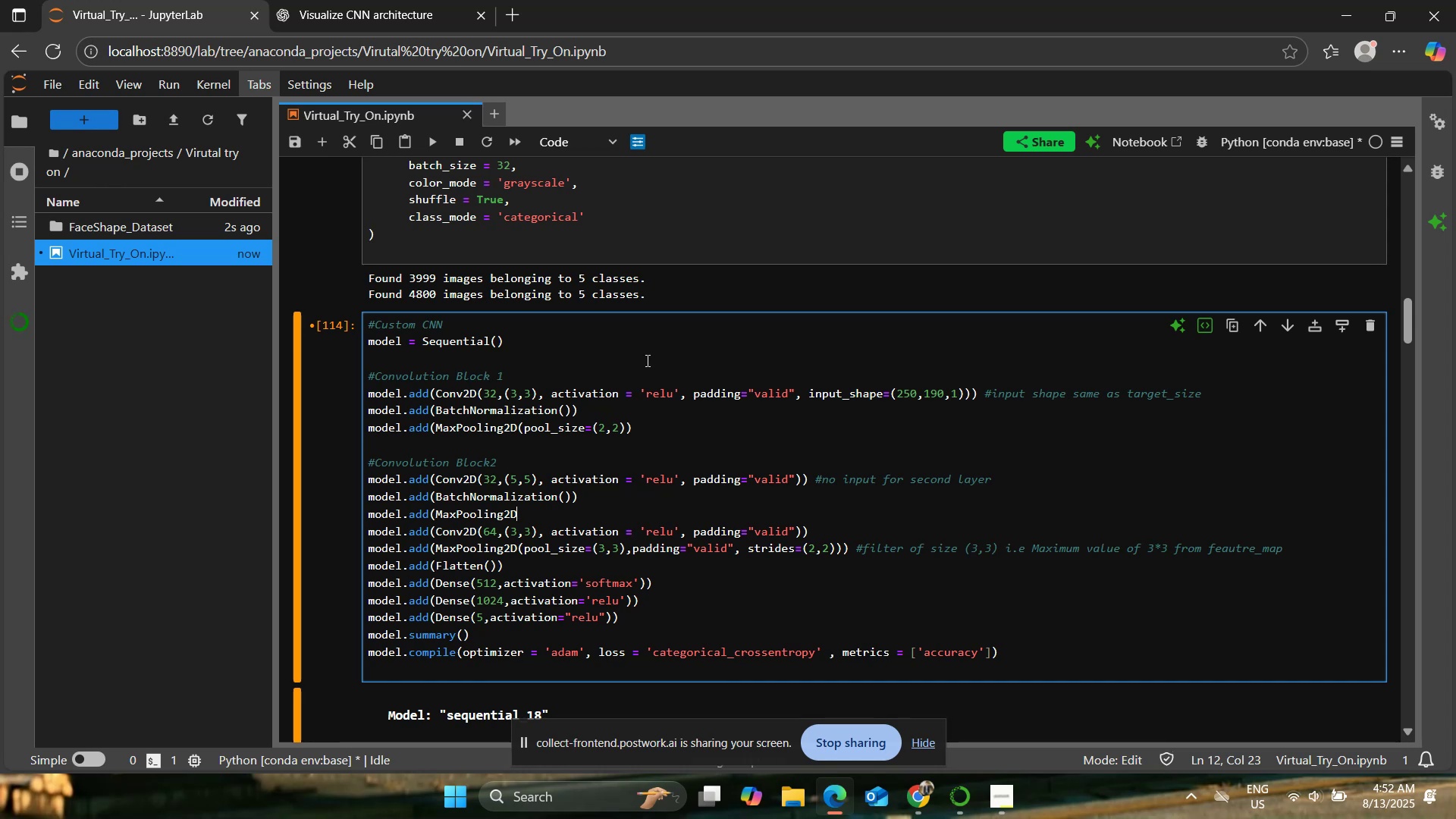 
type((pool_size=(2,2)))
 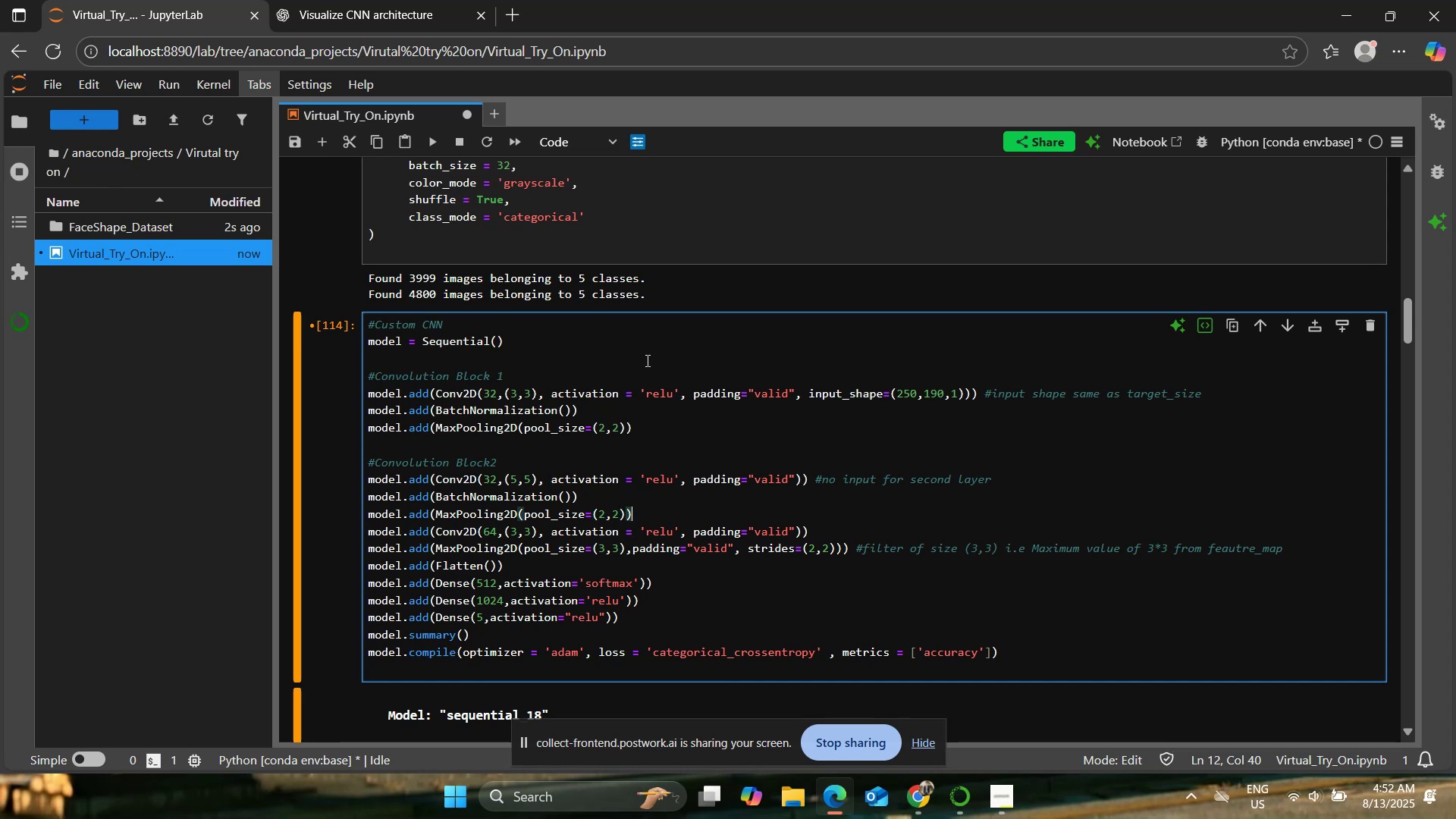 
key(Enter)
 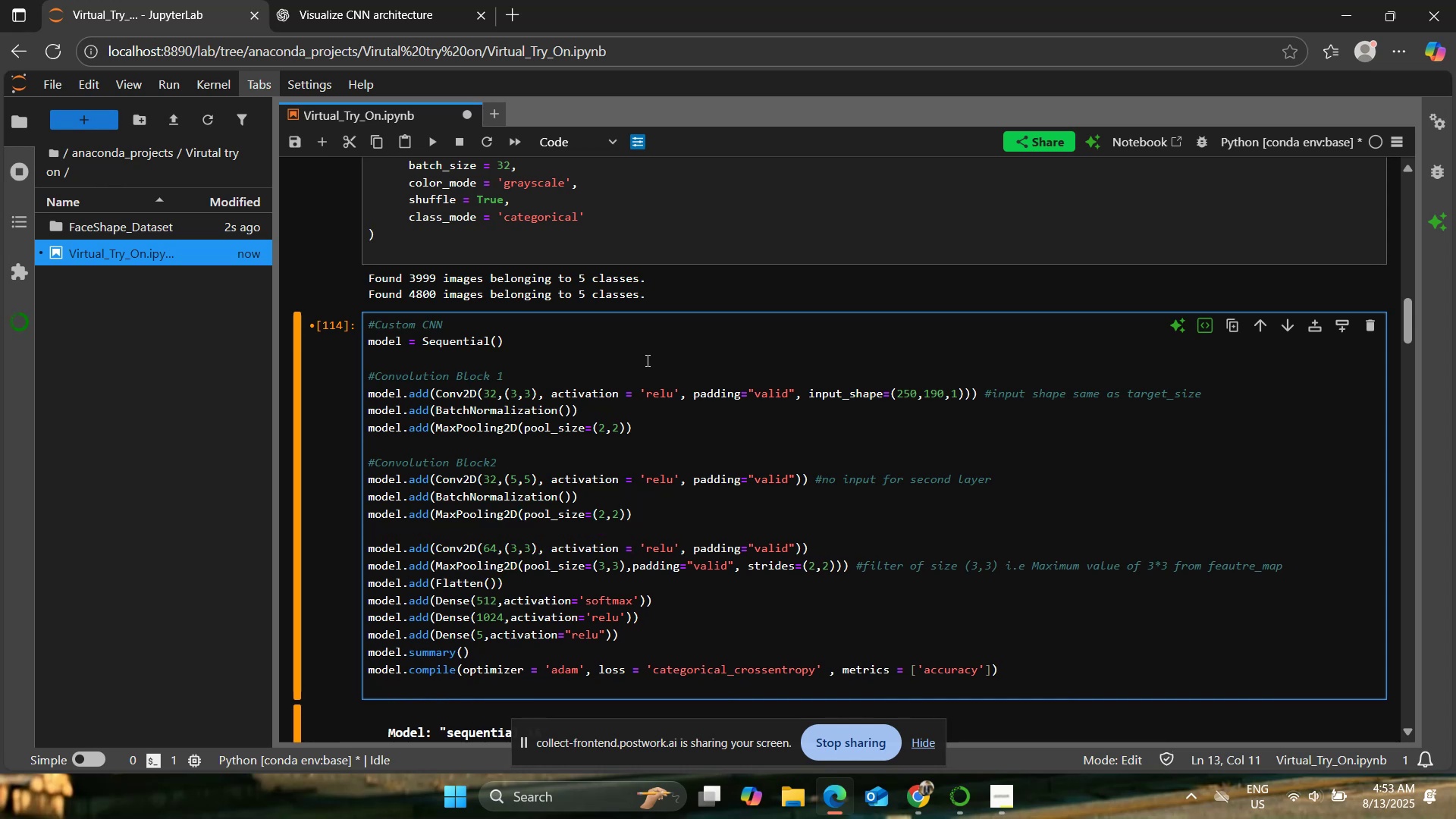 
key(Backspace)
 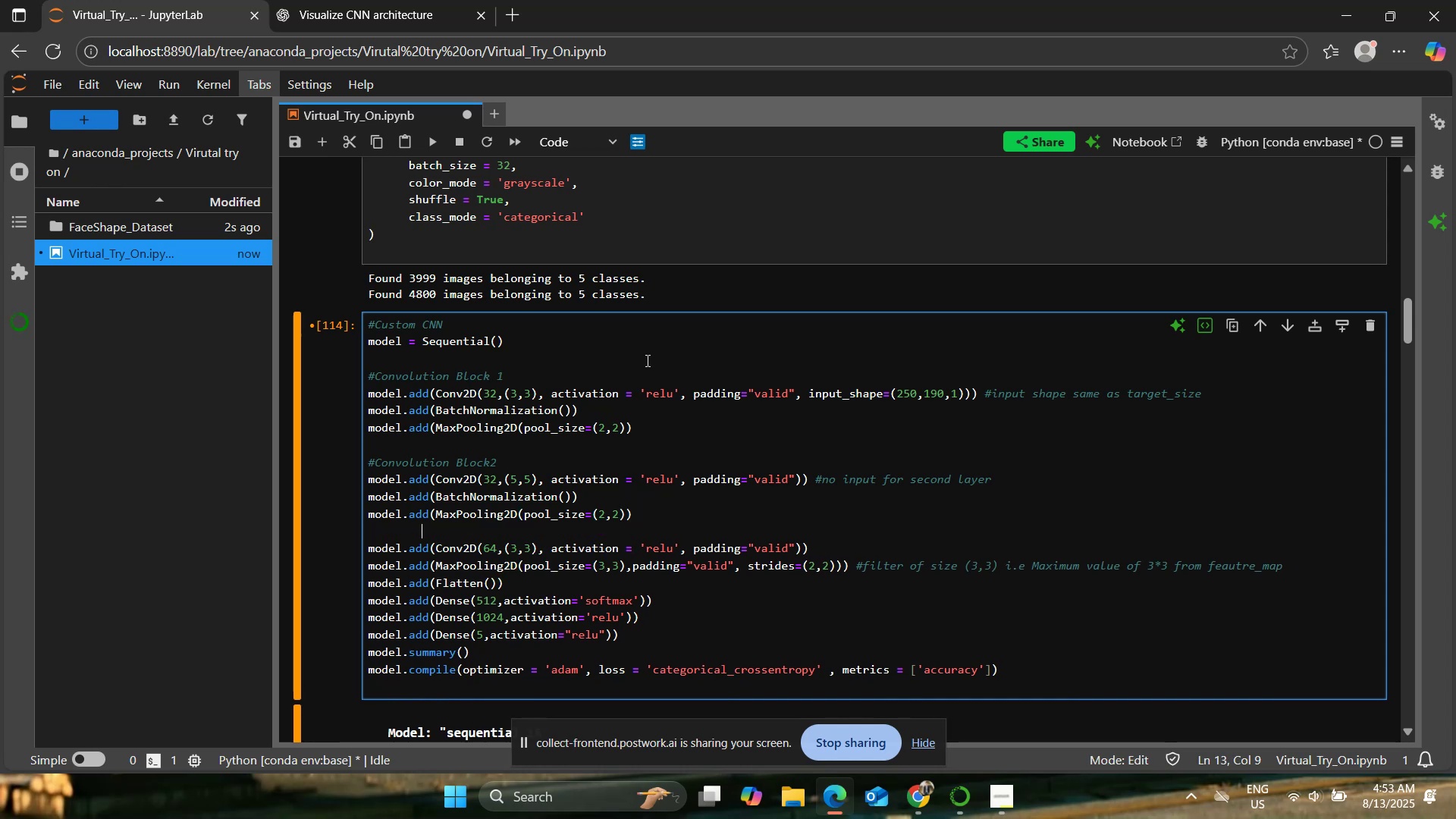 
key(Backspace)
 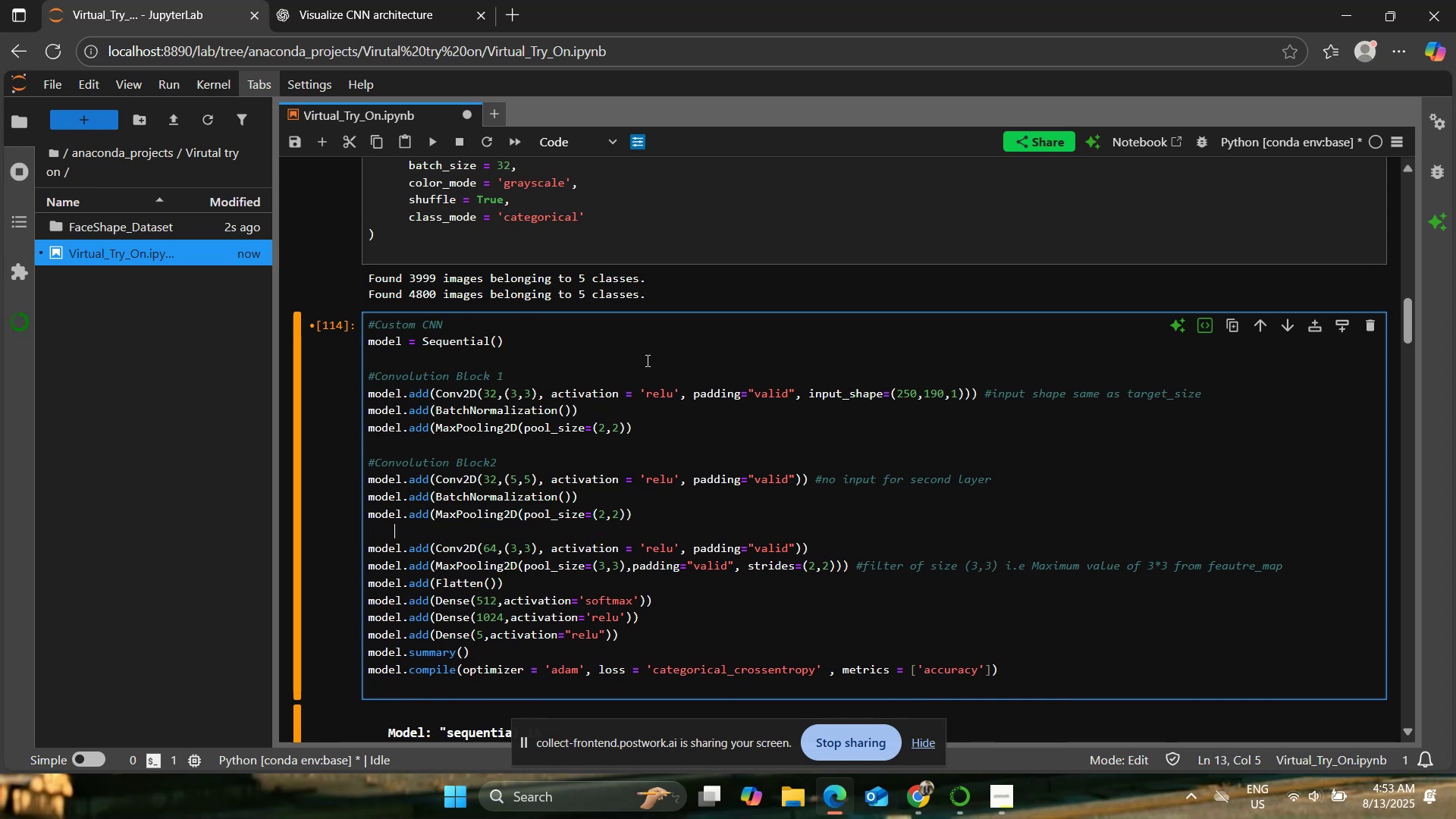 
key(Backspace)
 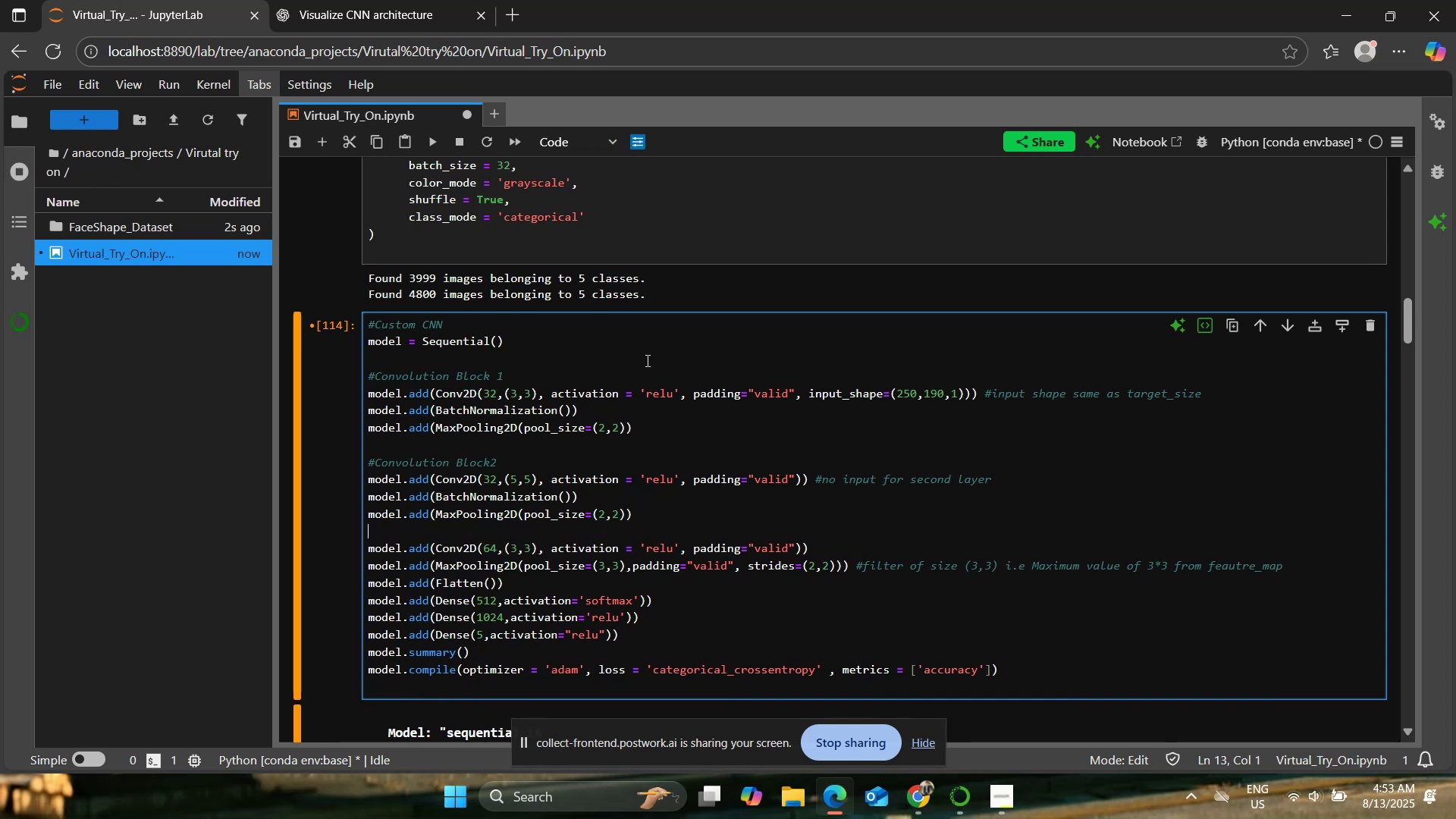 
key(Enter)
 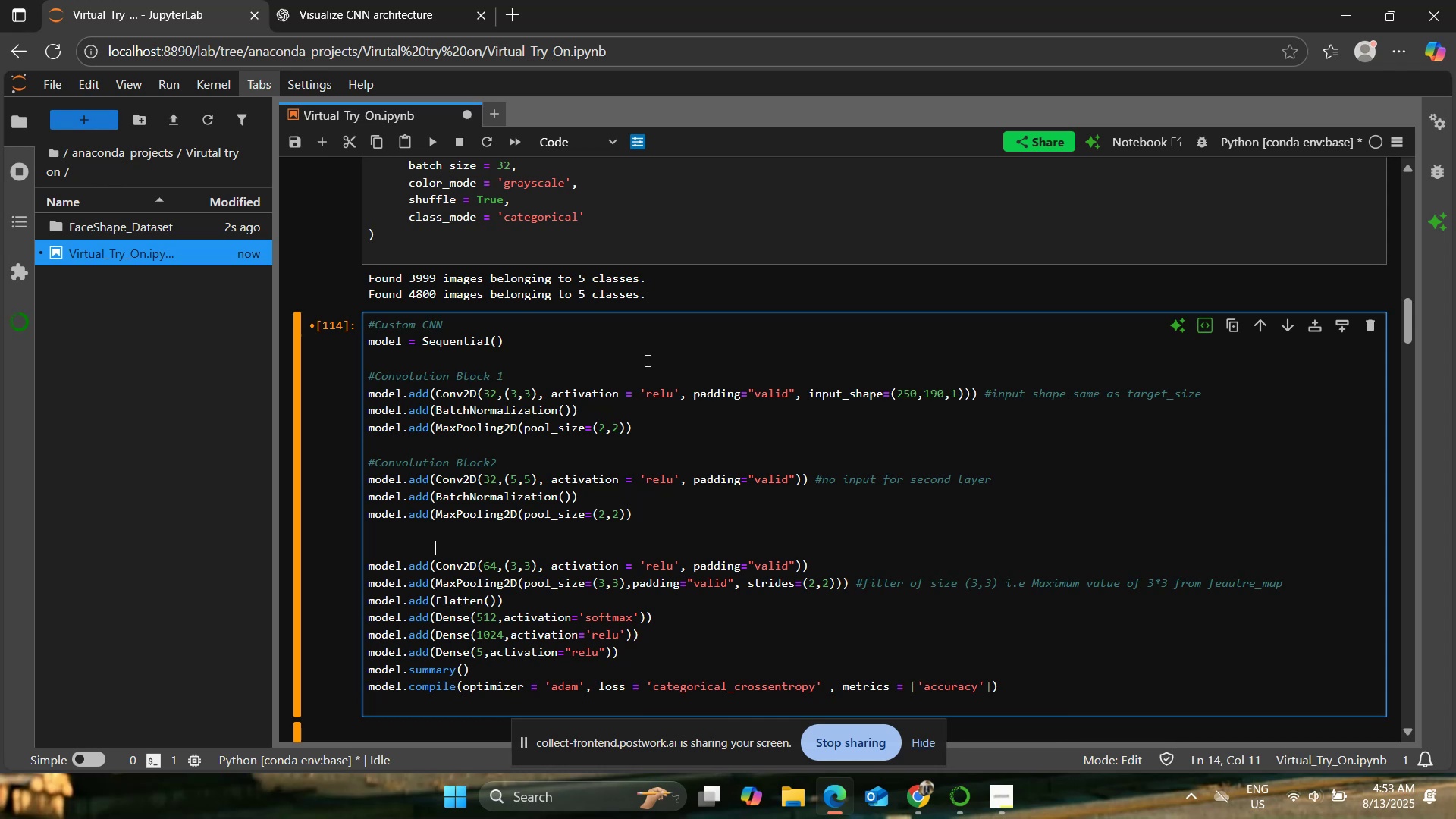 
left_click([447, 0])
 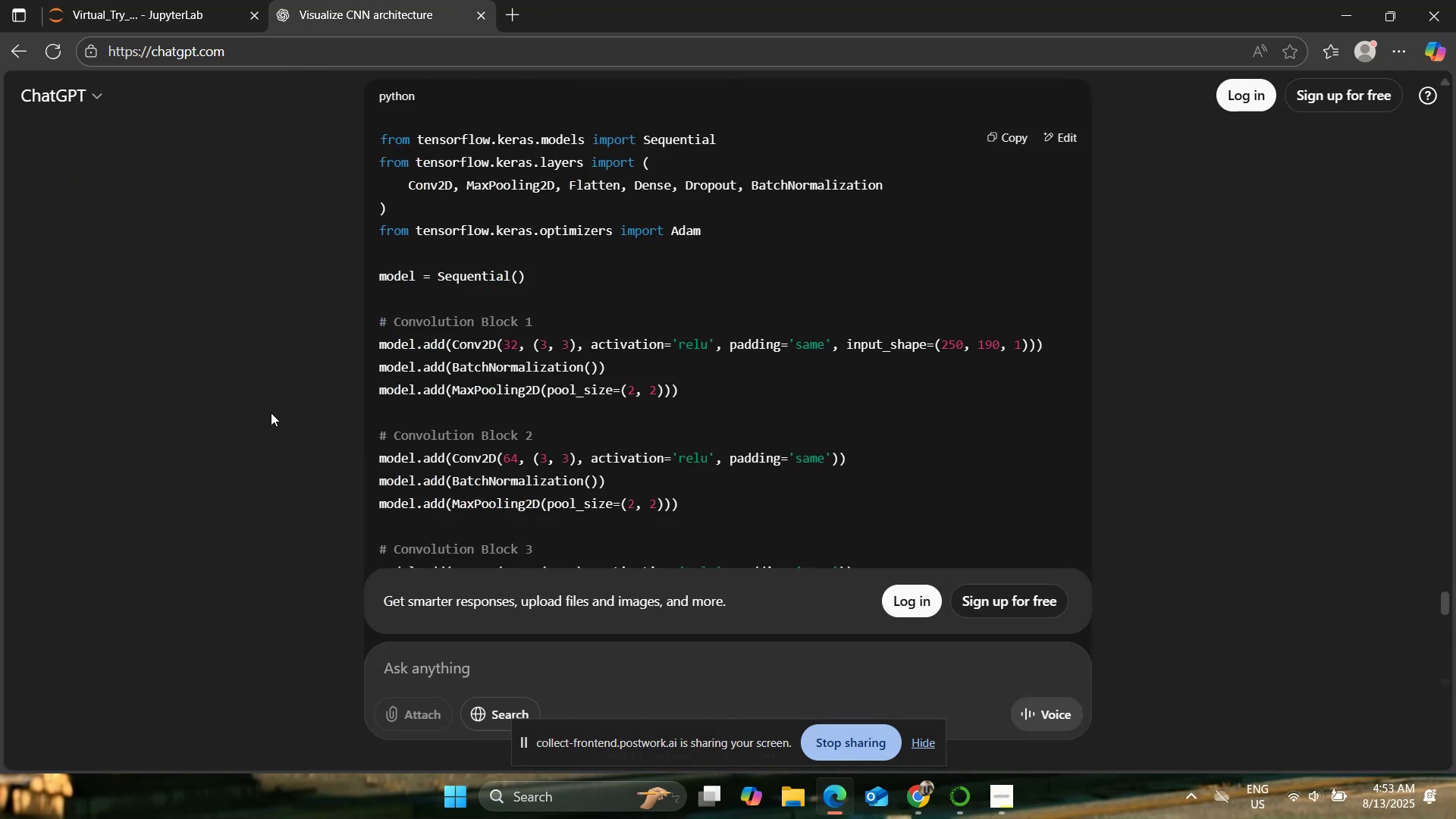 
scroll: coordinate [351, 383], scroll_direction: down, amount: 2.0
 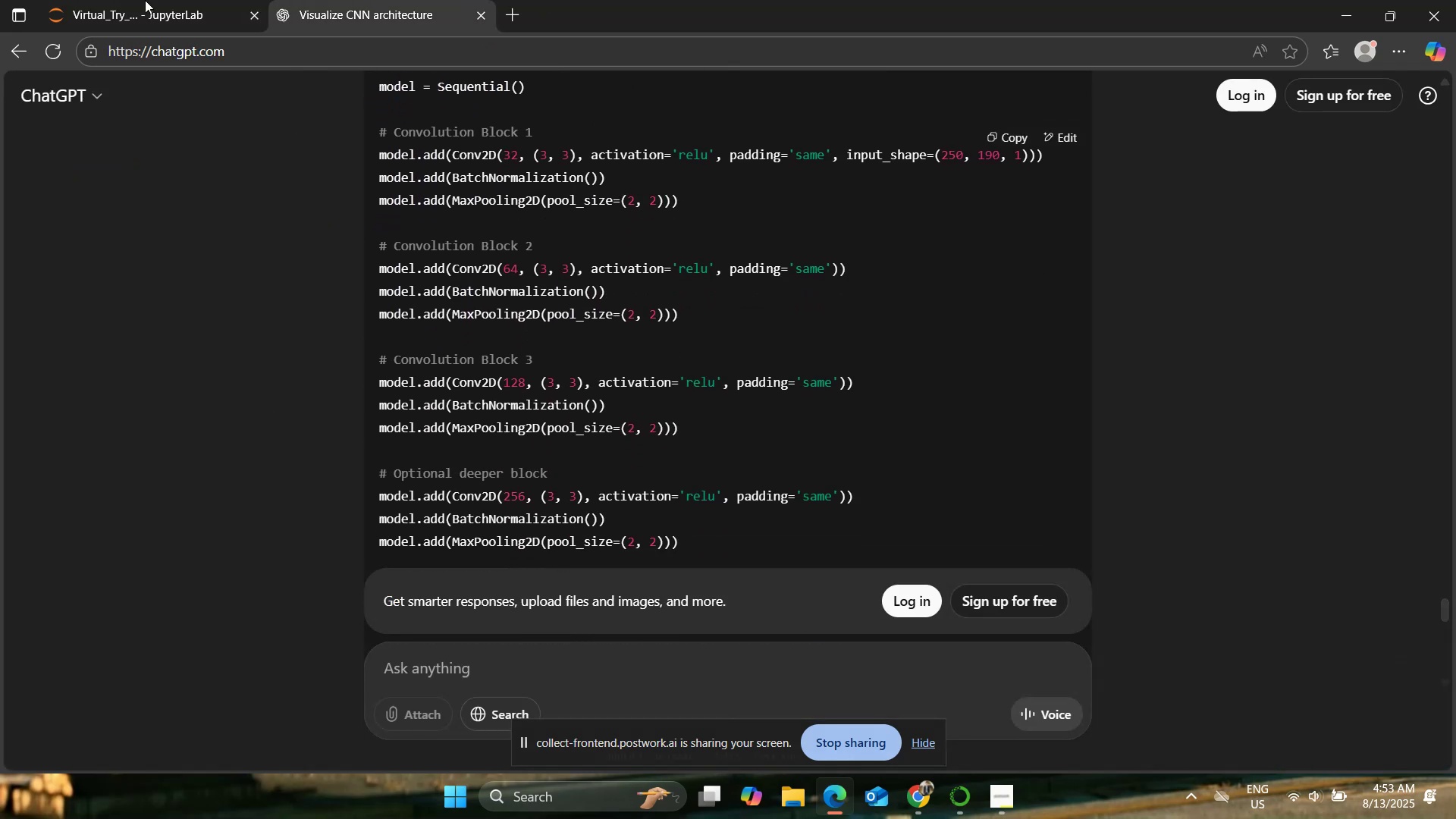 
left_click([143, 0])
 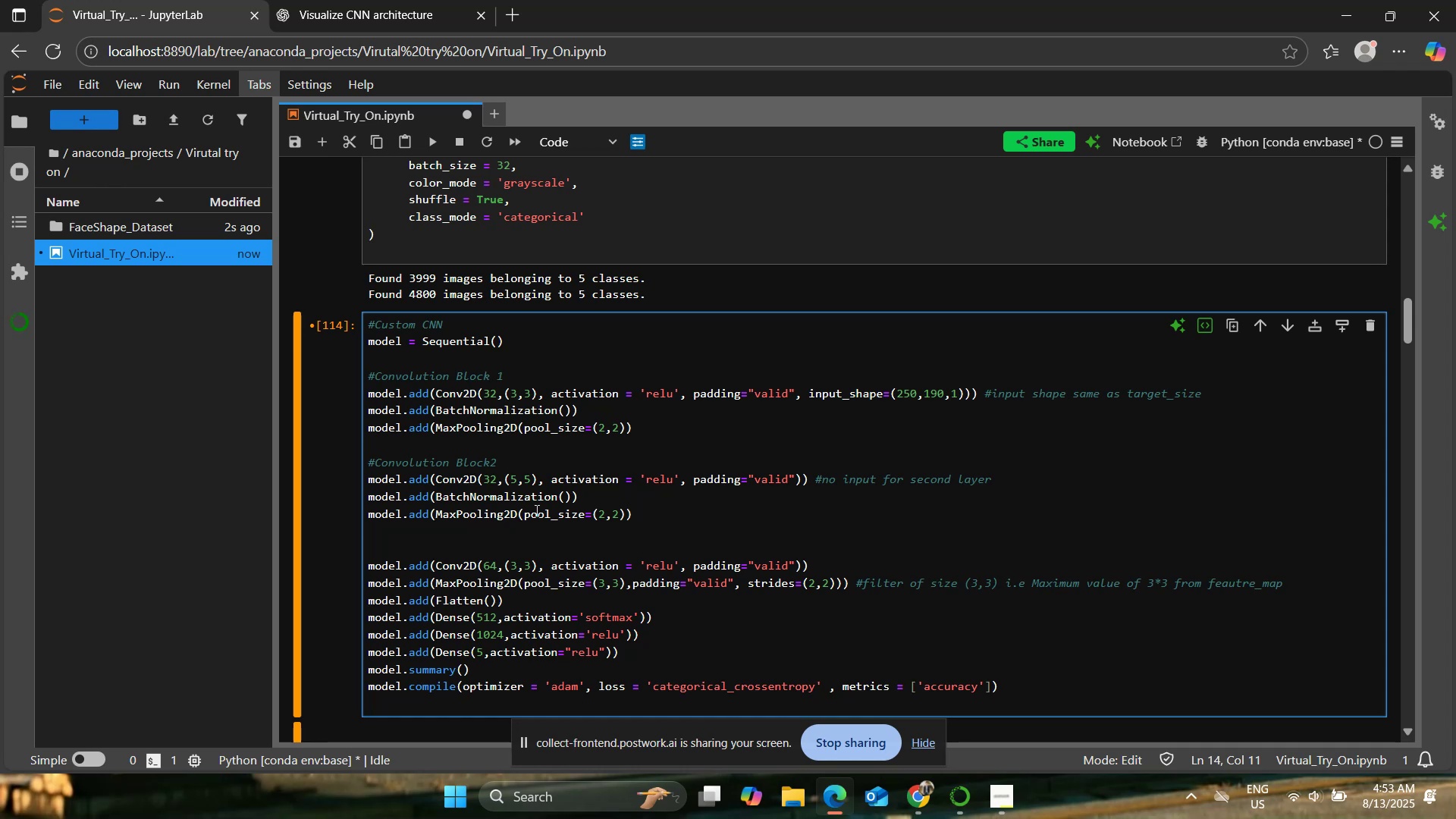 
wait(16.52)
 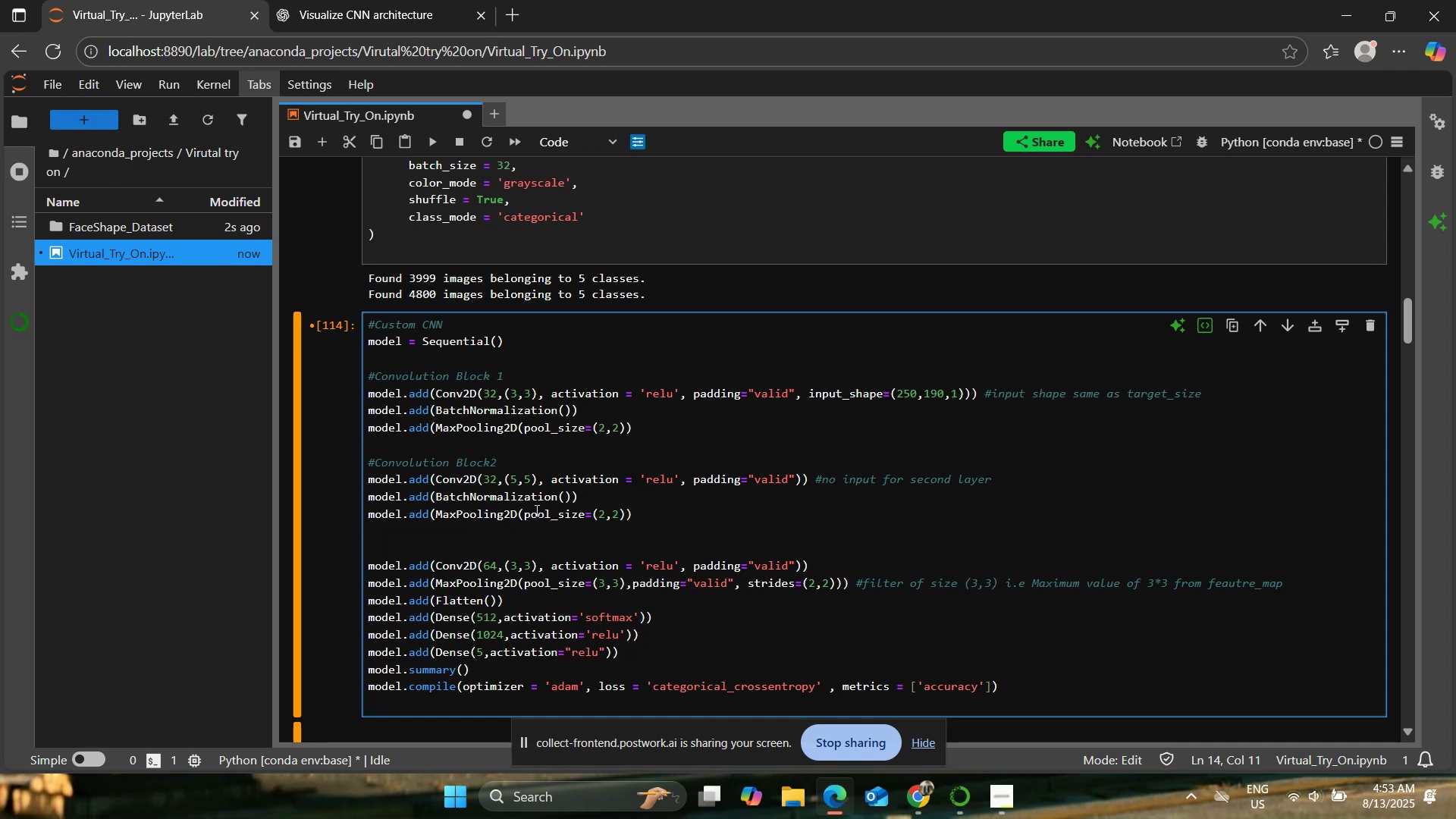 
key(Backspace)
key(Backspace)
key(Backspace)
type(#Convolution Blocl)
key(Backspace)
type(k 3)
 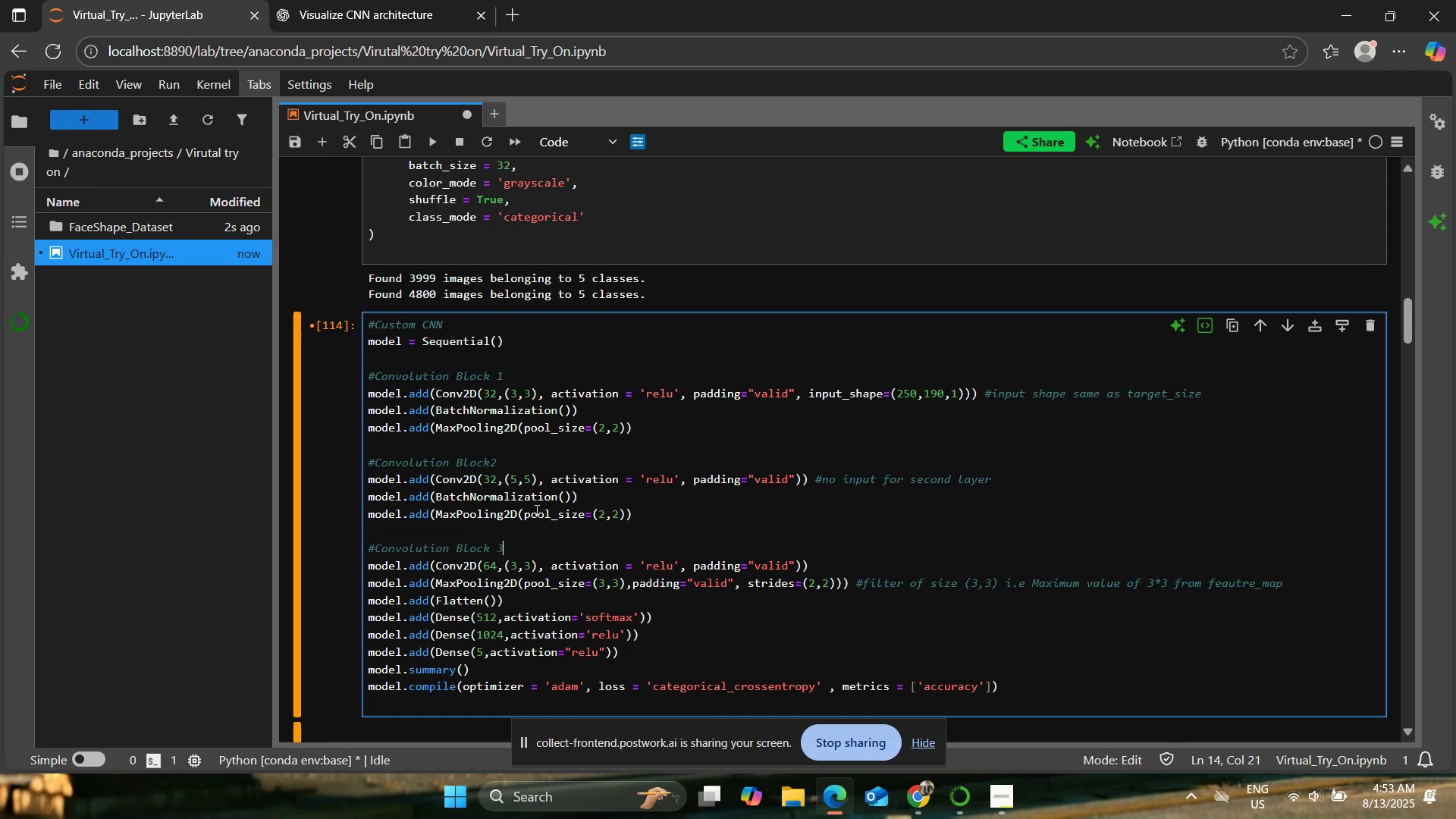 
key(ArrowDown)
 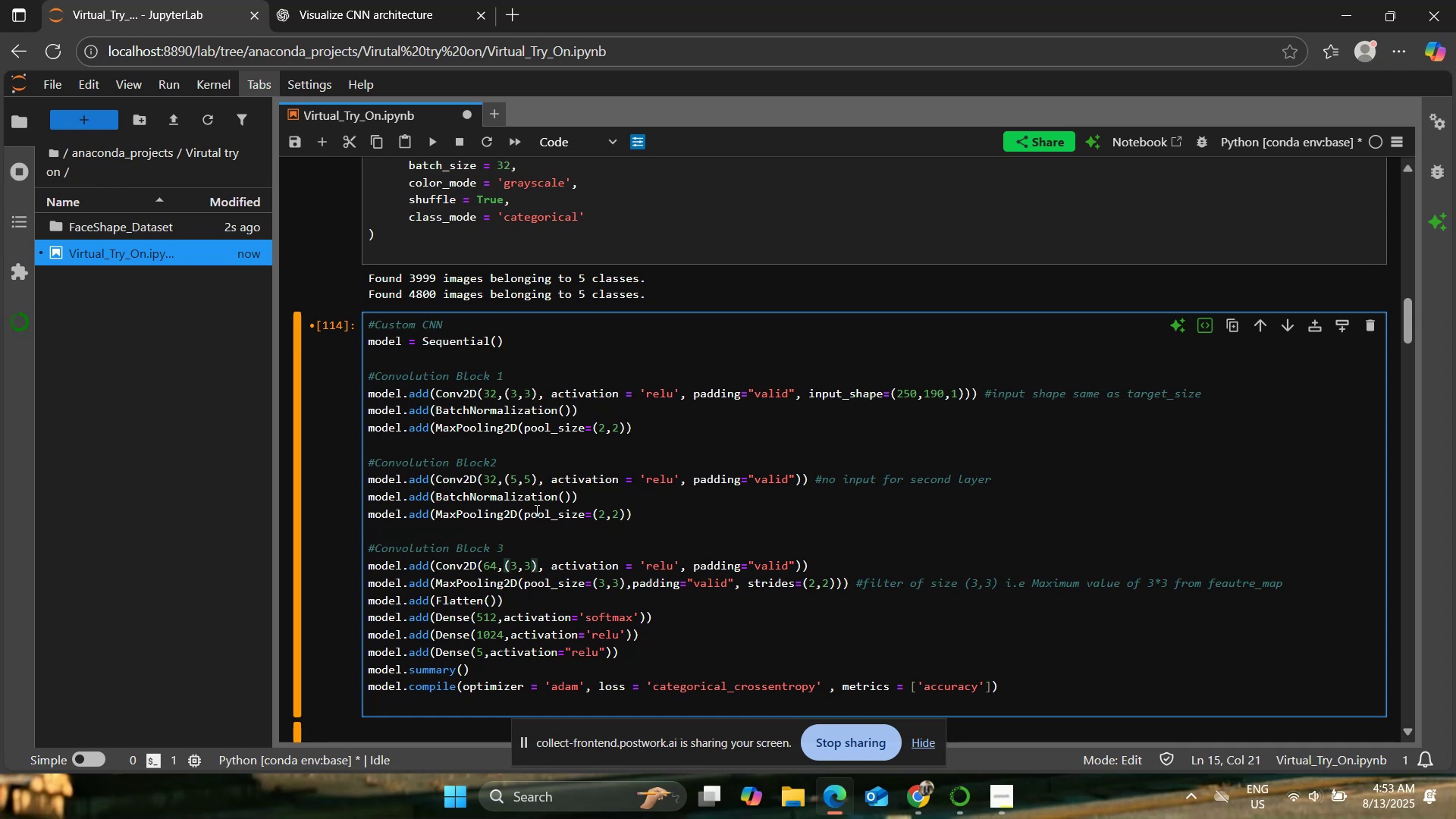 
key(ArrowDown)
 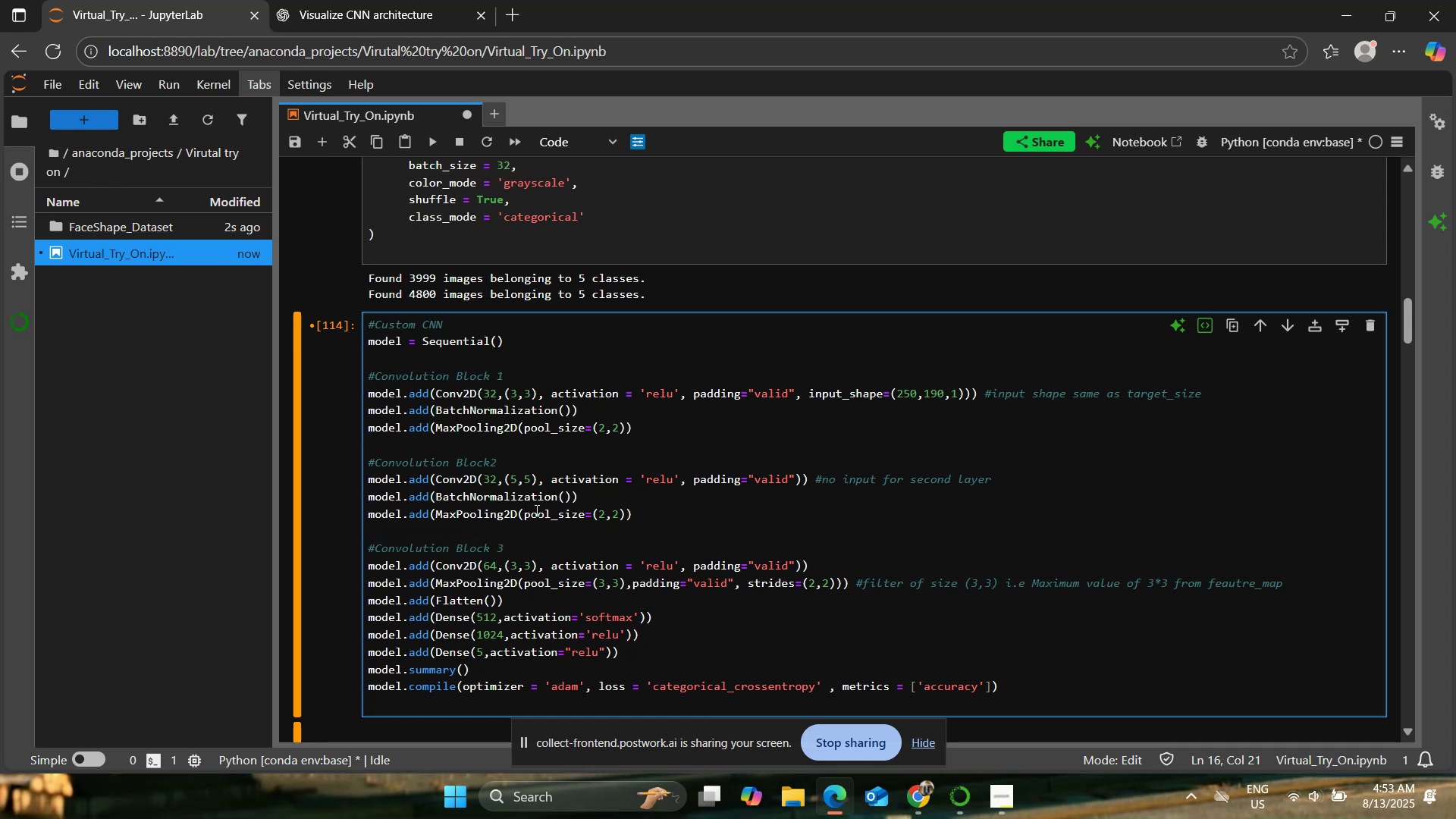 
key(ArrowUp)
 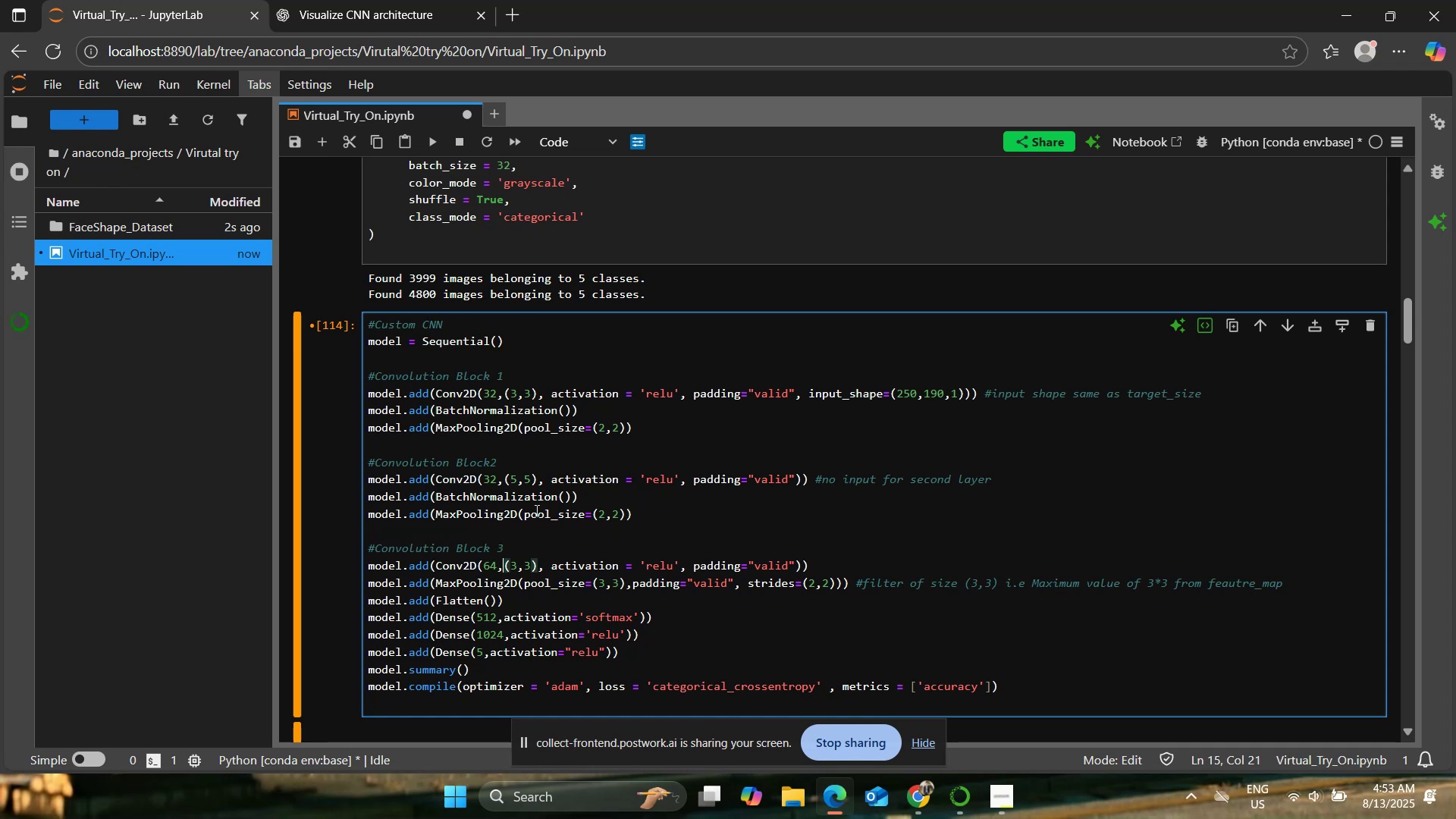 
hold_key(key=ArrowRight, duration=1.5)
 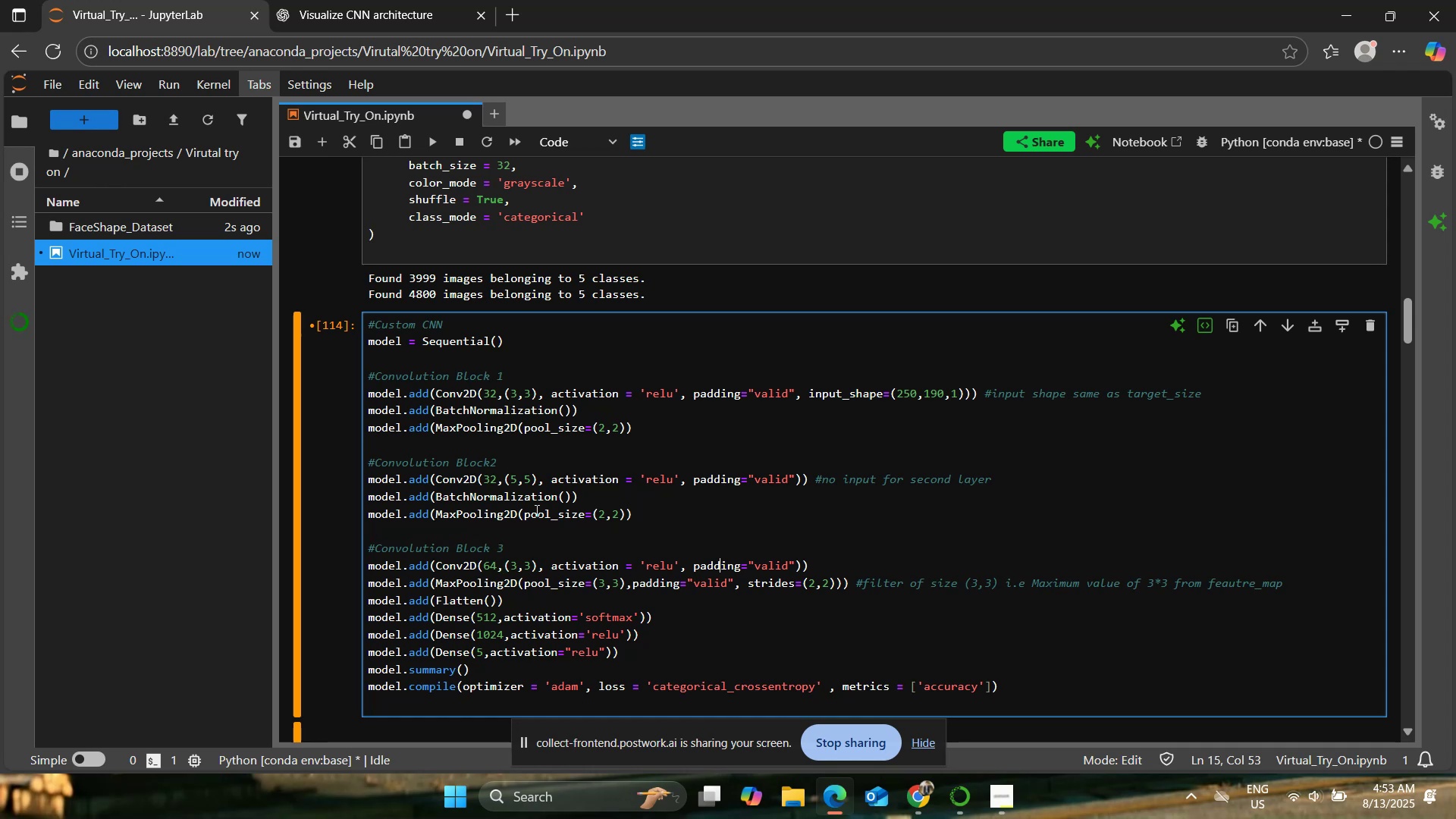 
key(ArrowRight)
 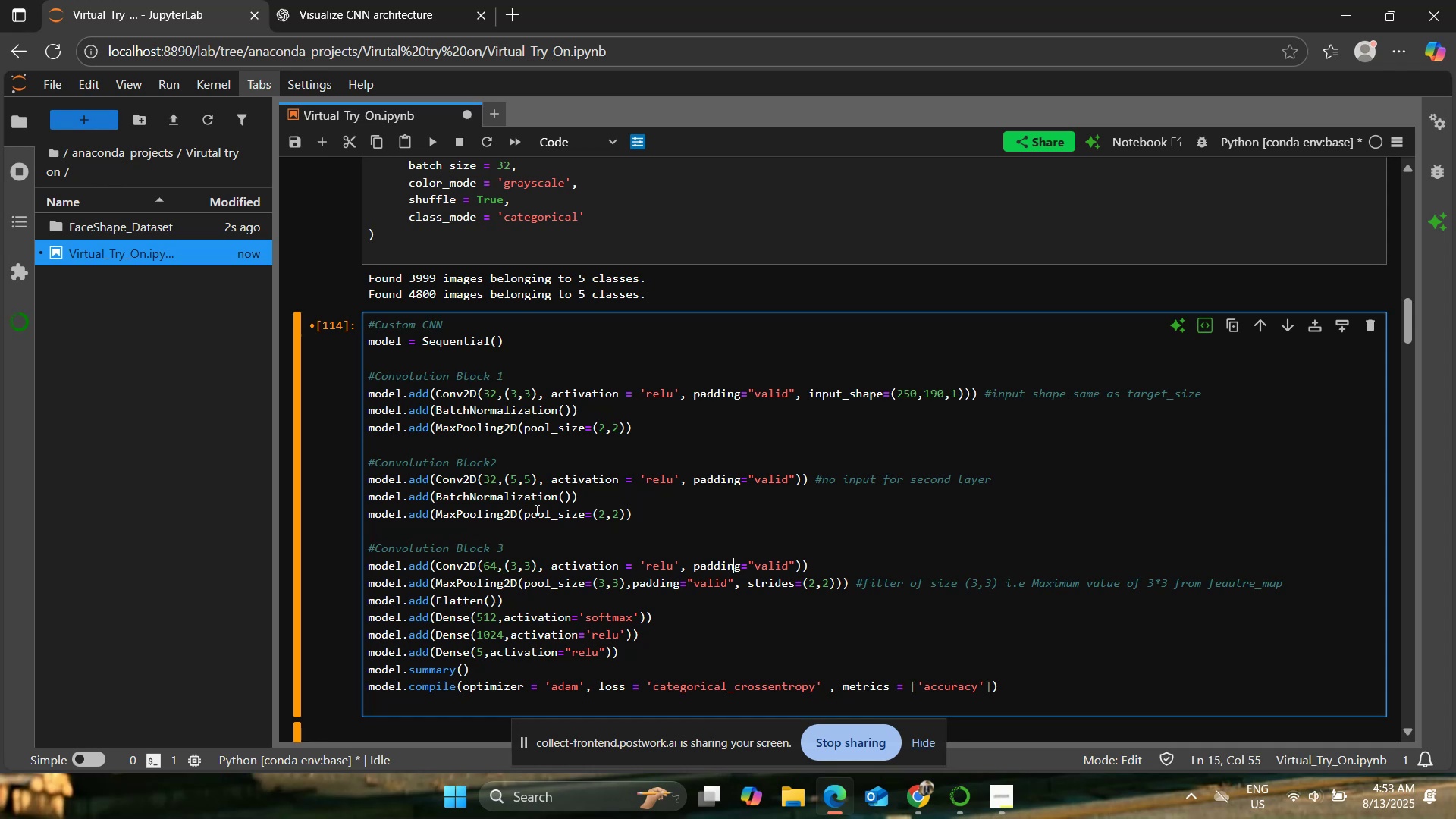 
key(ArrowRight)
 